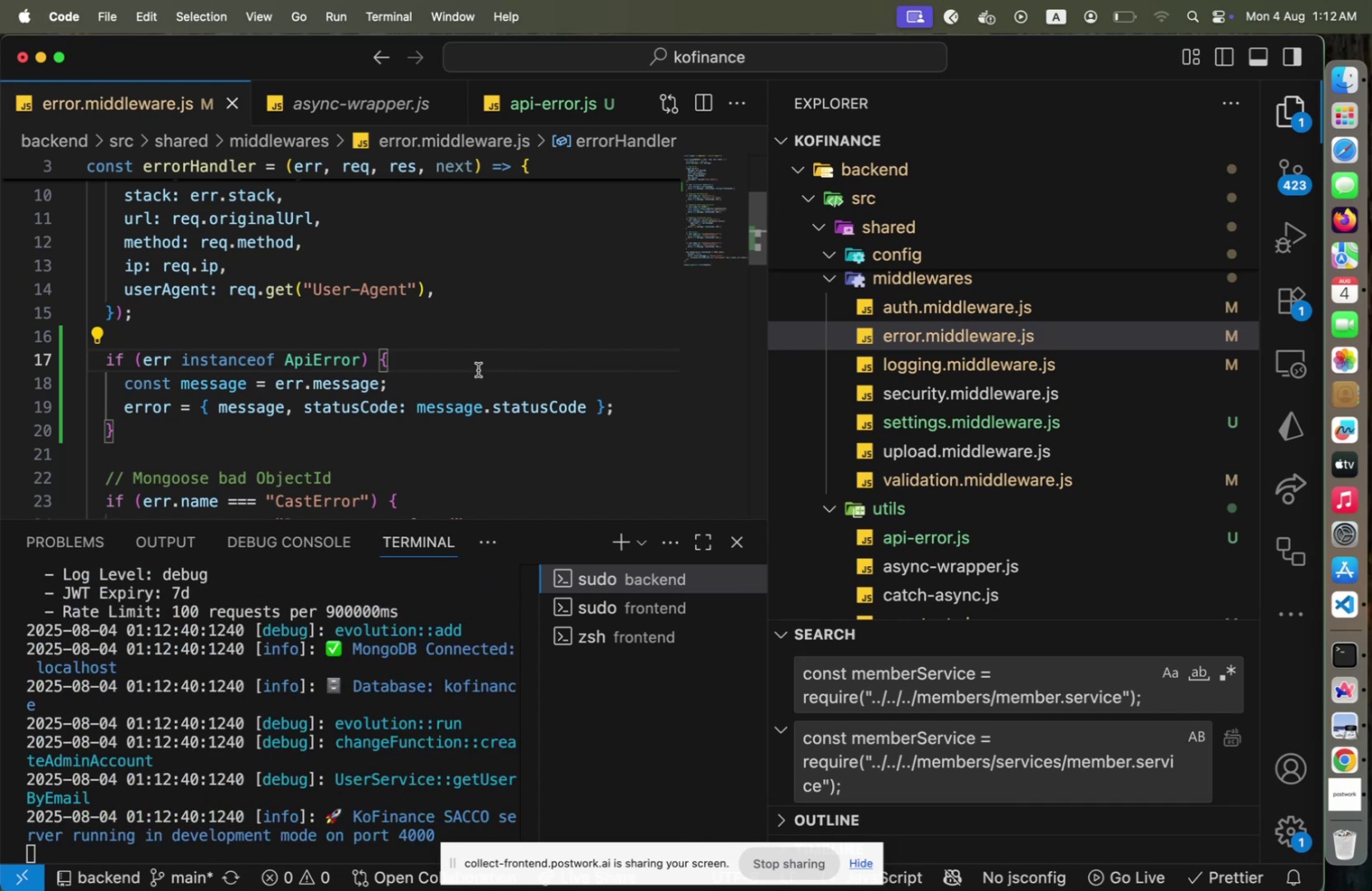 
scroll: coordinate [953, 397], scroll_direction: up, amount: 10.0
 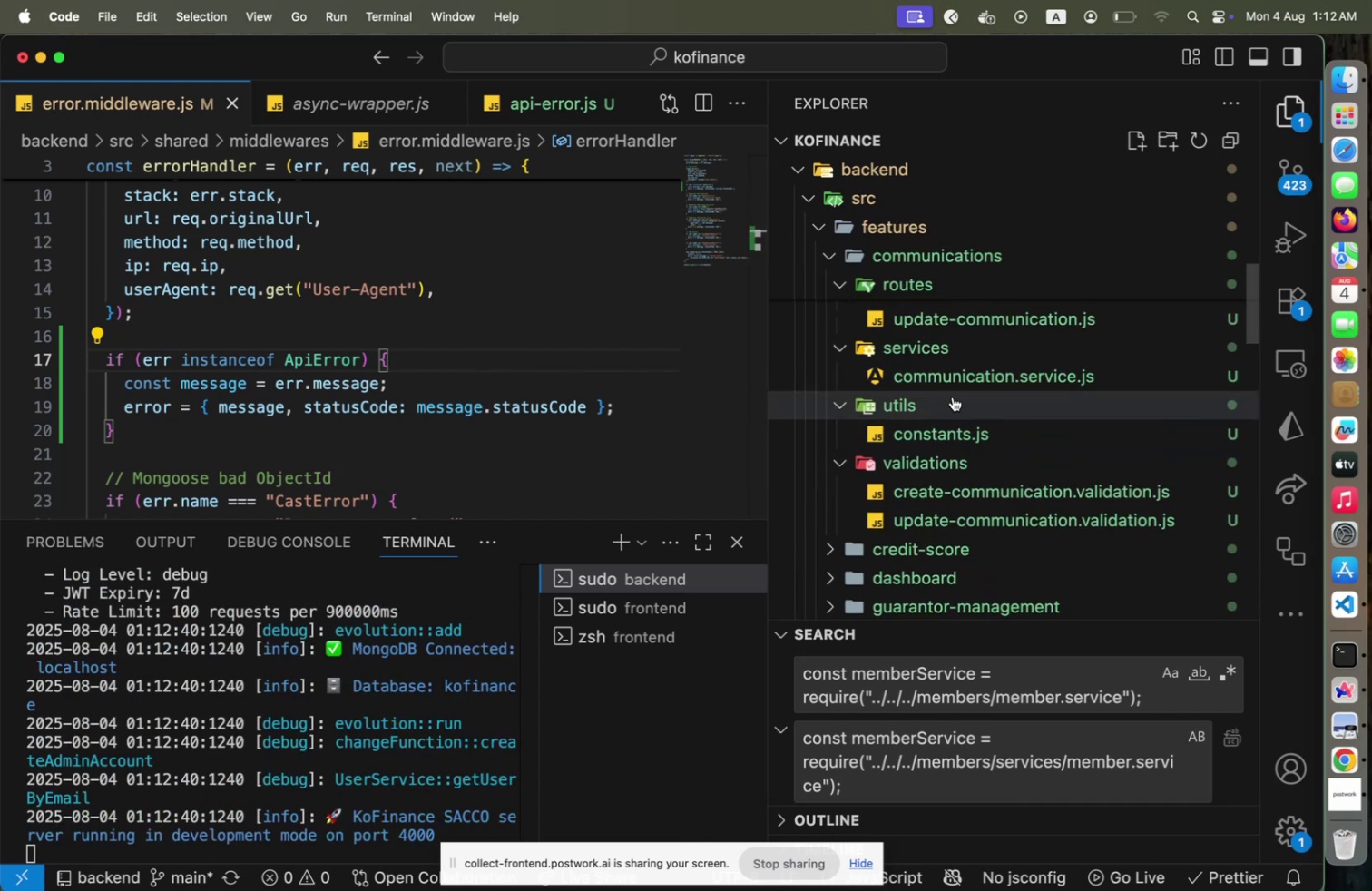 
left_click([956, 377])
 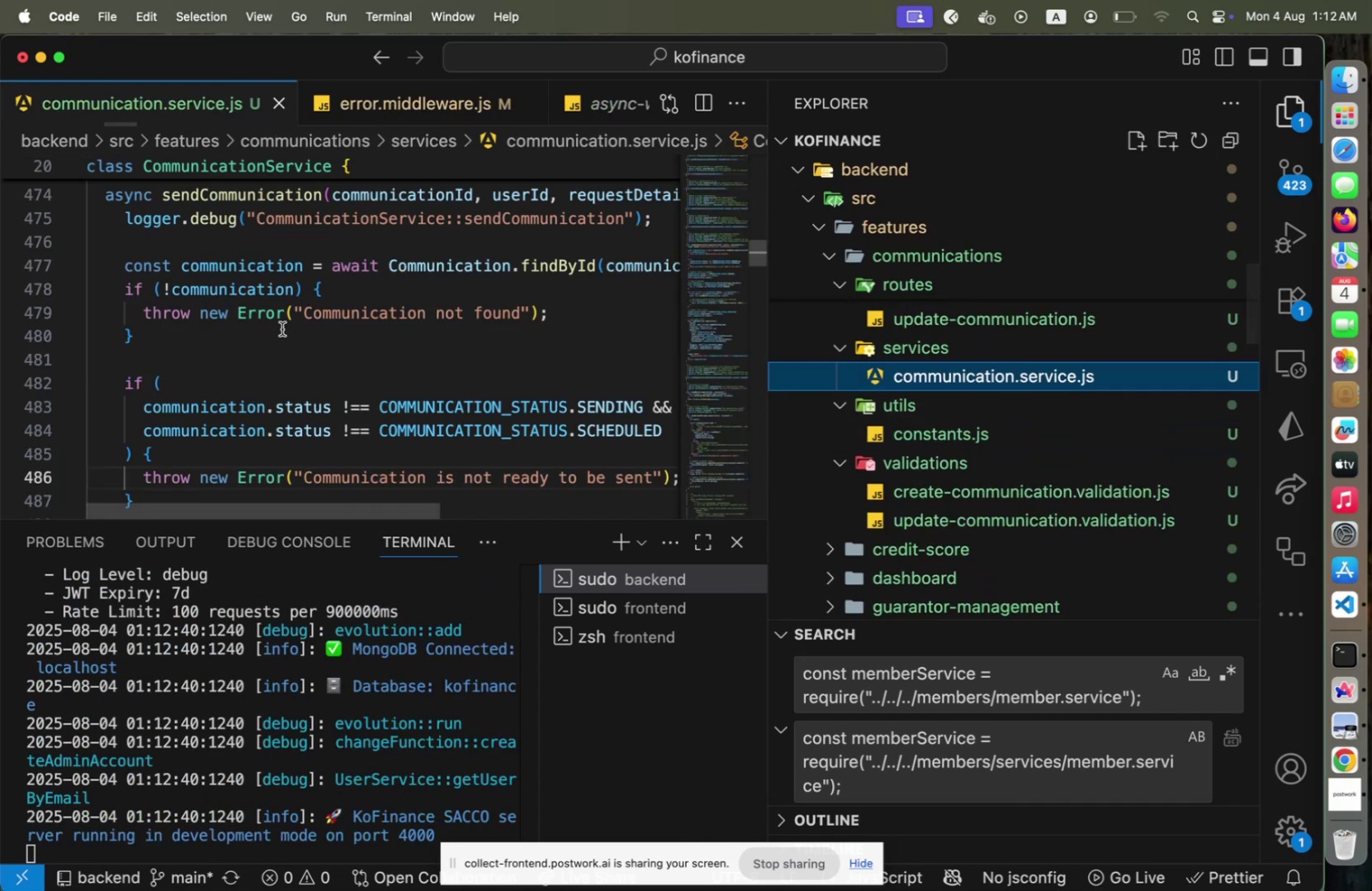 
left_click([240, 314])
 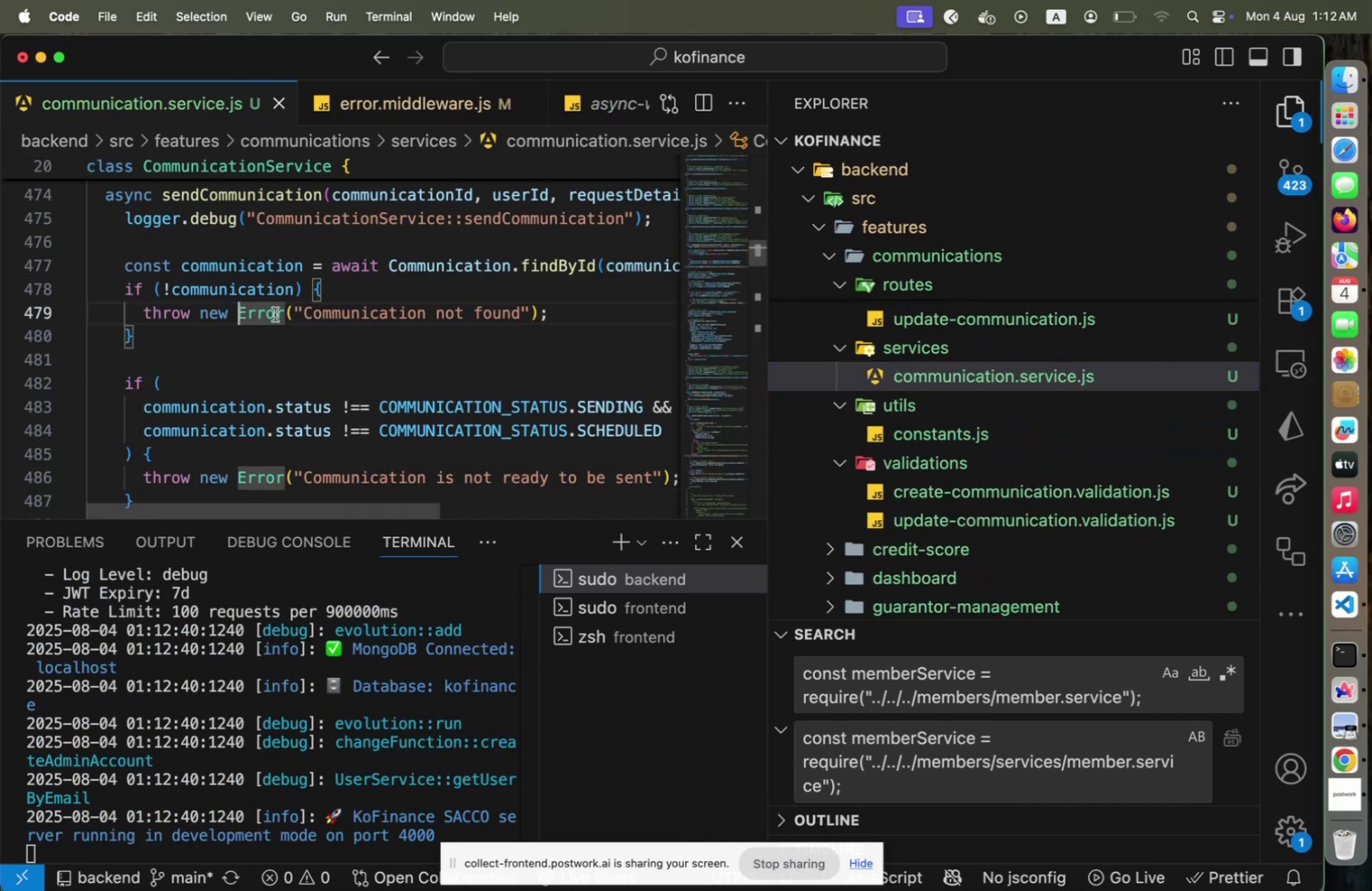 
type(Api)
key(Backspace)
type(r)
 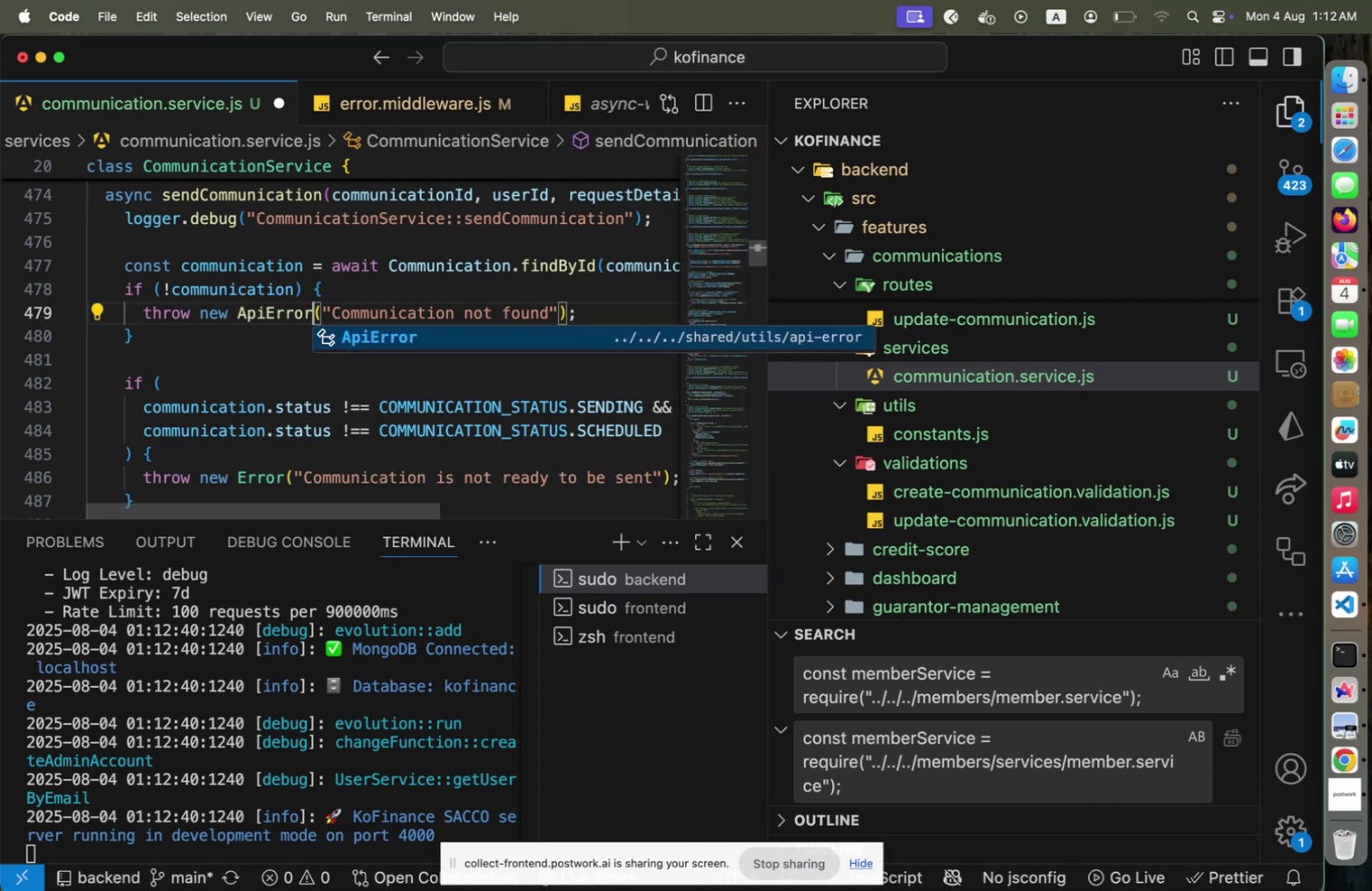 
hold_key(key=ArrowRight, duration=0.75)
 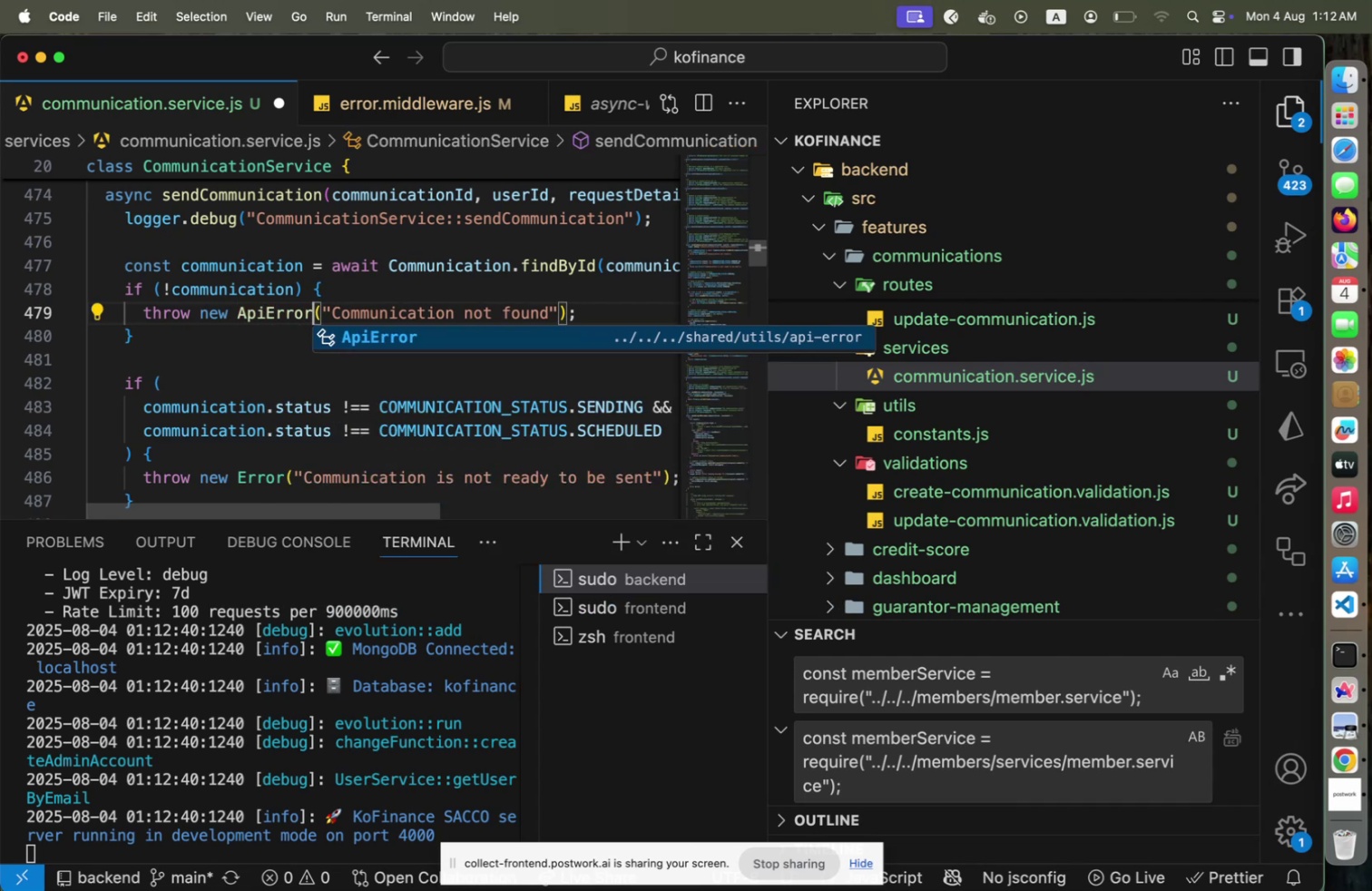 
key(Enter)
 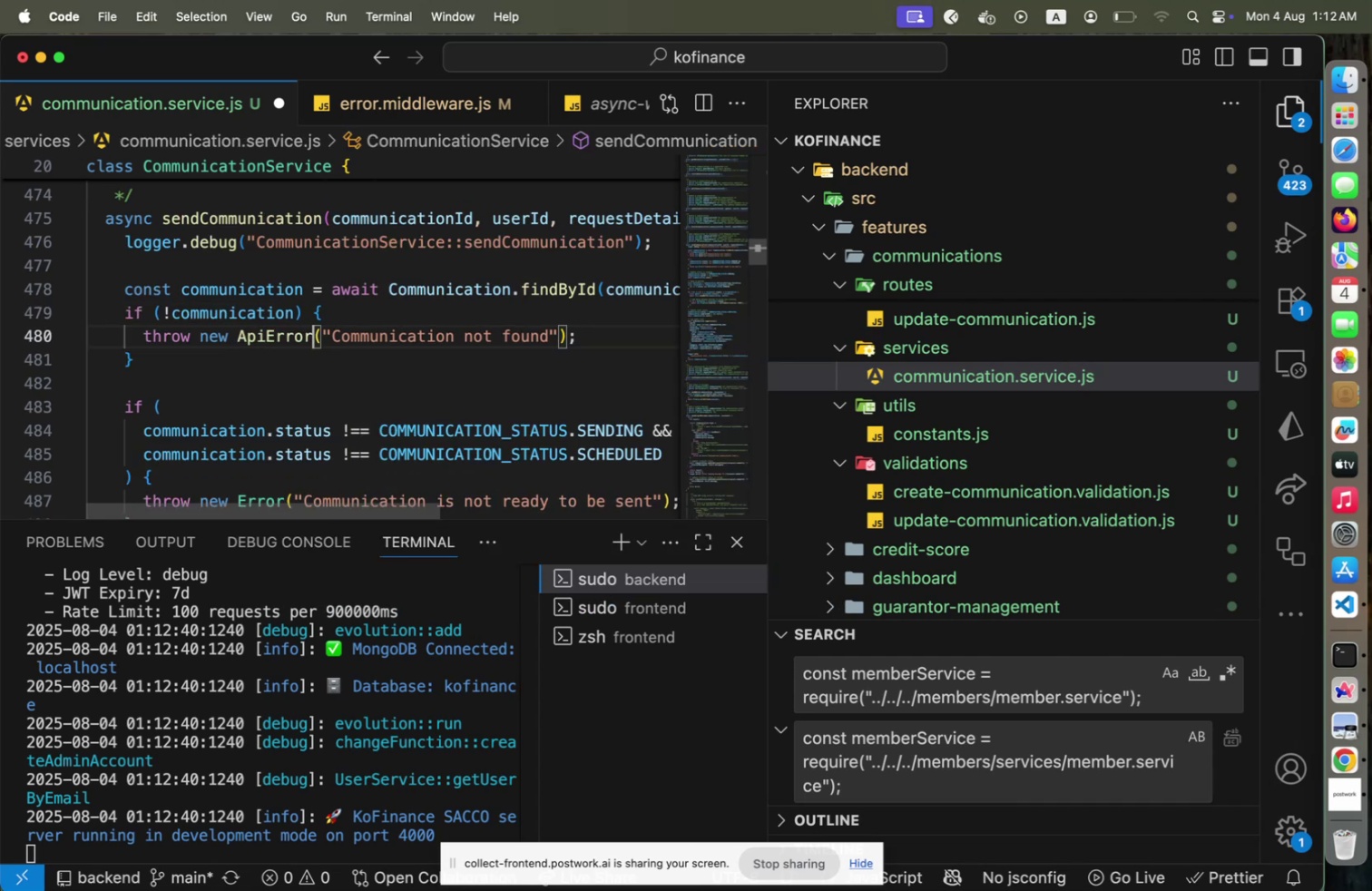 
hold_key(key=ArrowRight, duration=0.45)
 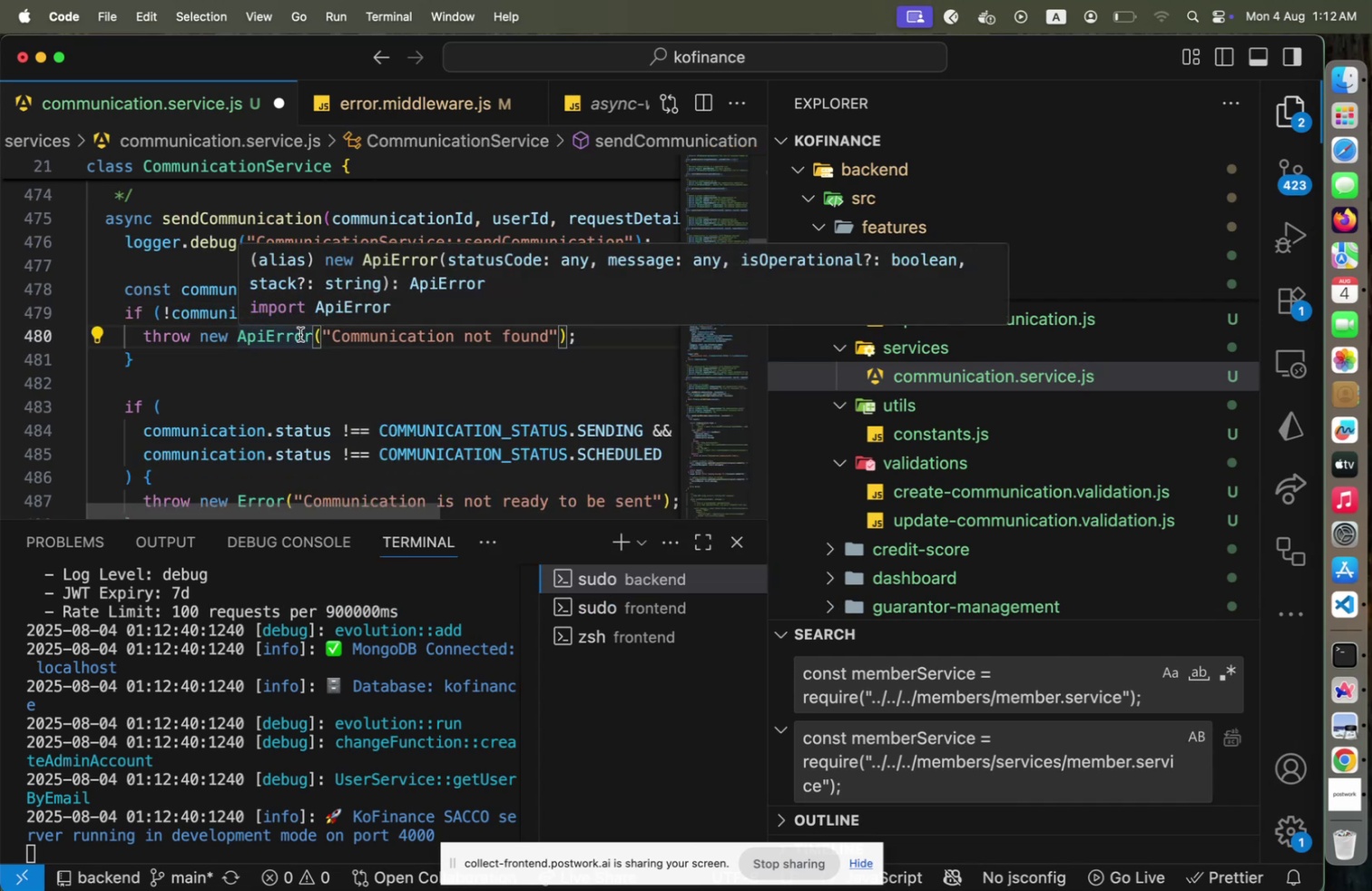 
type(404)
key(Backspace)
key(Backspace)
key(Backspace)
type(HTTPS)
 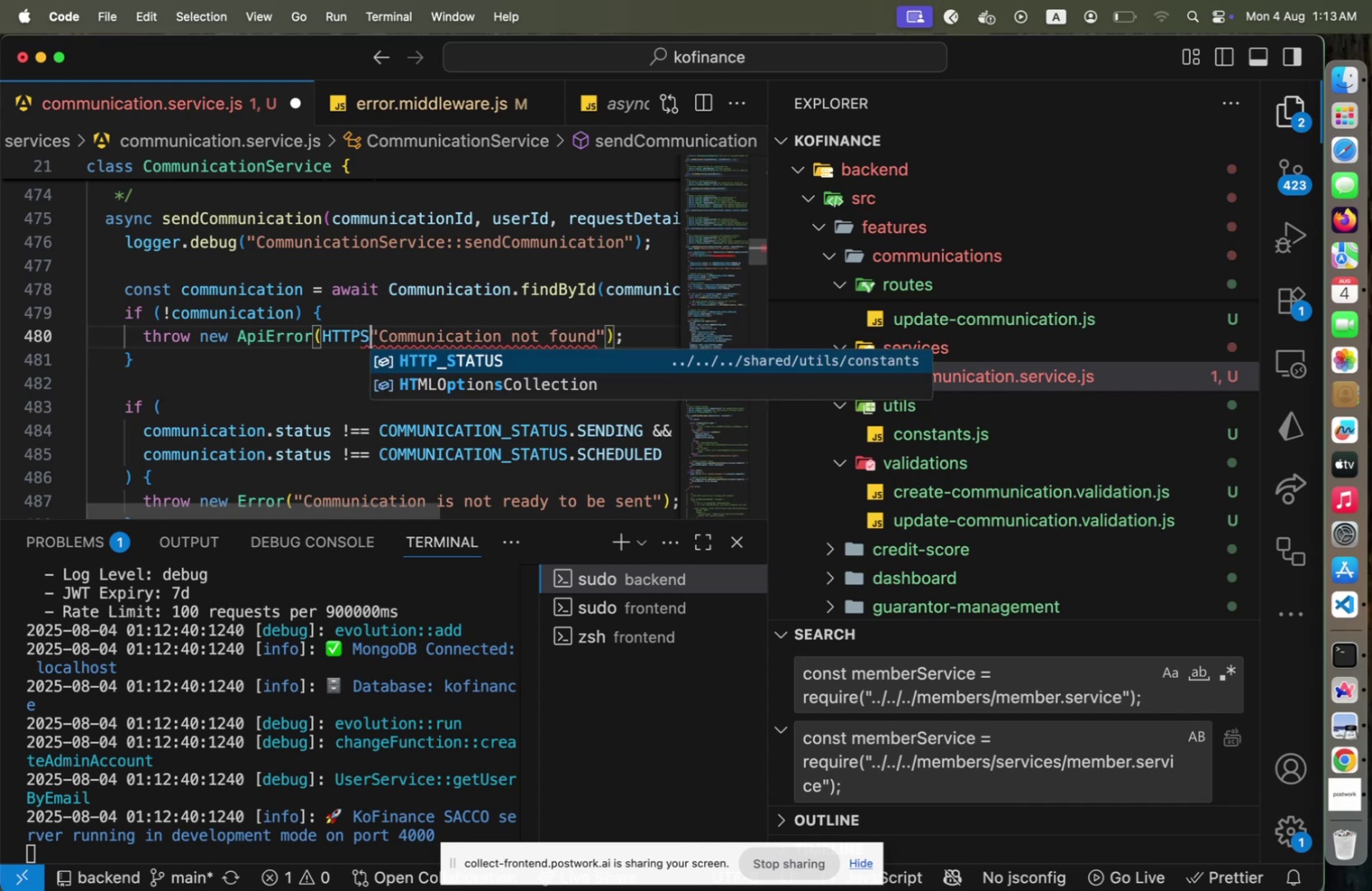 
key(Enter)
 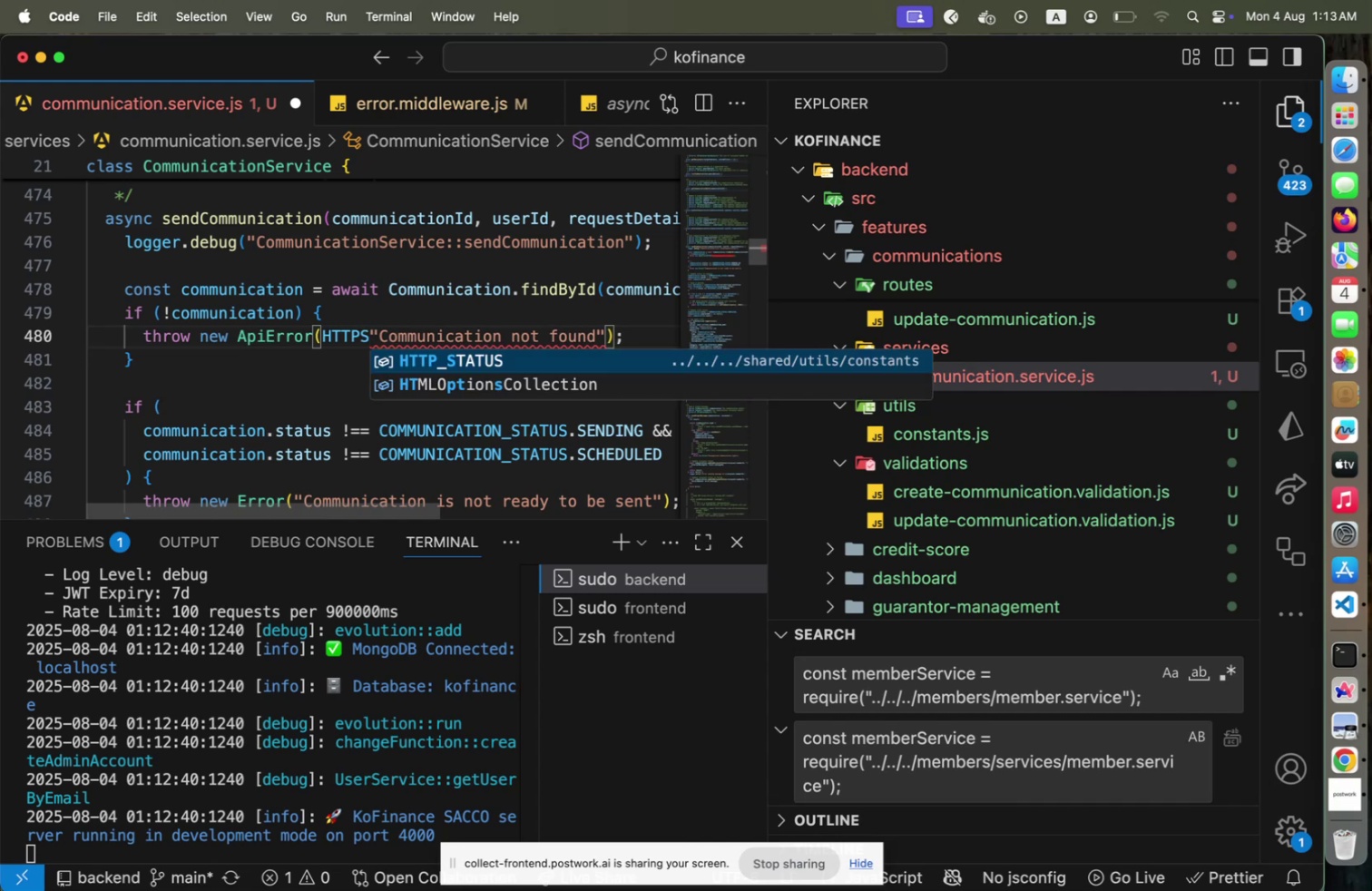 
key(Period)
 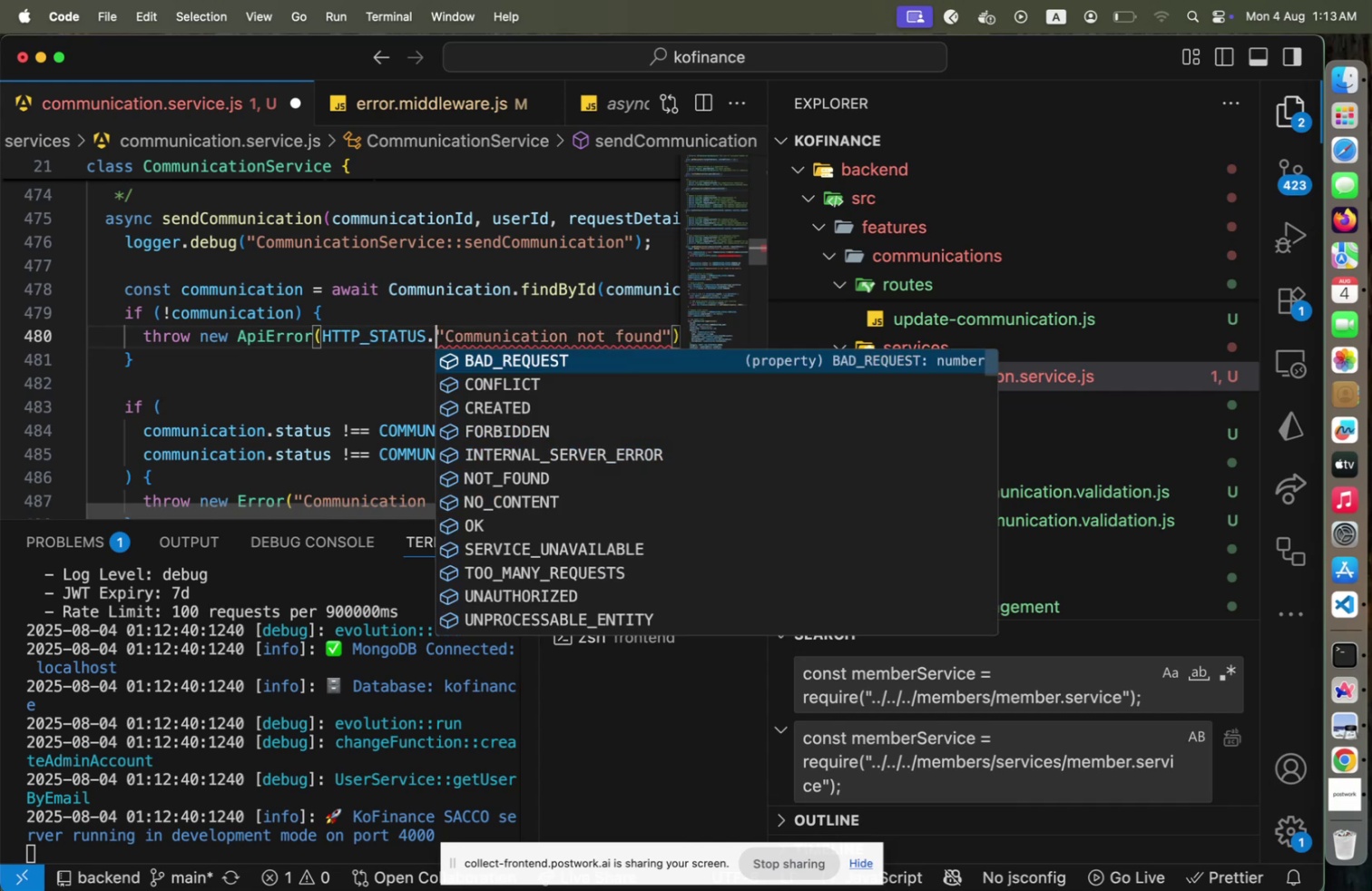 
key(Shift+N)
 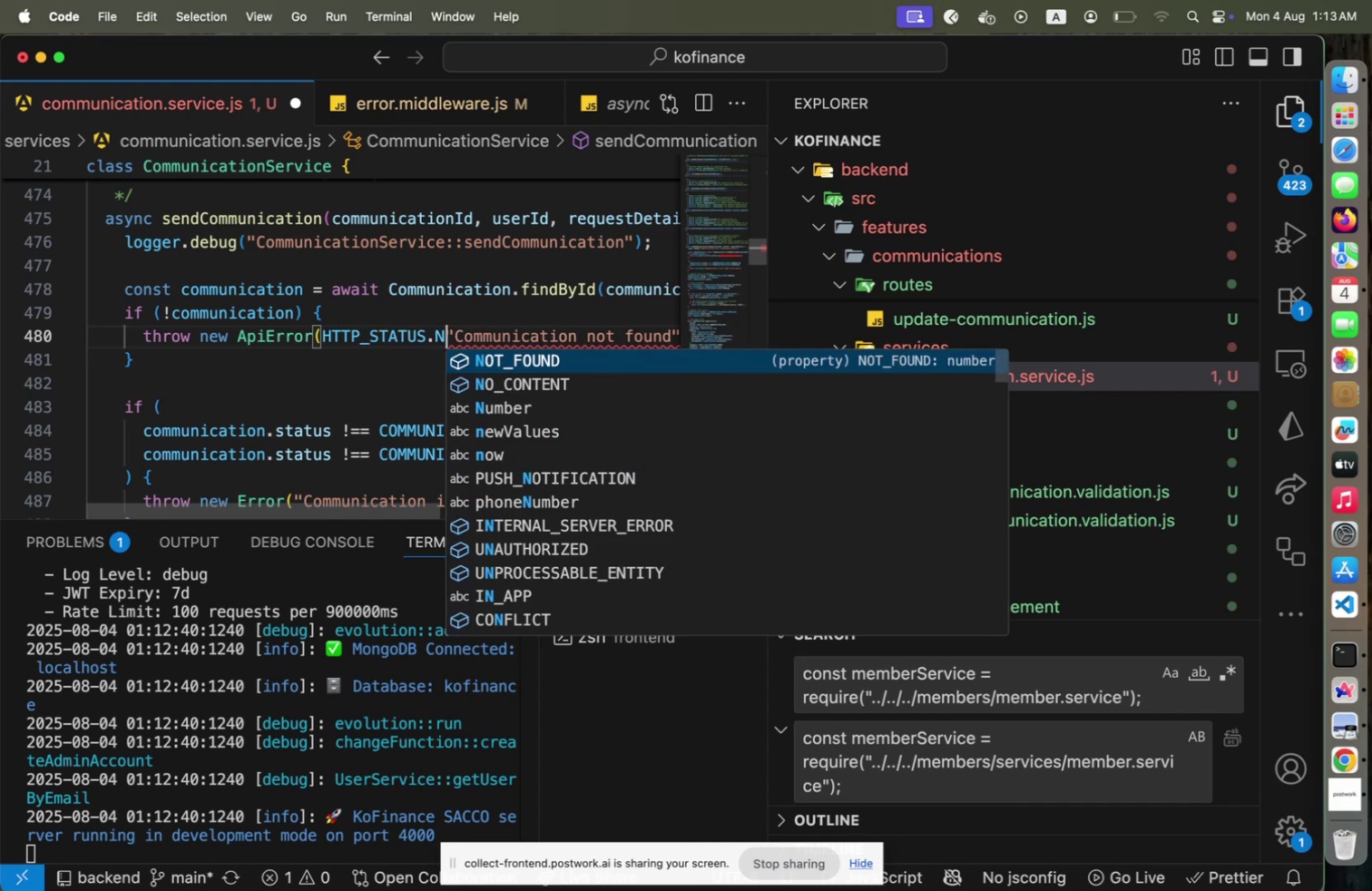 
key(Enter)
 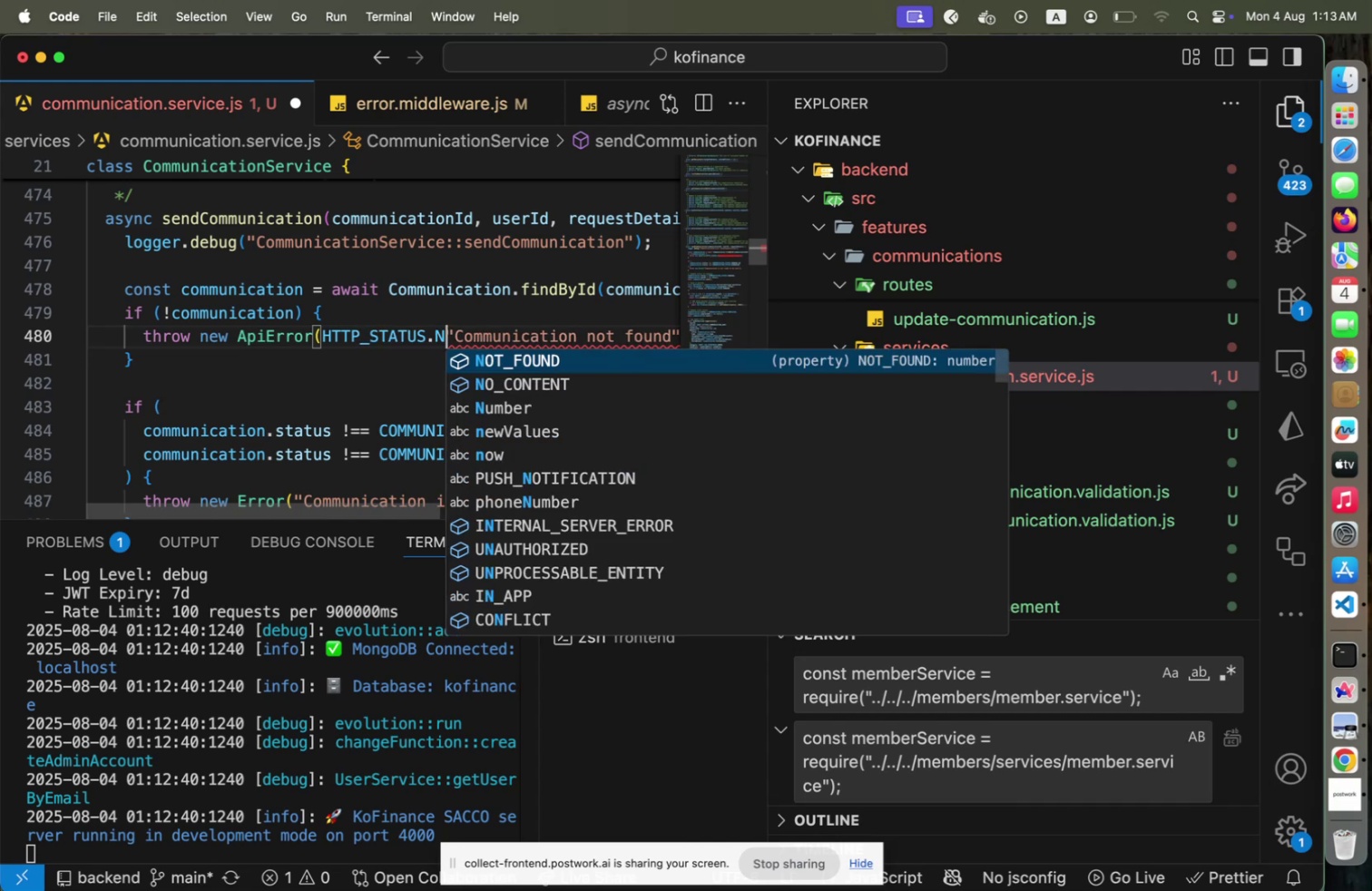 
key(Comma)
 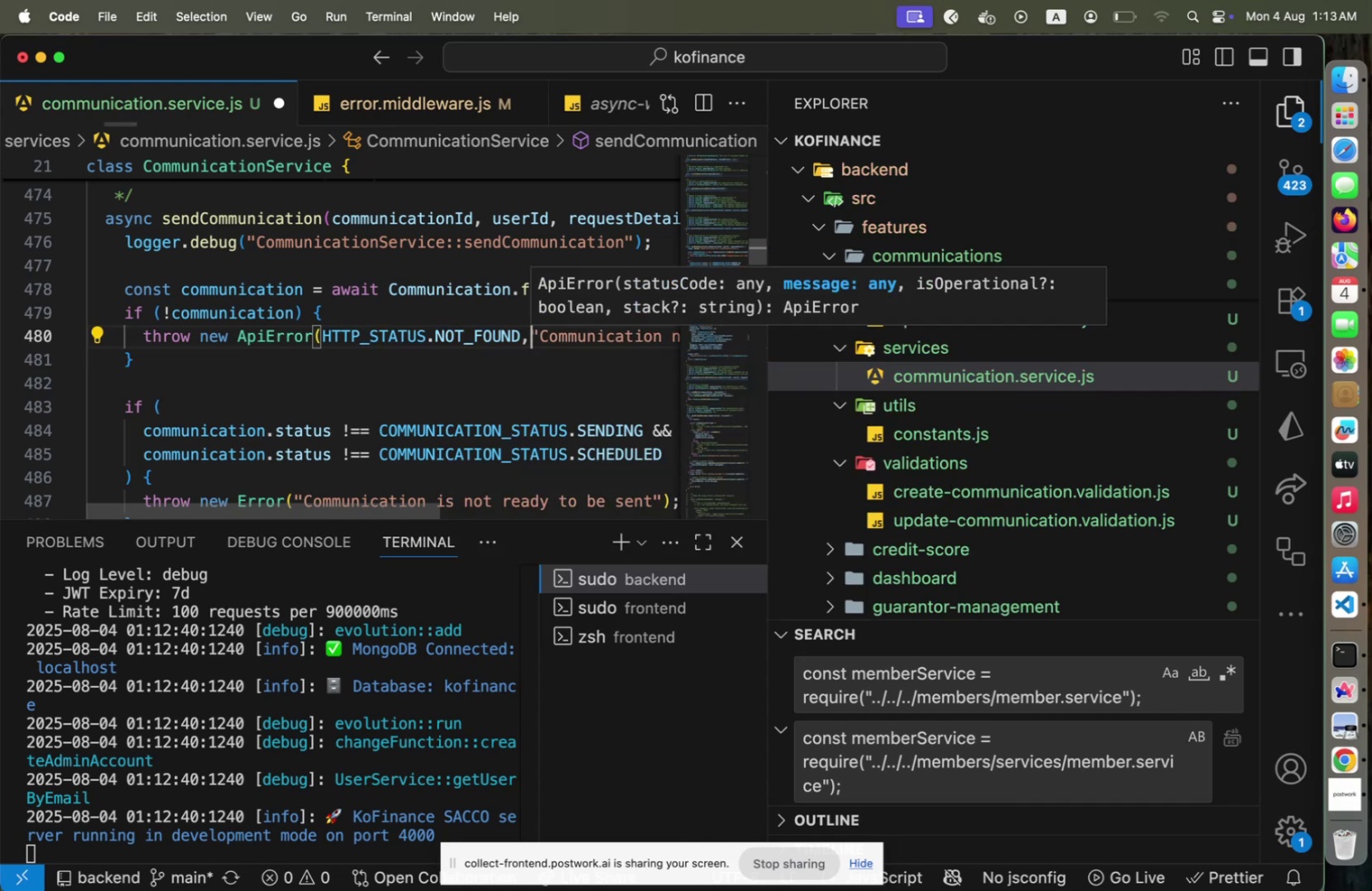 
key(Space)
 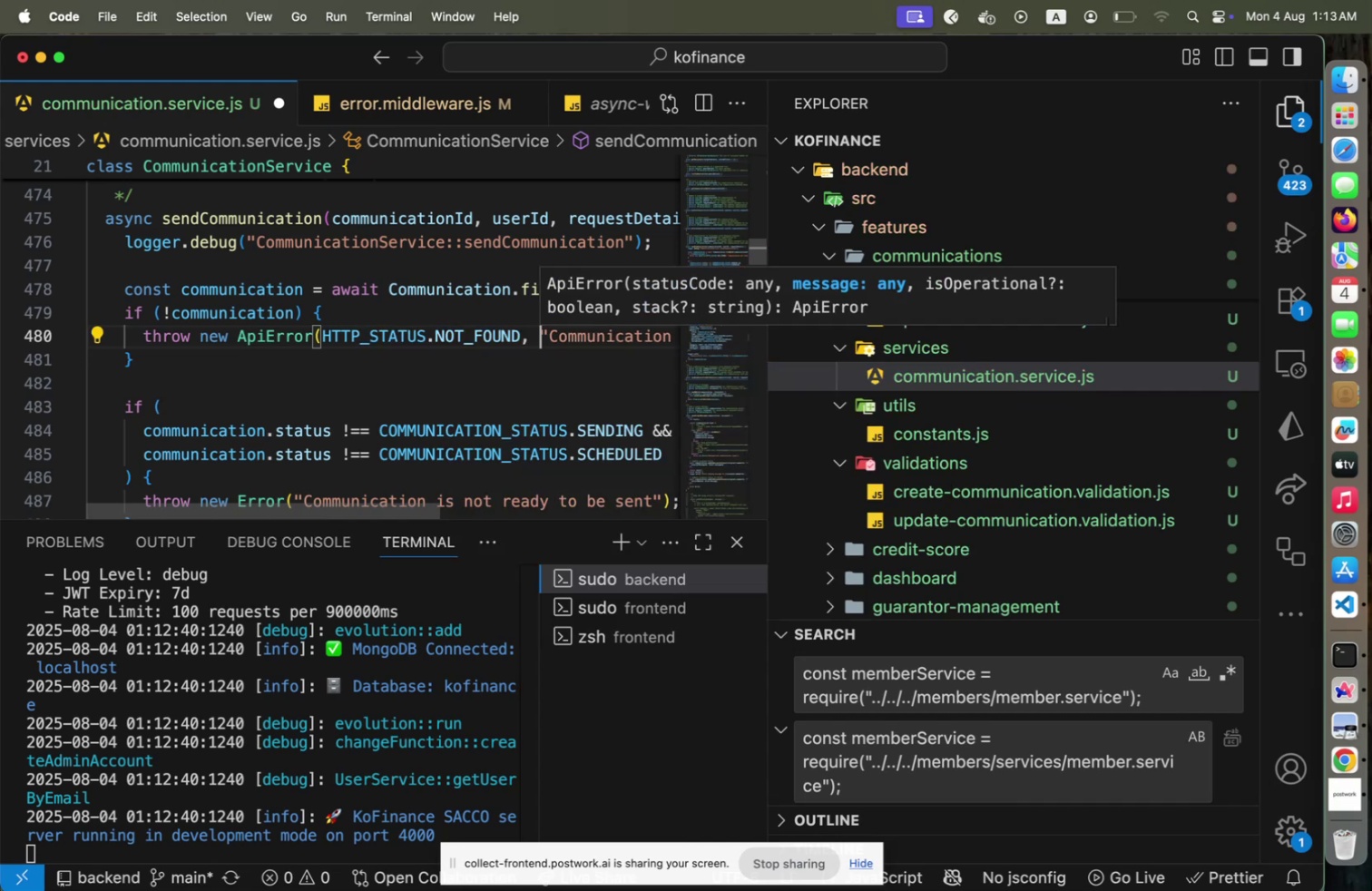 
key(End)
 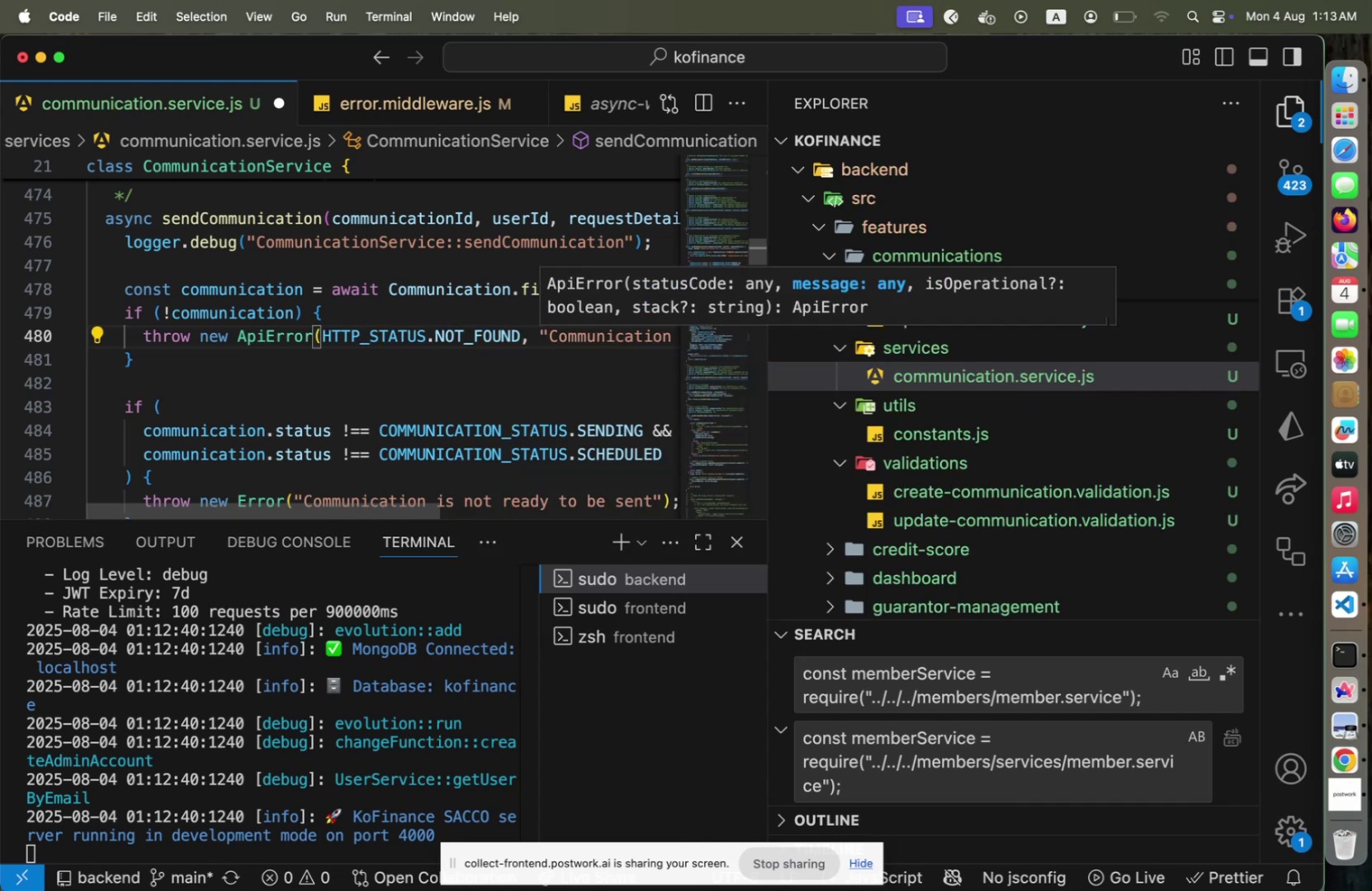 
key(ArrowLeft)
 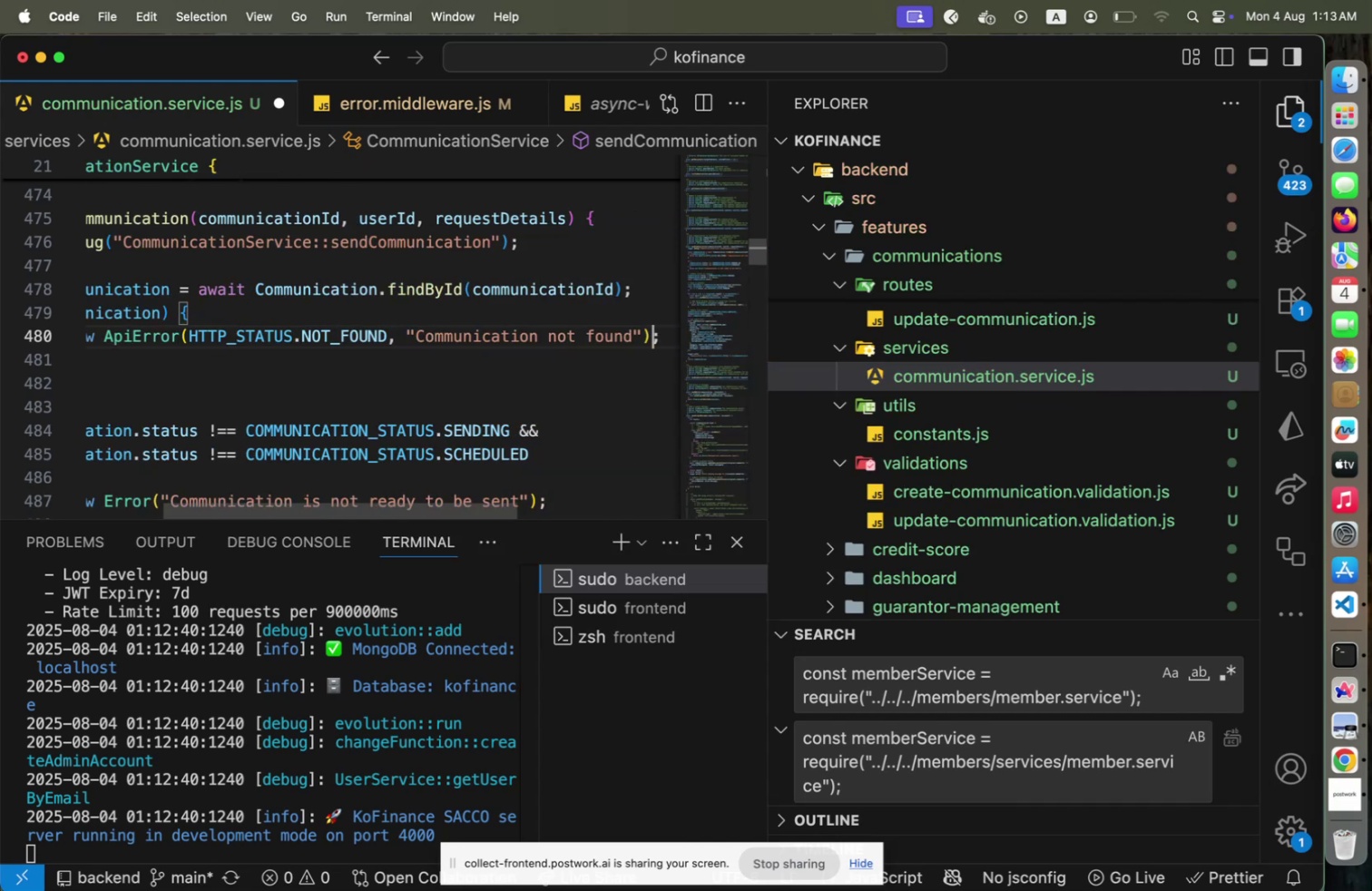 
key(ArrowLeft)
 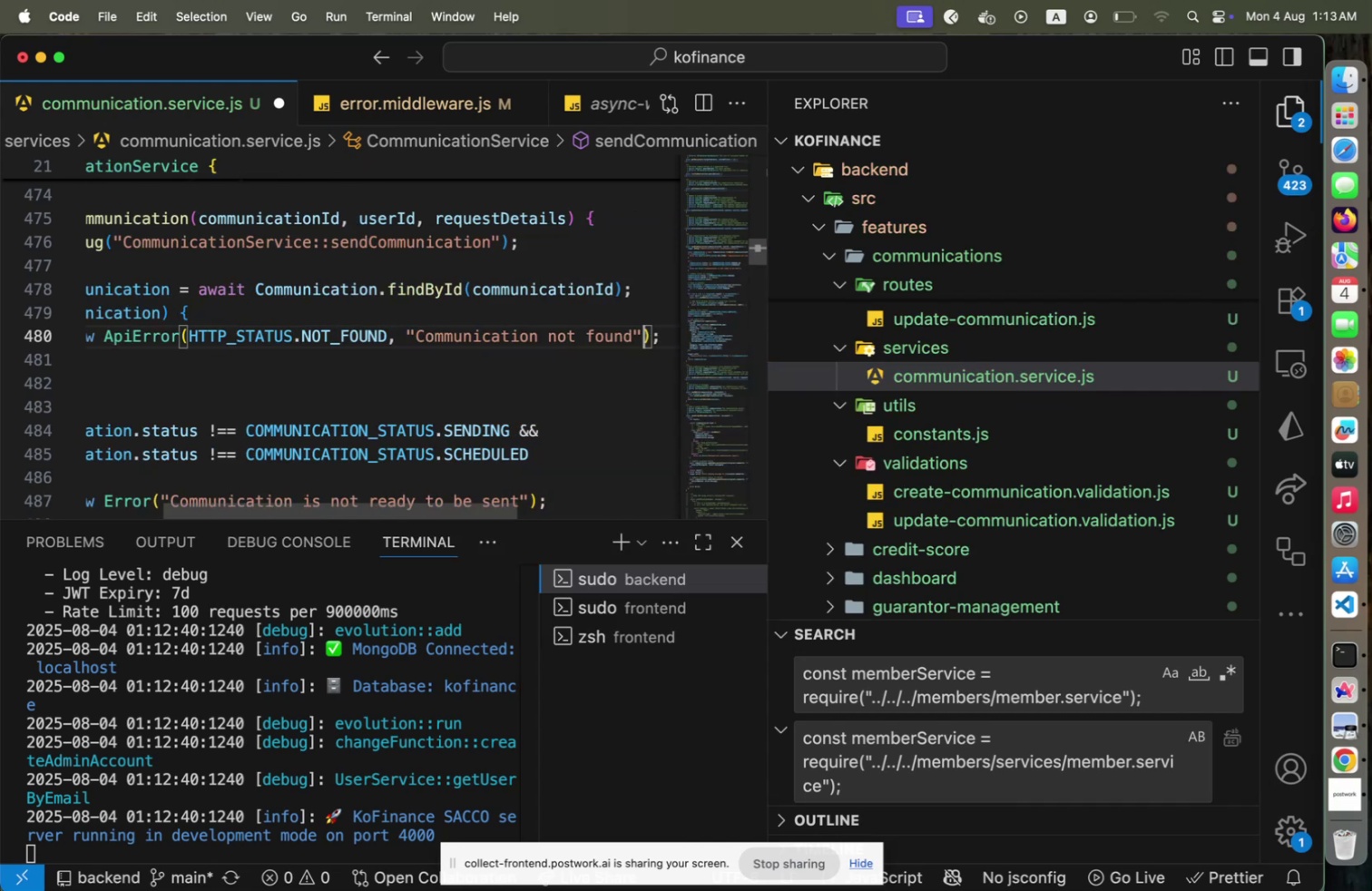 
key(End)
 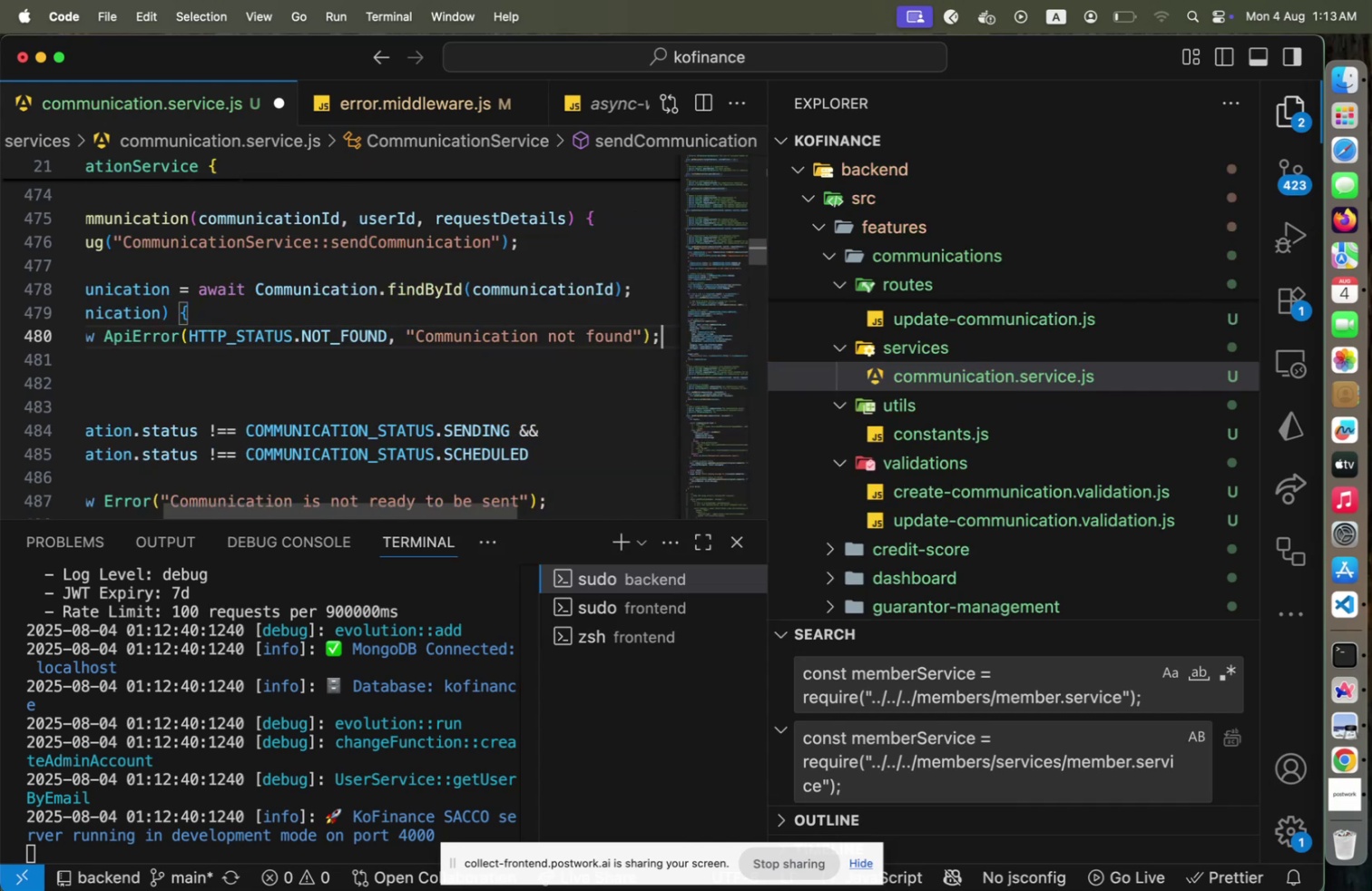 
key(Home)
 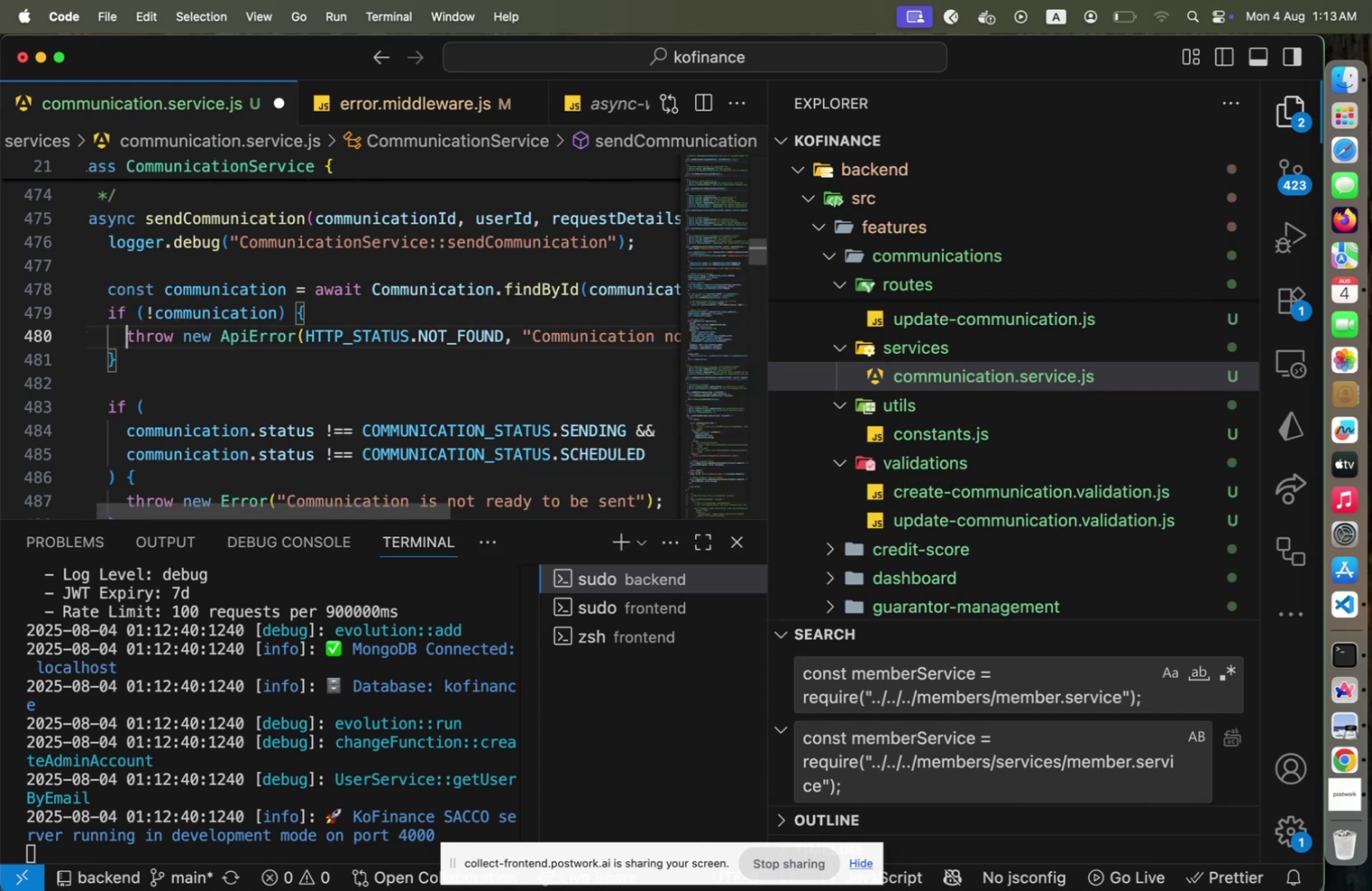 
hold_key(key=ArrowDown, duration=0.66)
 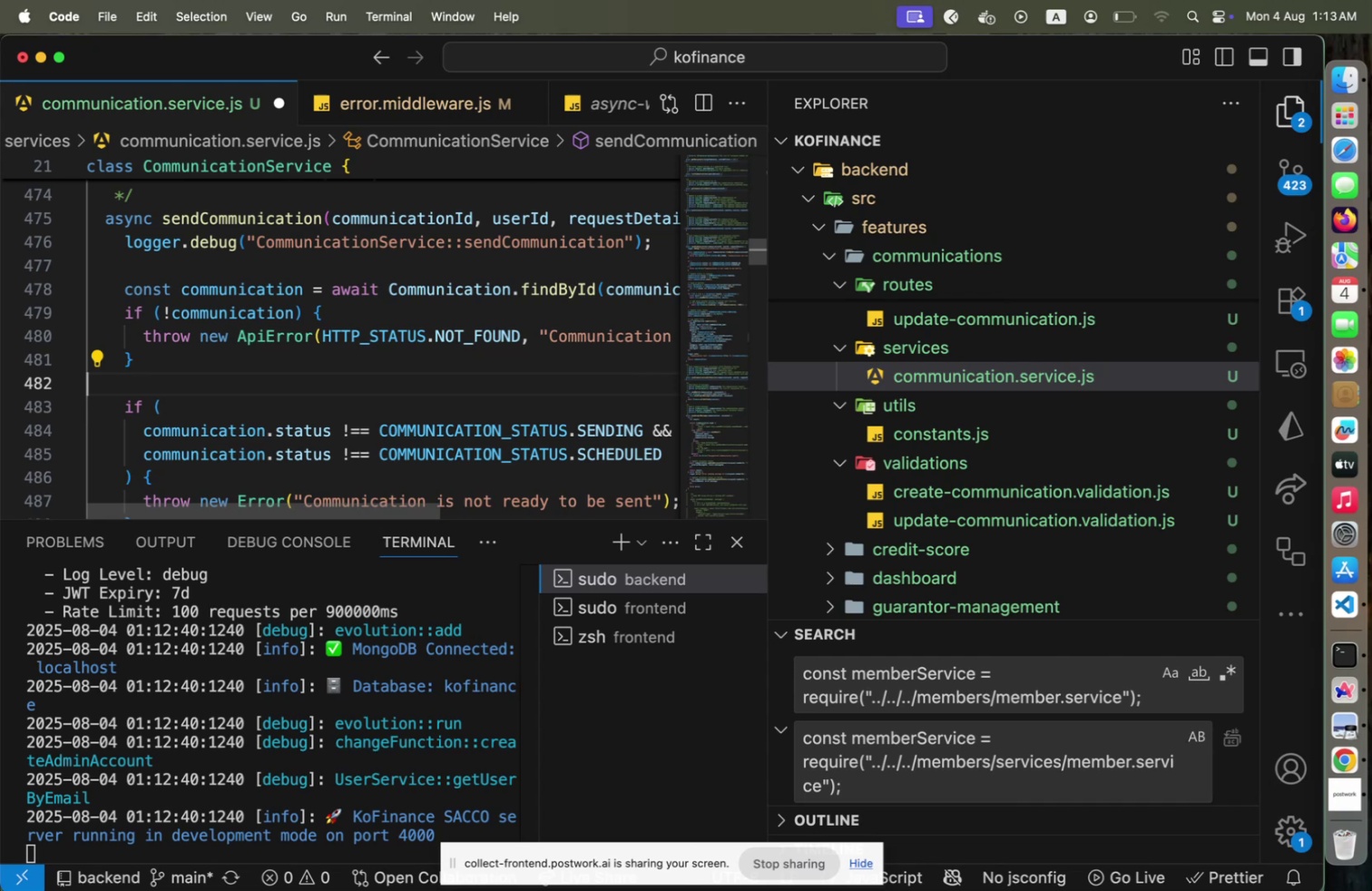 
key(ArrowDown)
 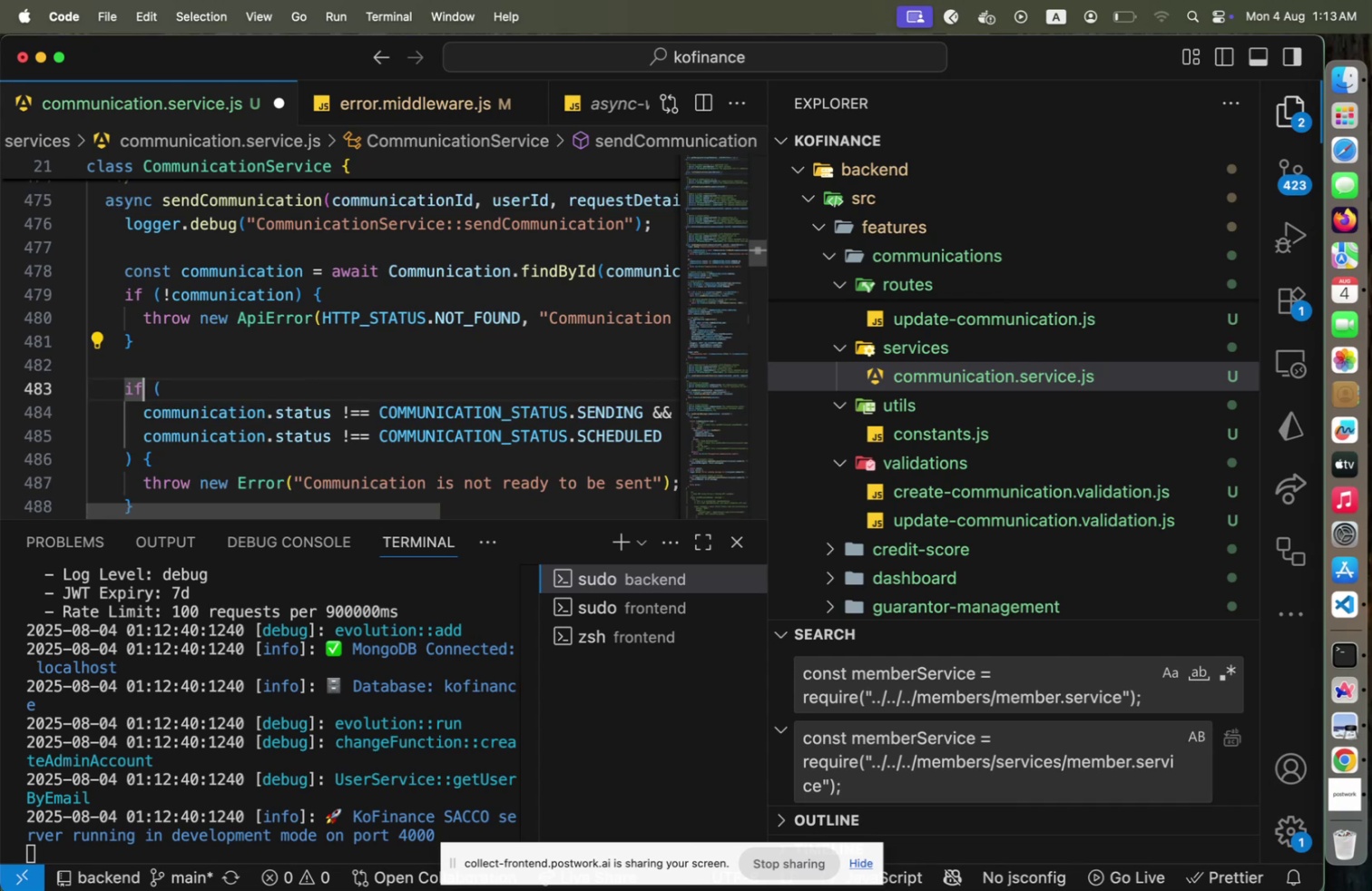 
key(ArrowDown)
 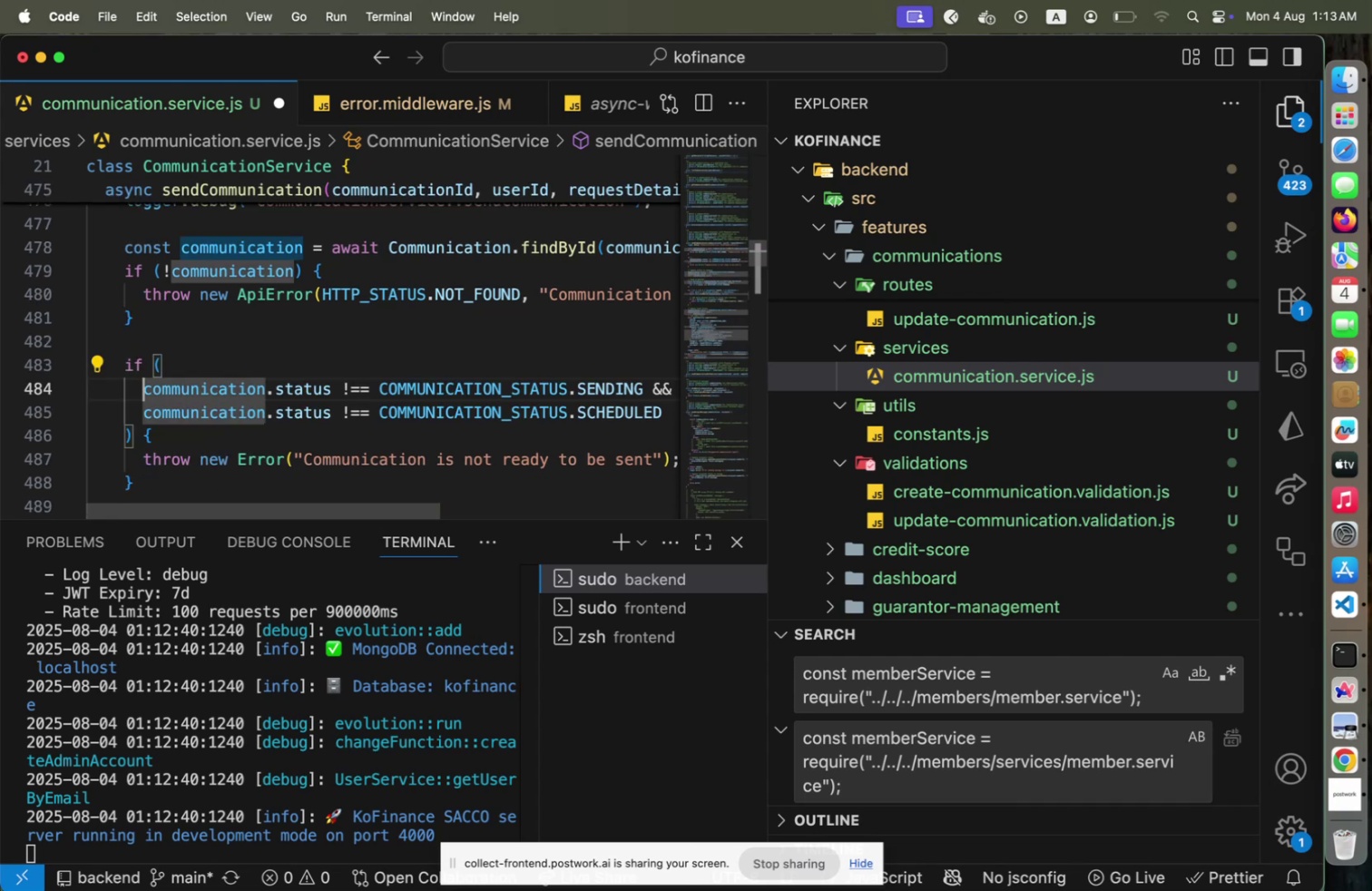 
key(ArrowDown)
 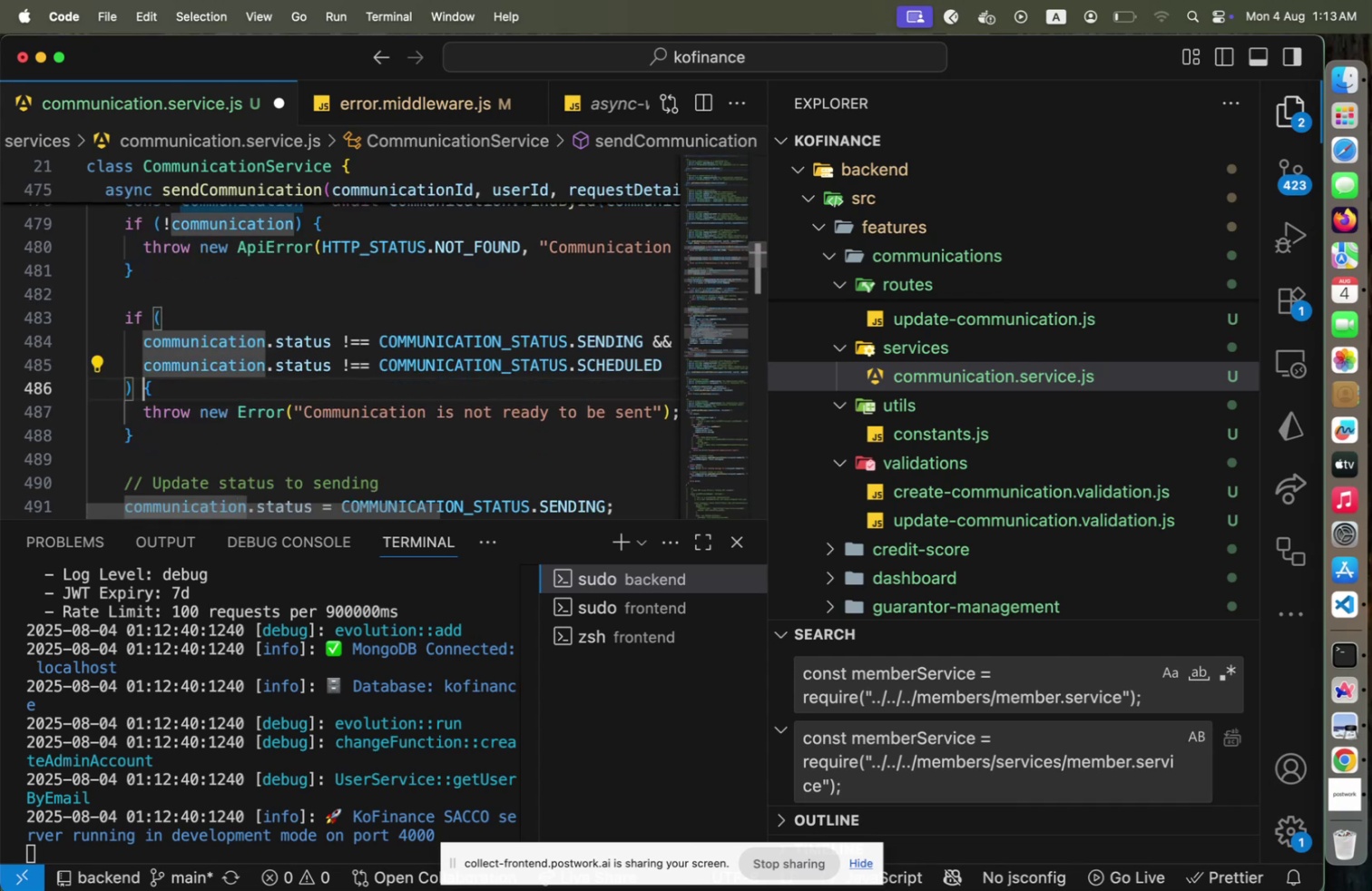 
hold_key(key=ArrowRight, duration=0.56)
 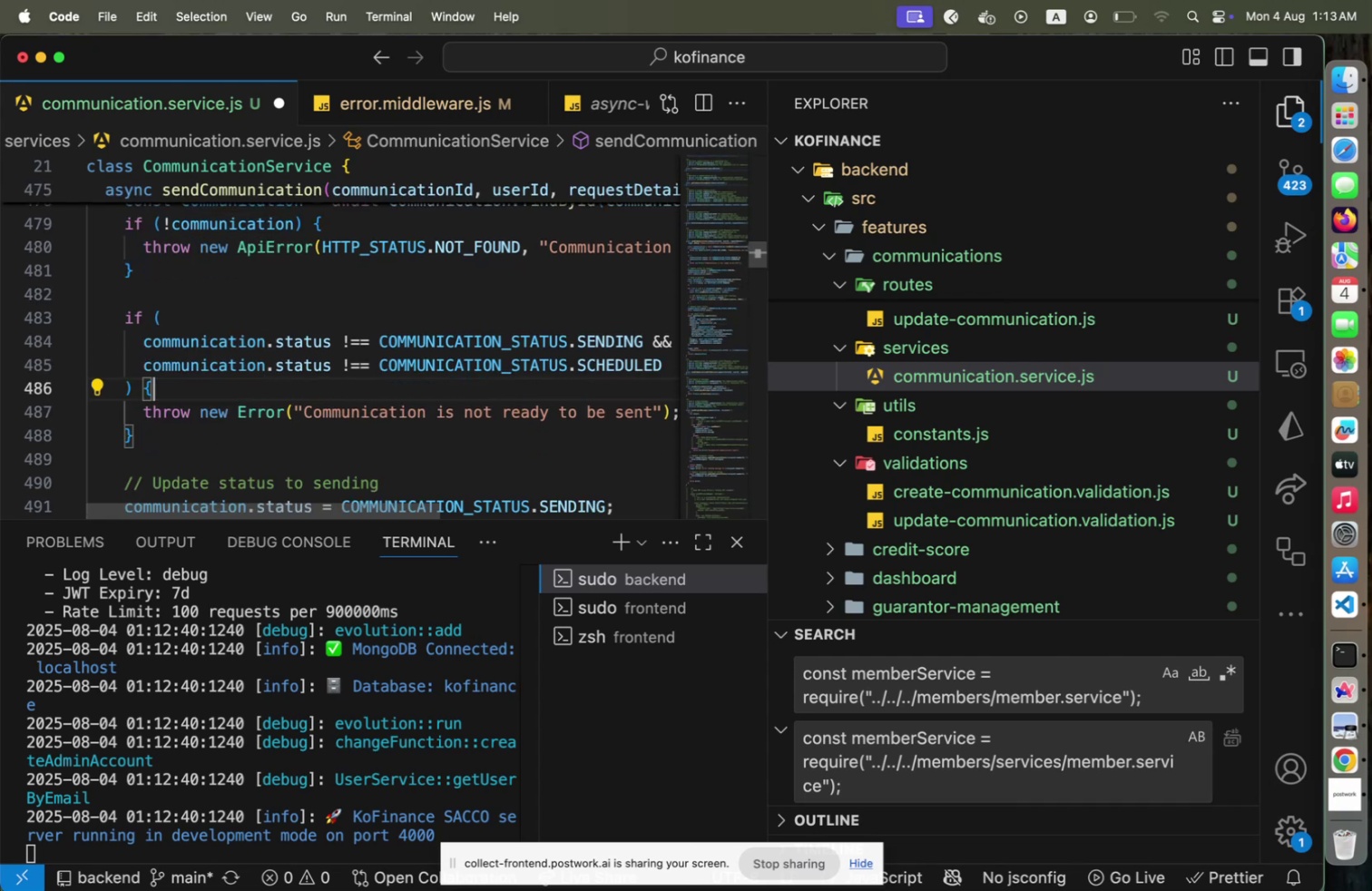 
hold_key(key=ArrowRight, duration=1.51)
 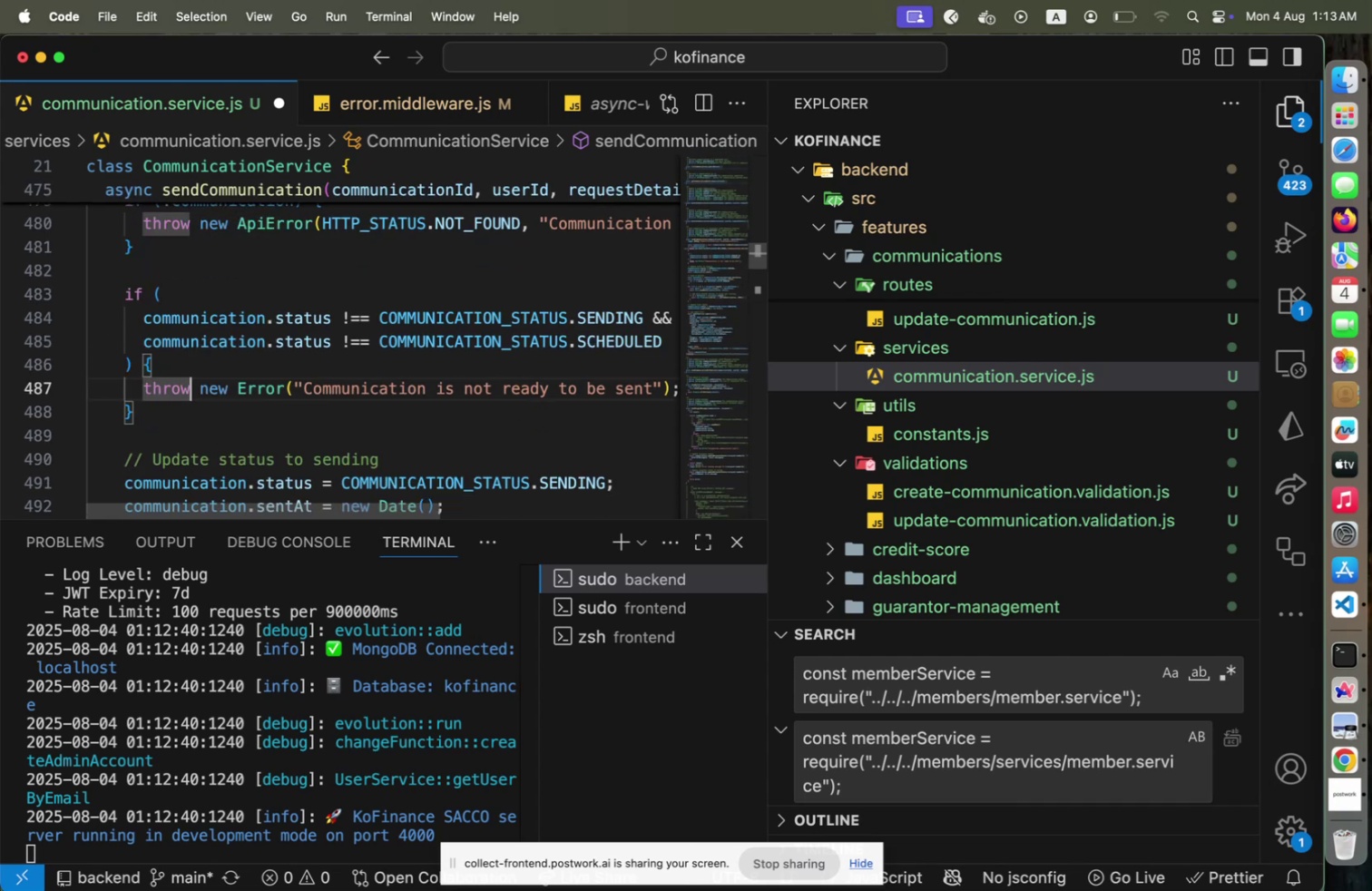 
key(ArrowRight)
 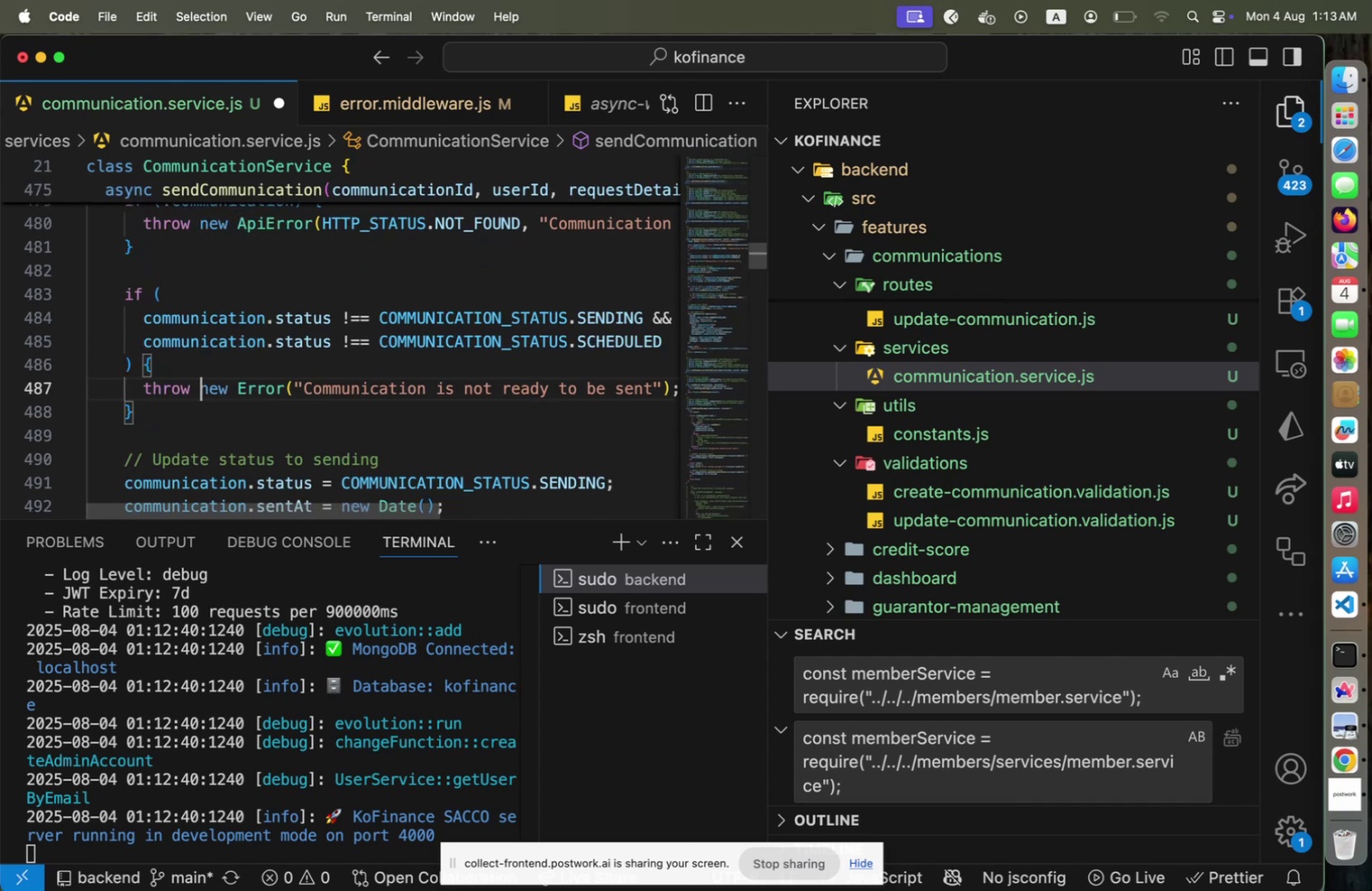 
key(ArrowRight)
 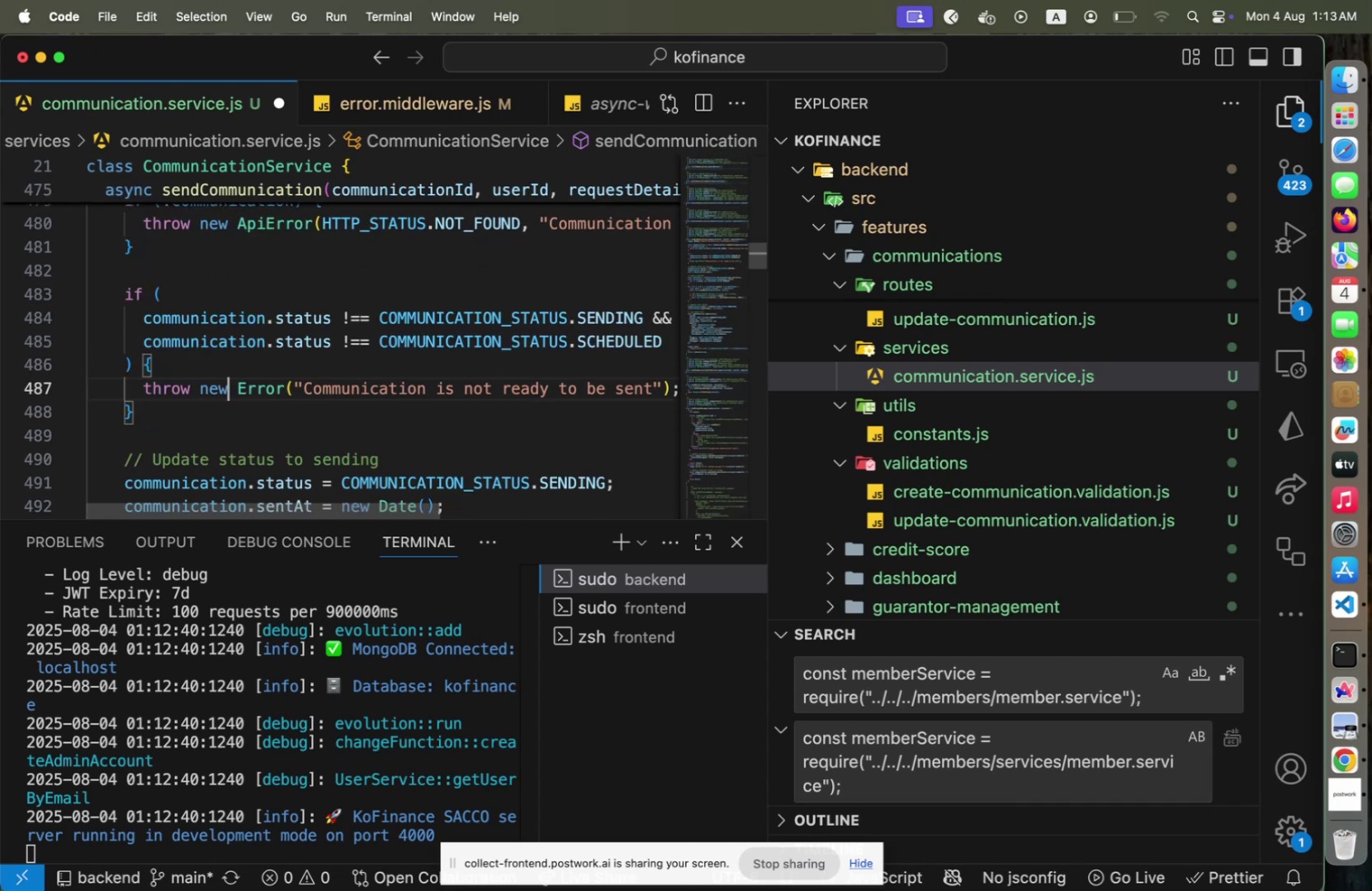 
type(Api)
 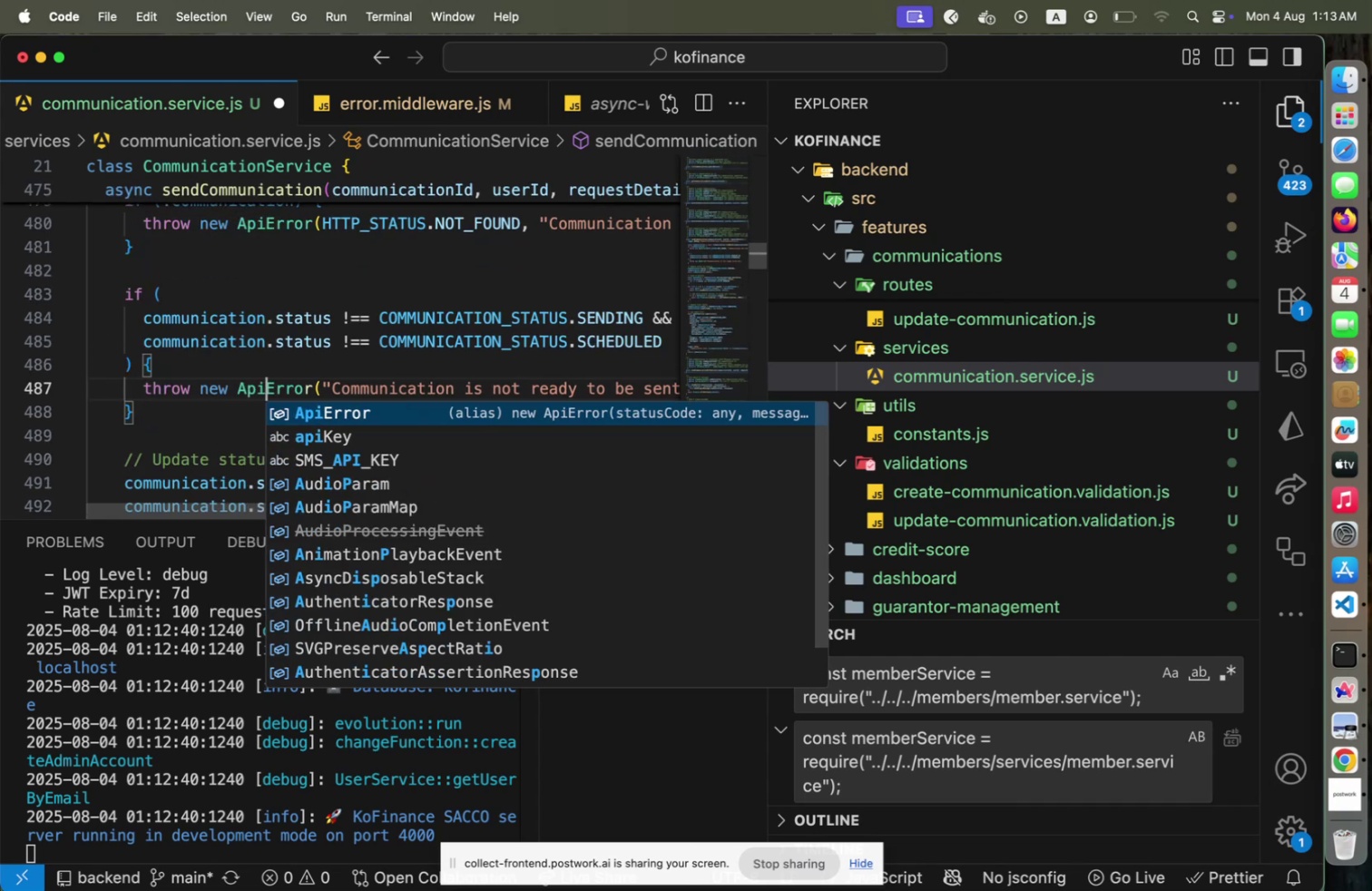 
key(ArrowRight)
 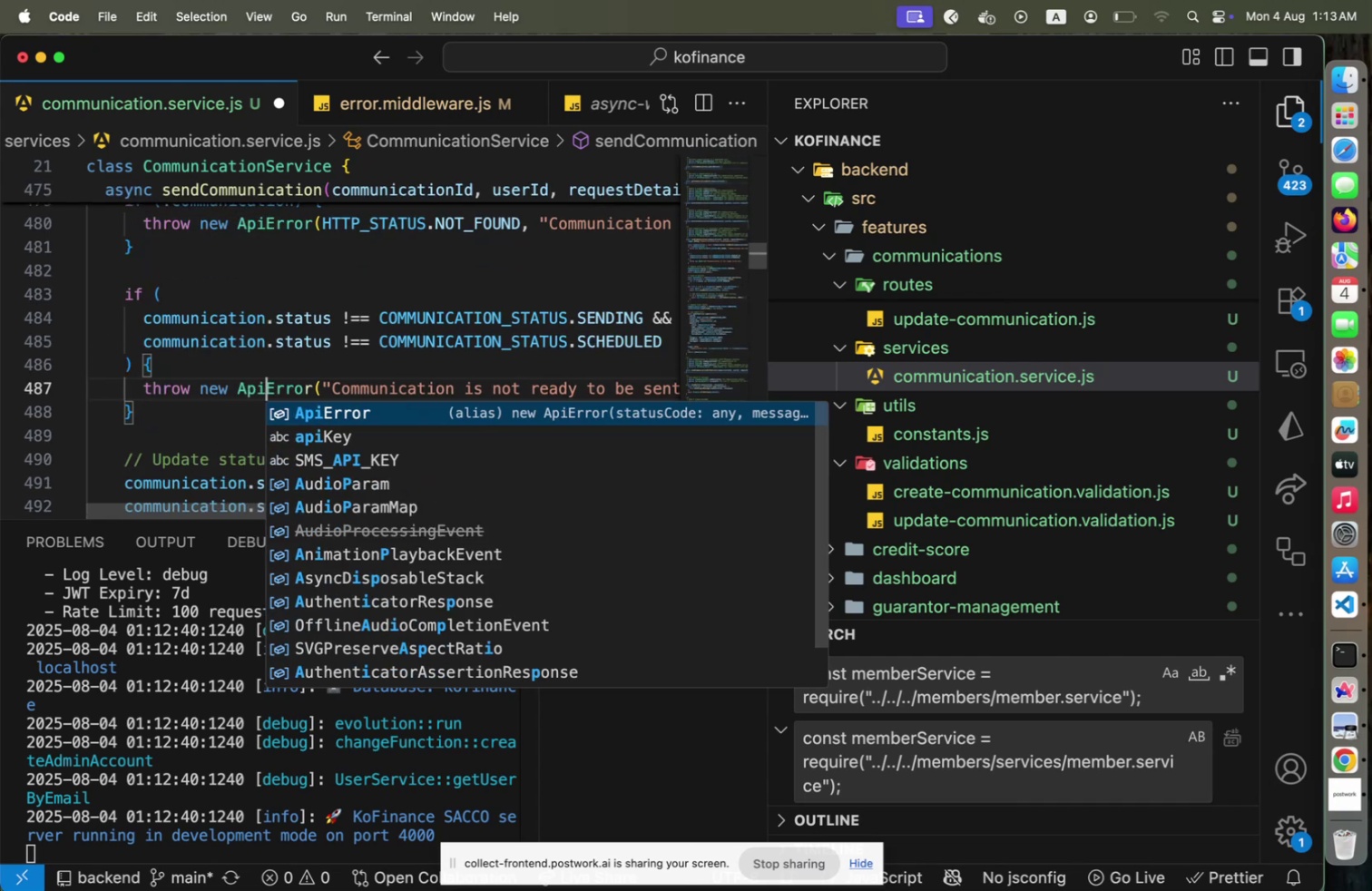 
key(ArrowRight)
 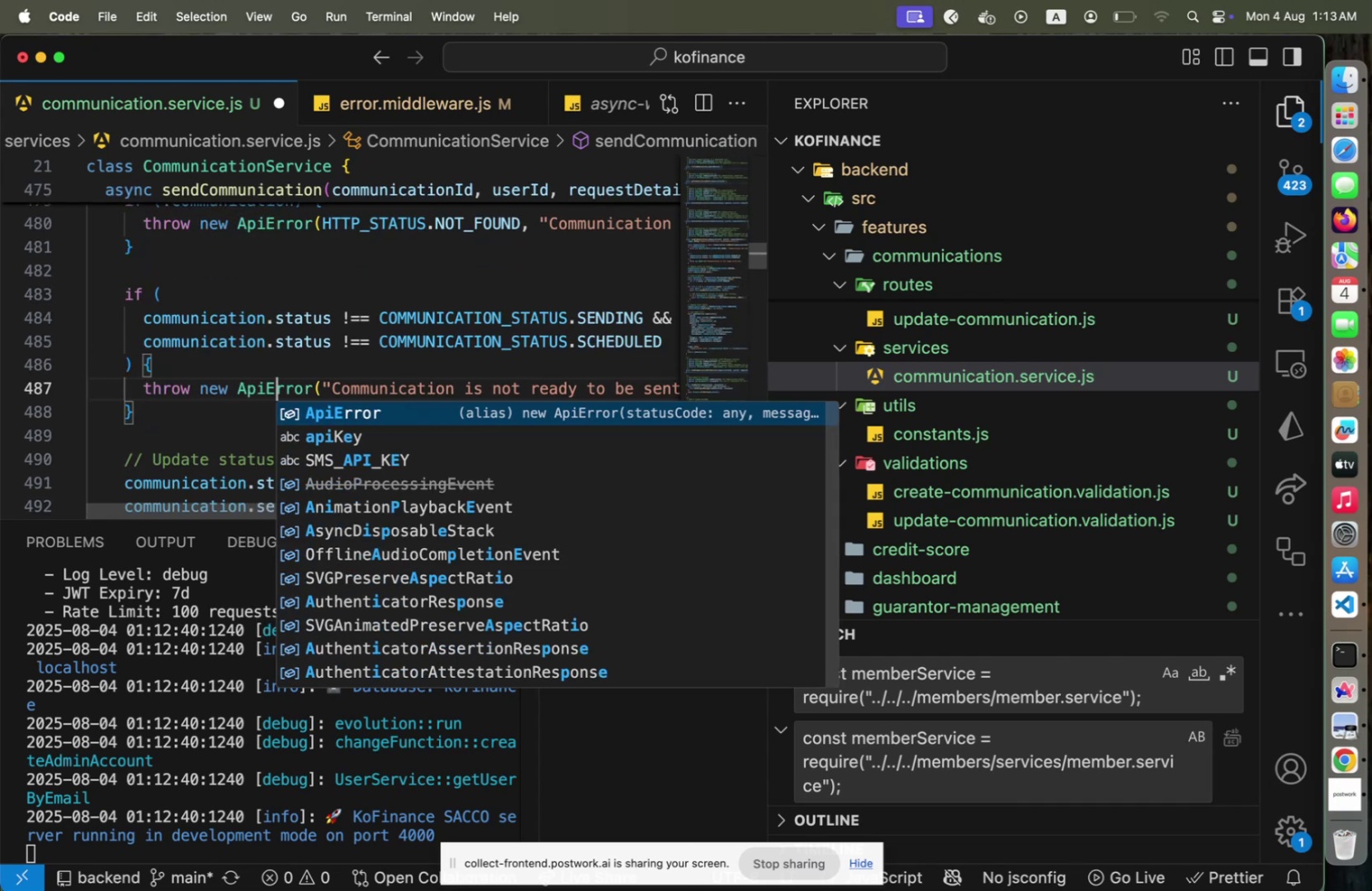 
key(ArrowRight)
 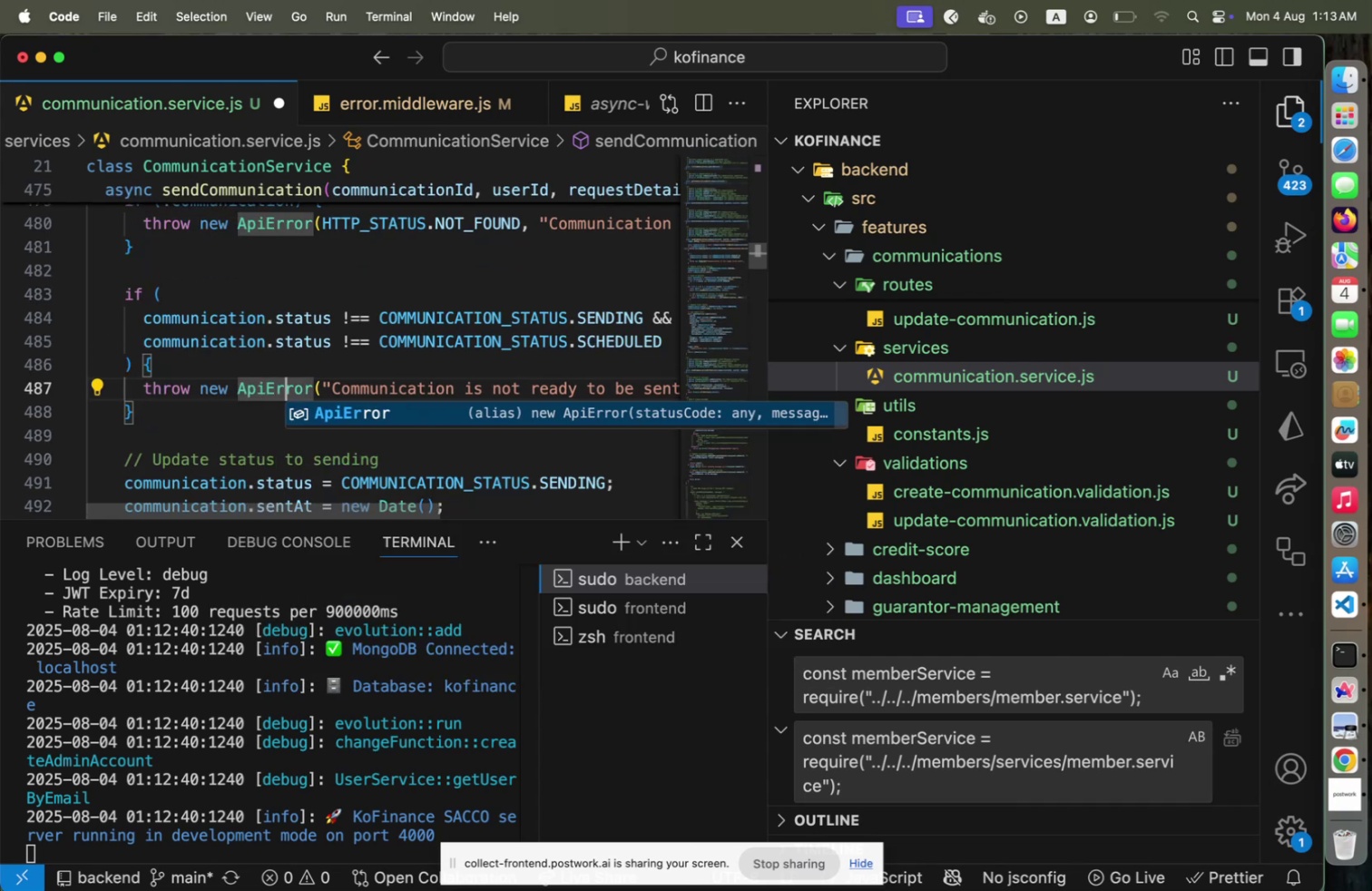 
key(ArrowRight)
 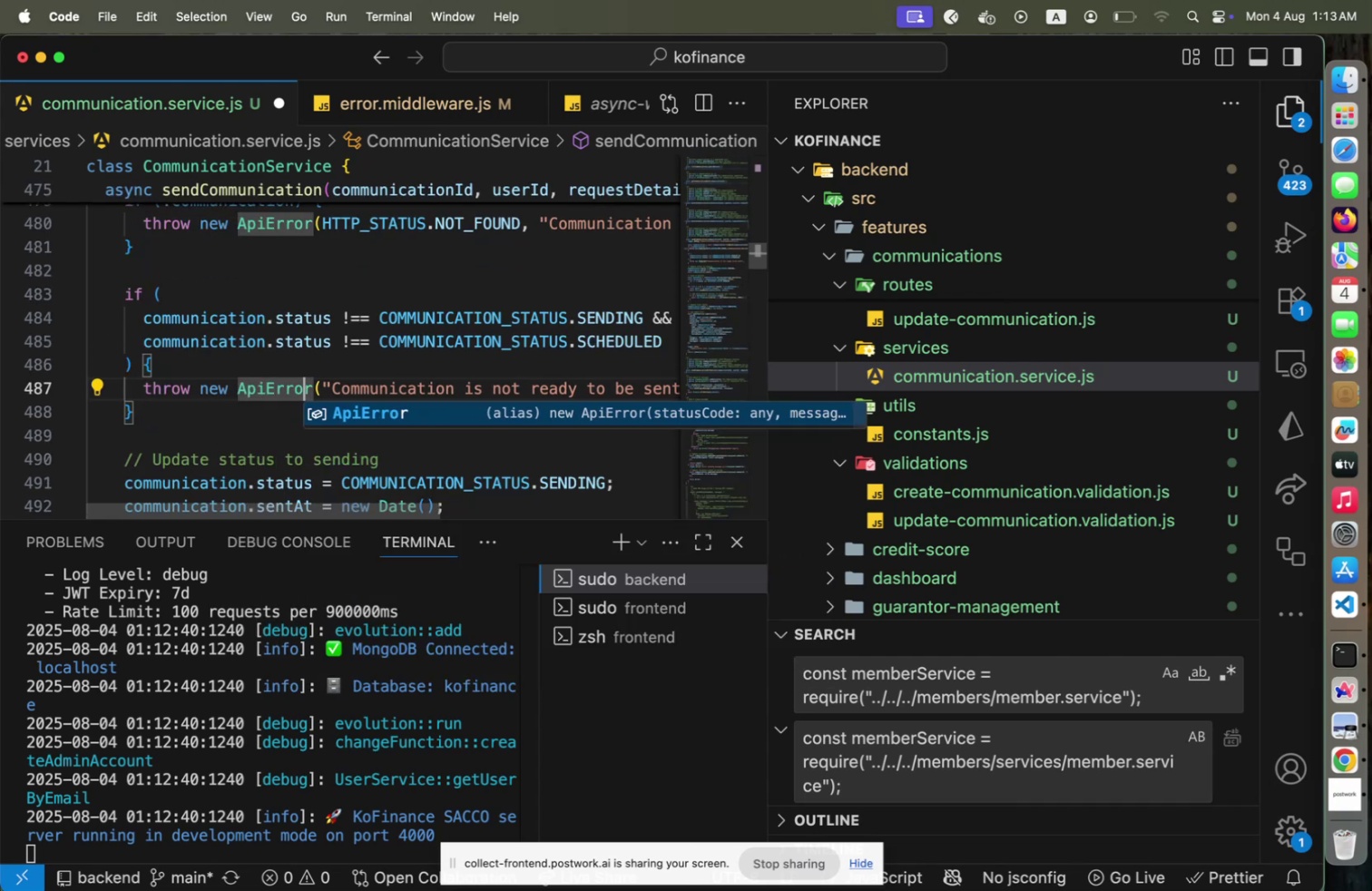 
key(ArrowRight)
 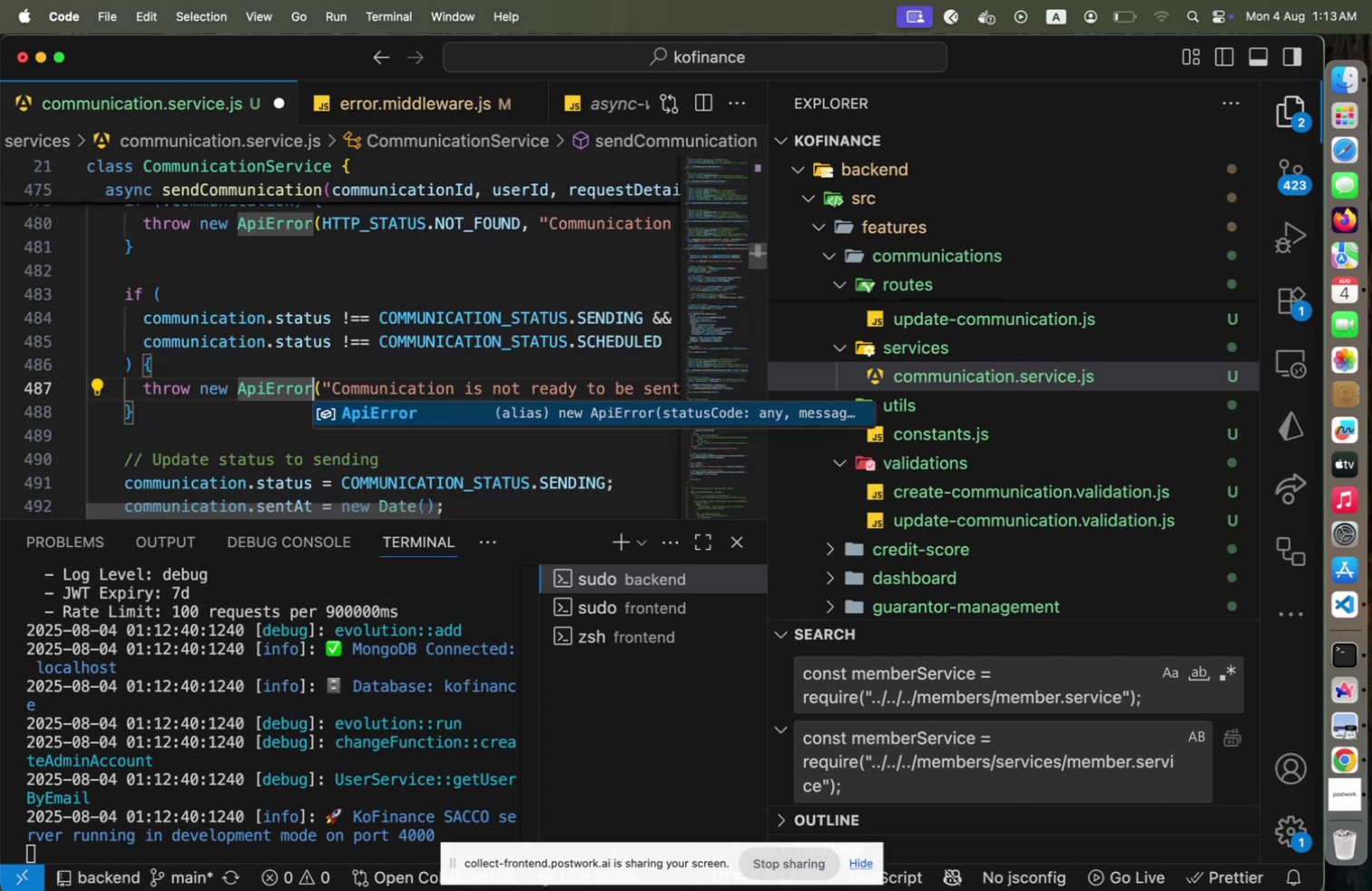 
key(Backspace)
 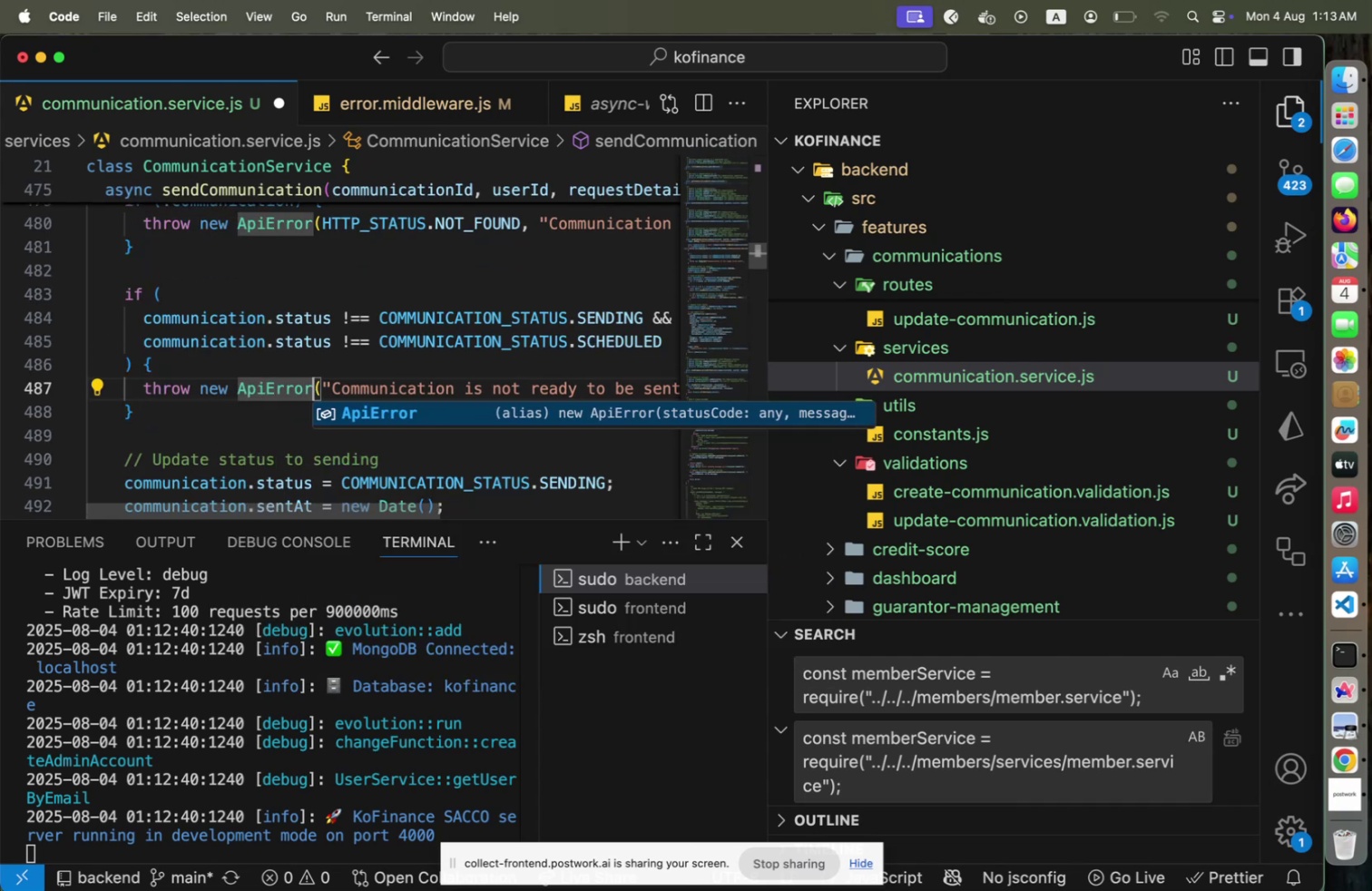 
key(R)
 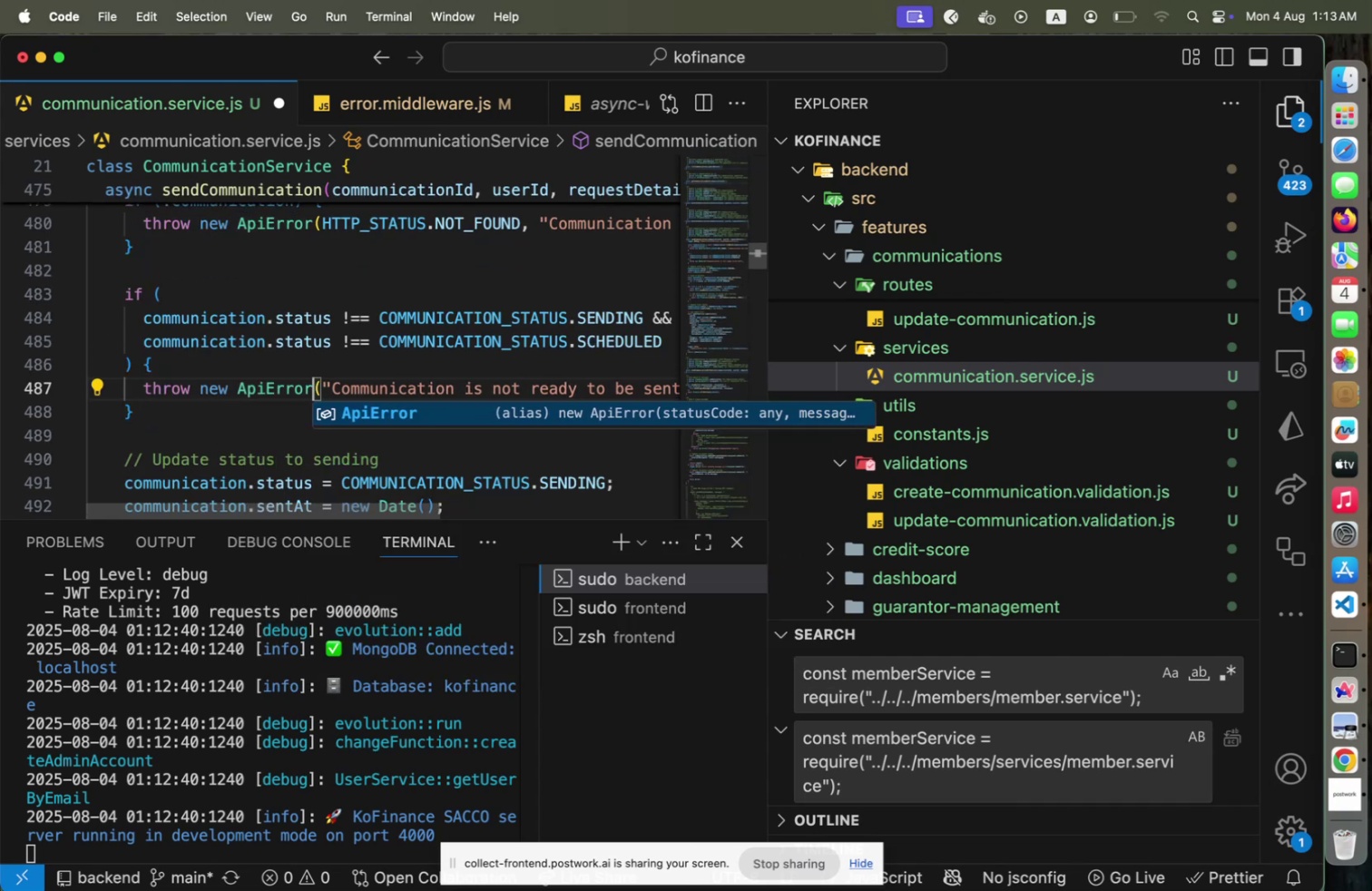 
key(End)
 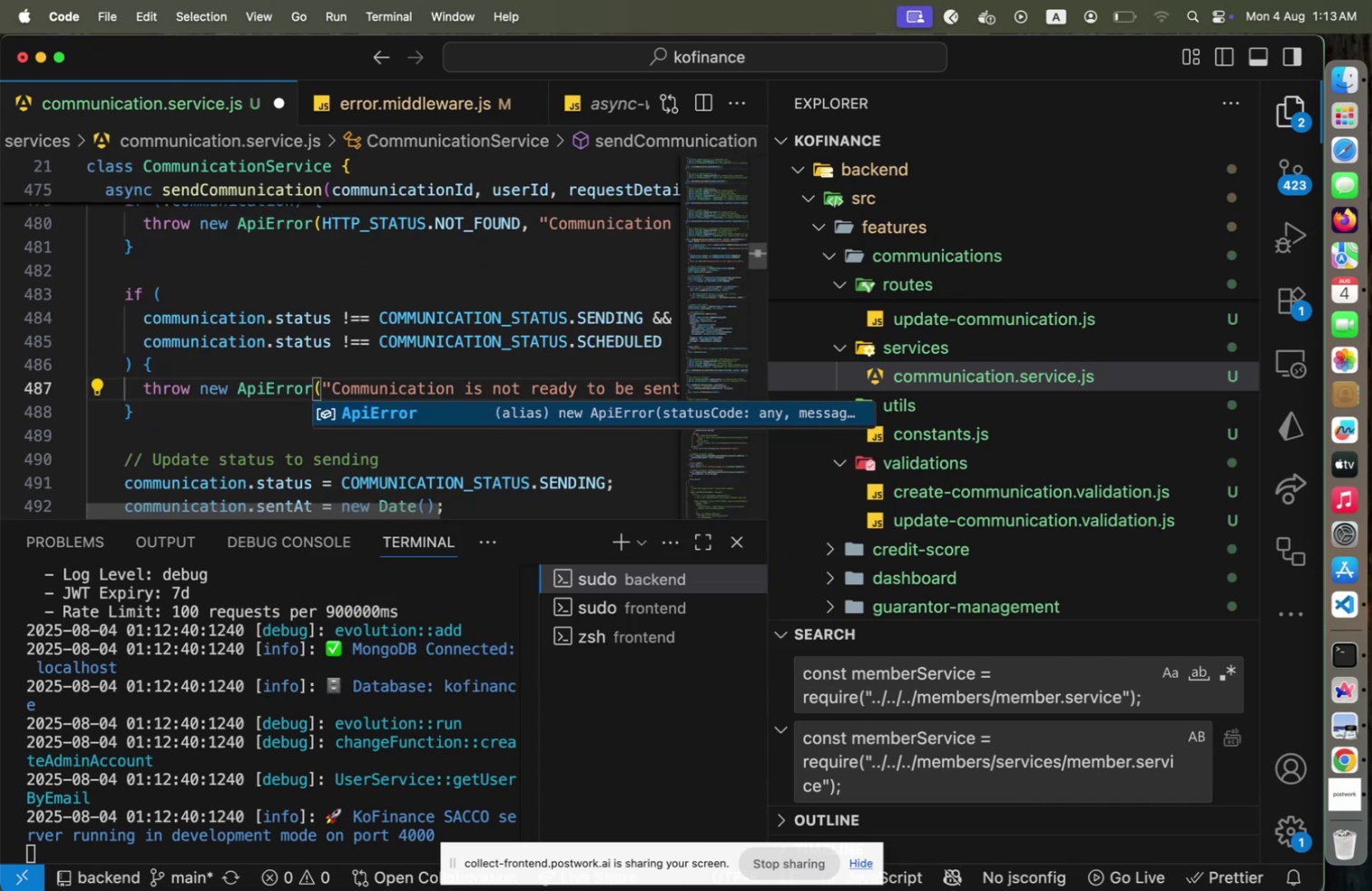 
hold_key(key=ArrowLeft, duration=0.56)
 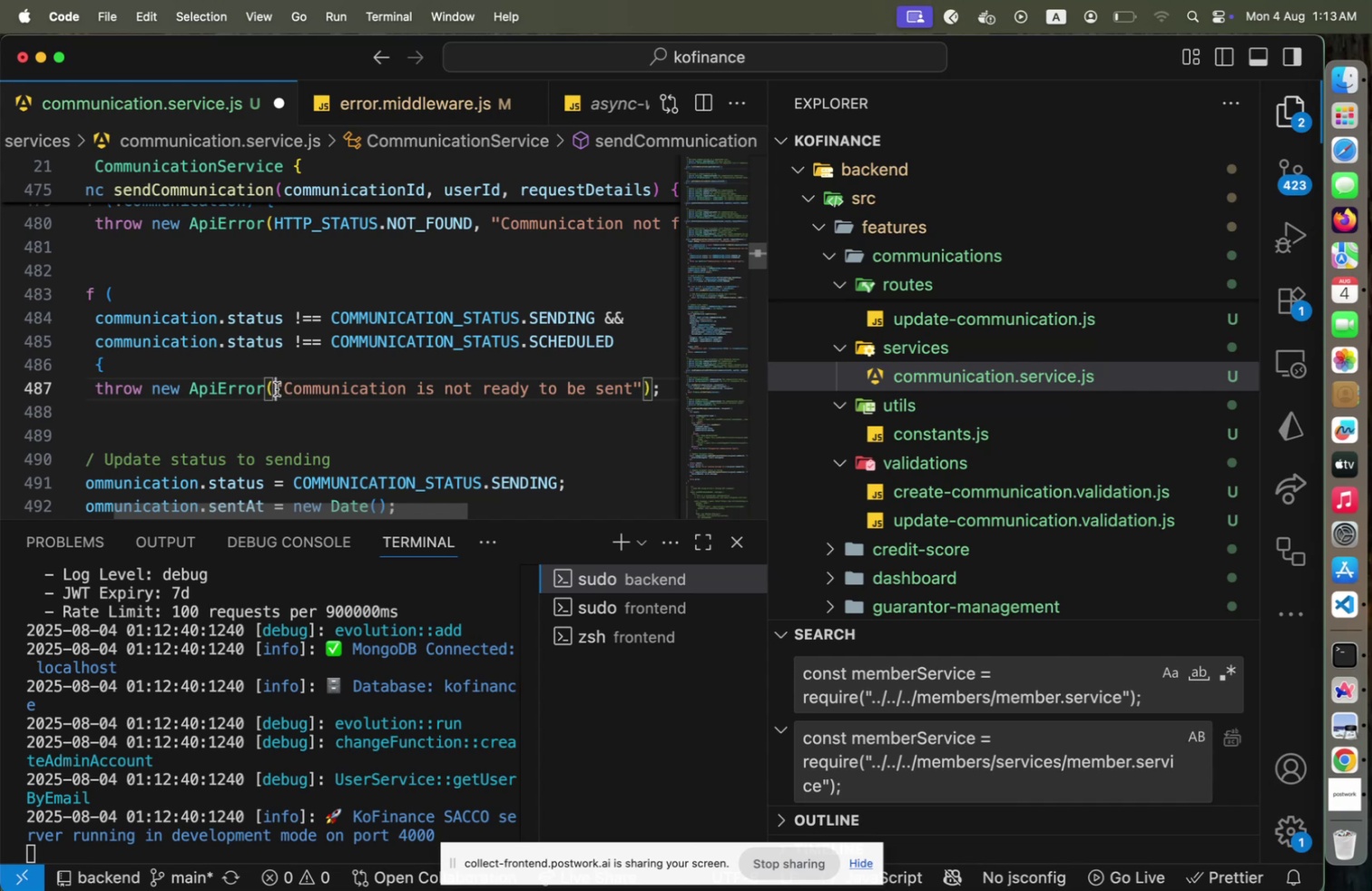 
type(HTT)
 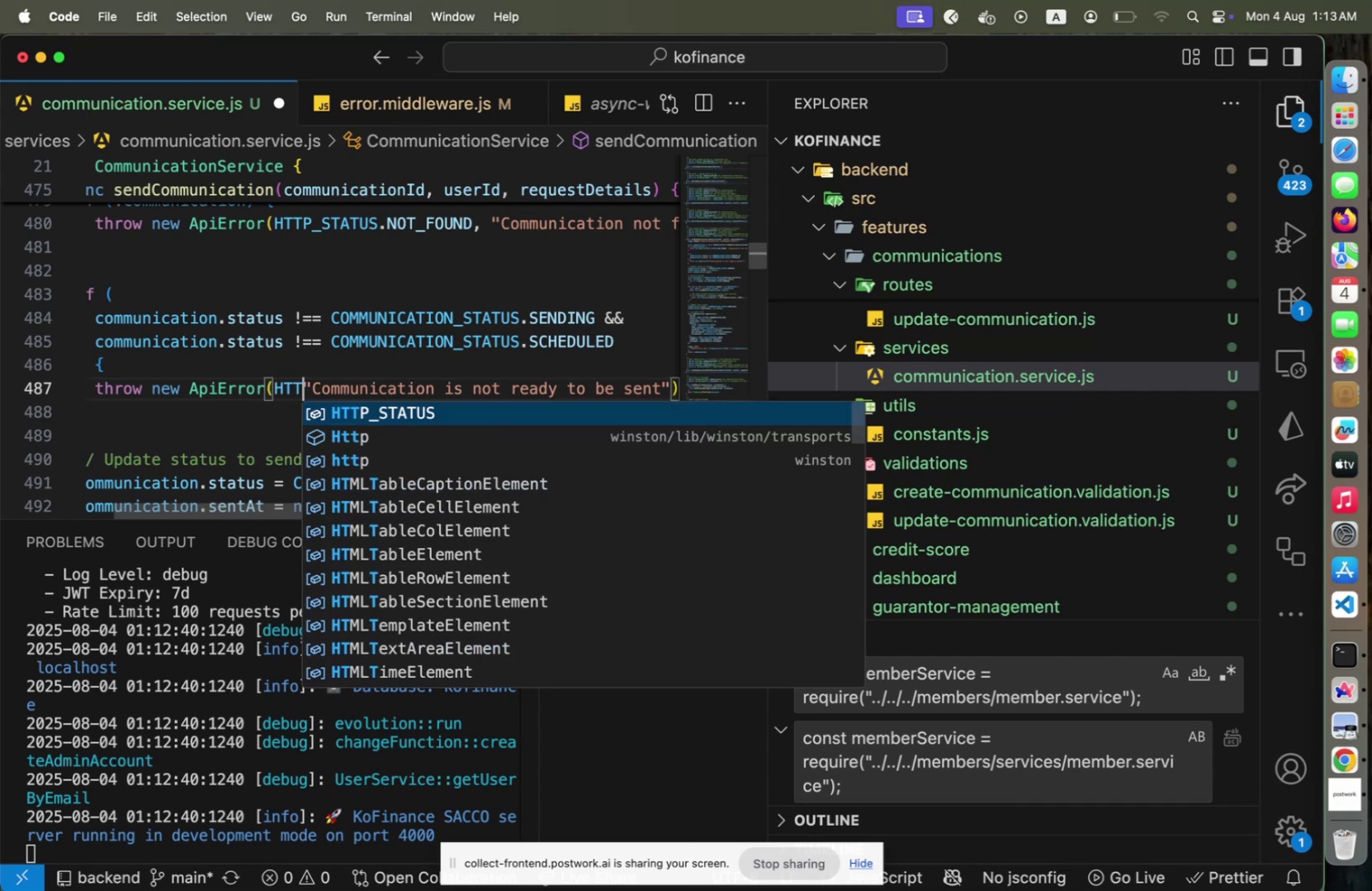 
key(Enter)
 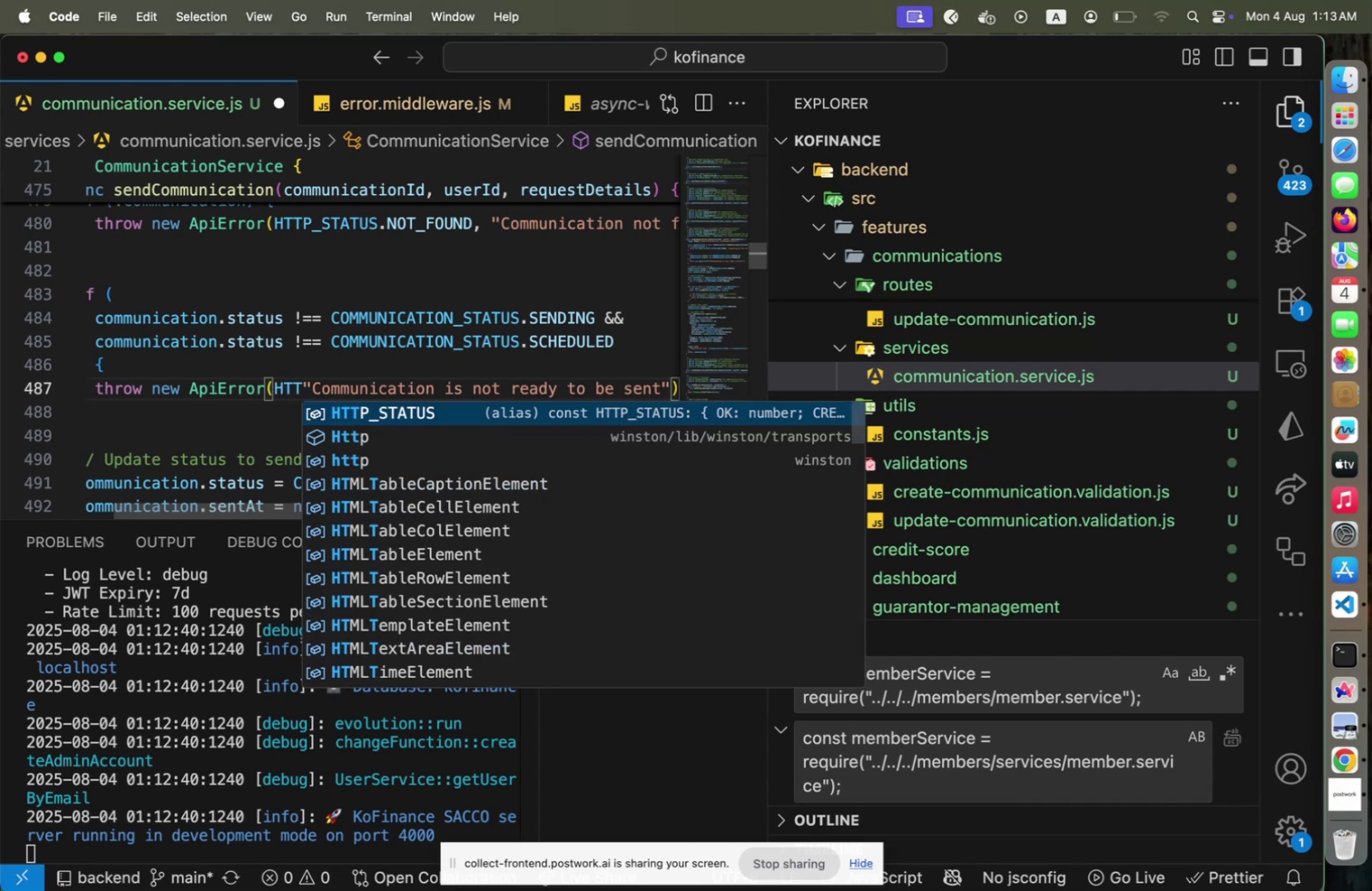 
key(Period)
 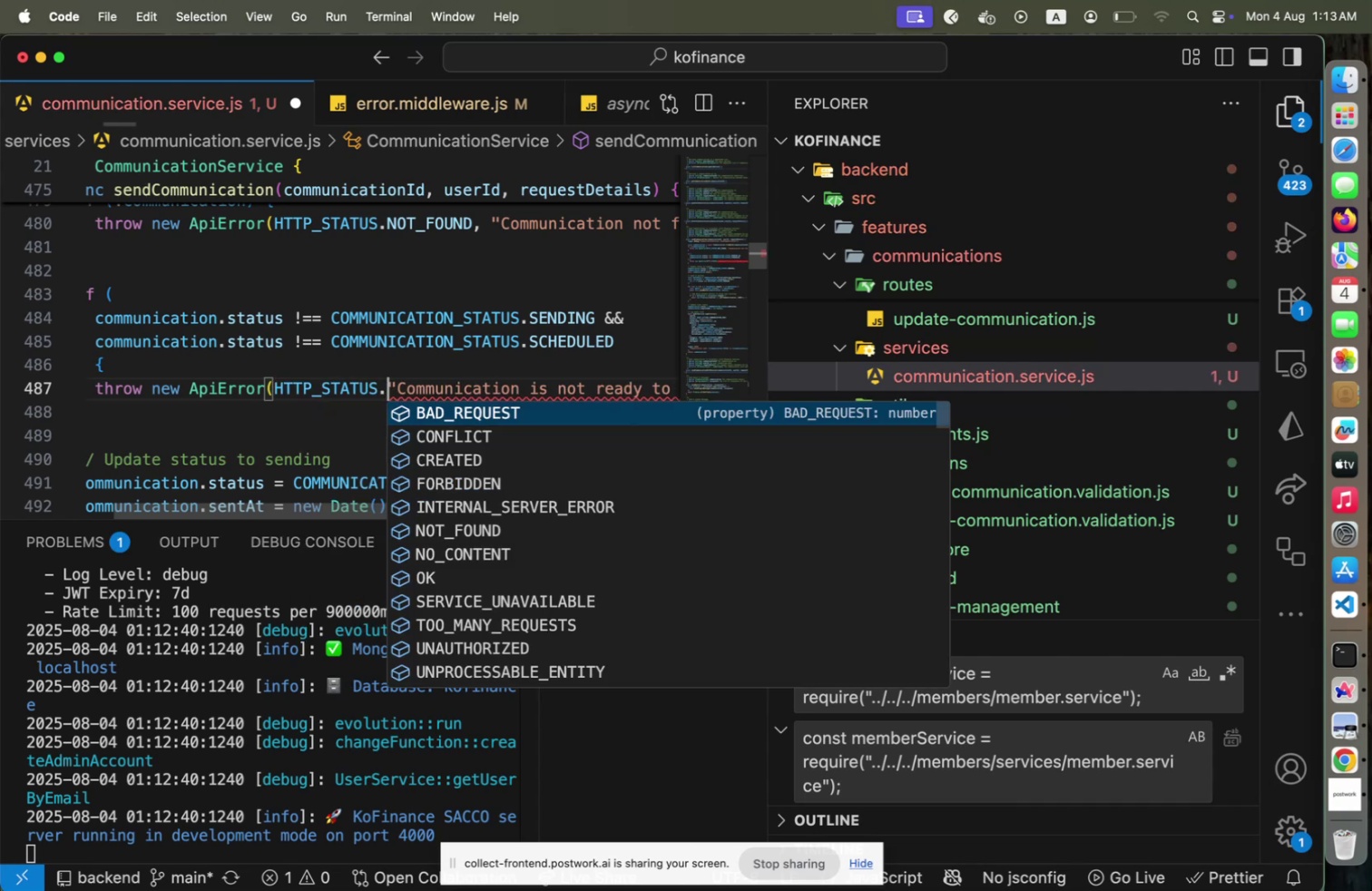 
hold_key(key=ShiftLeft, duration=0.44)
 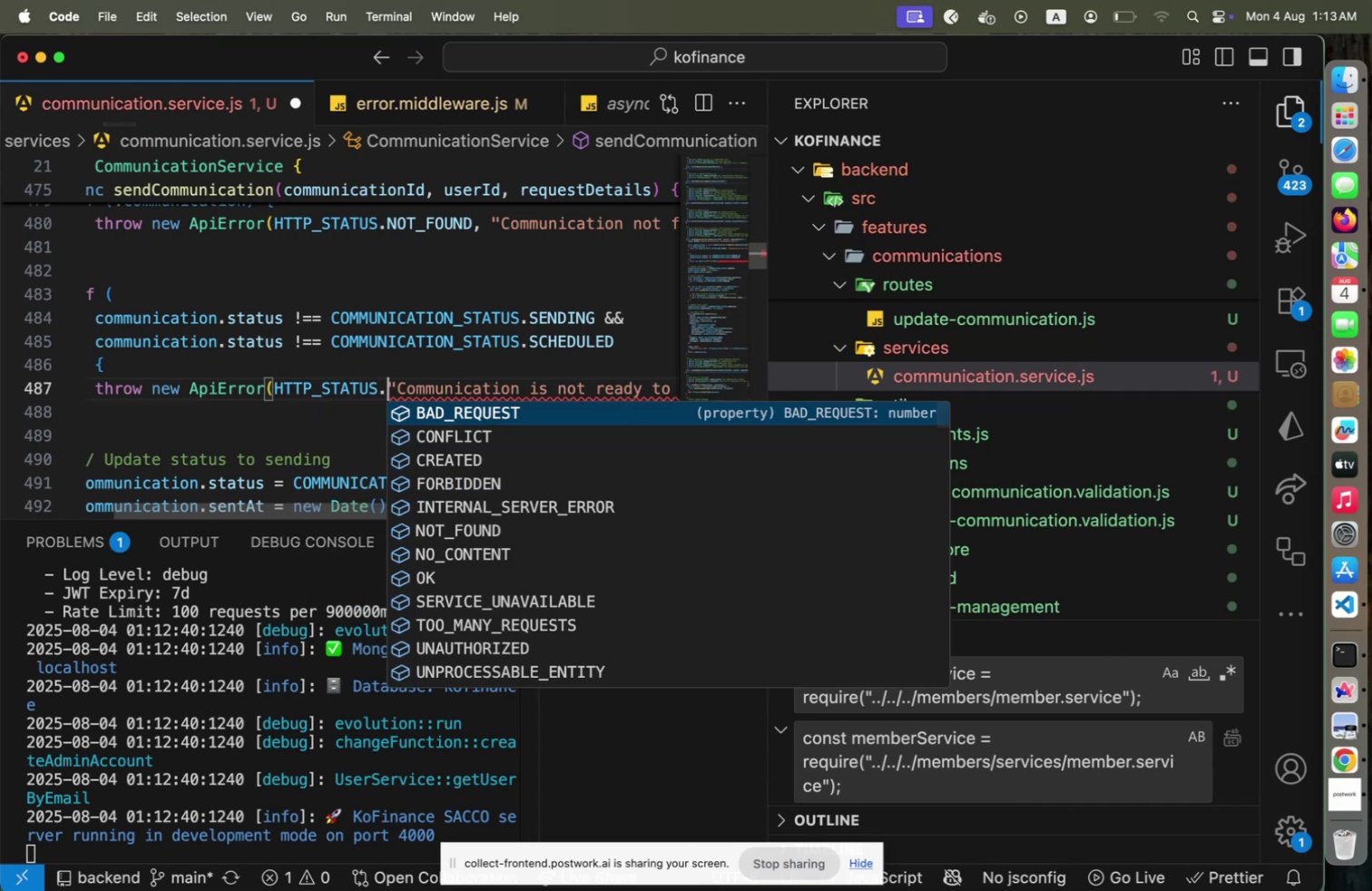 
key(Enter)
 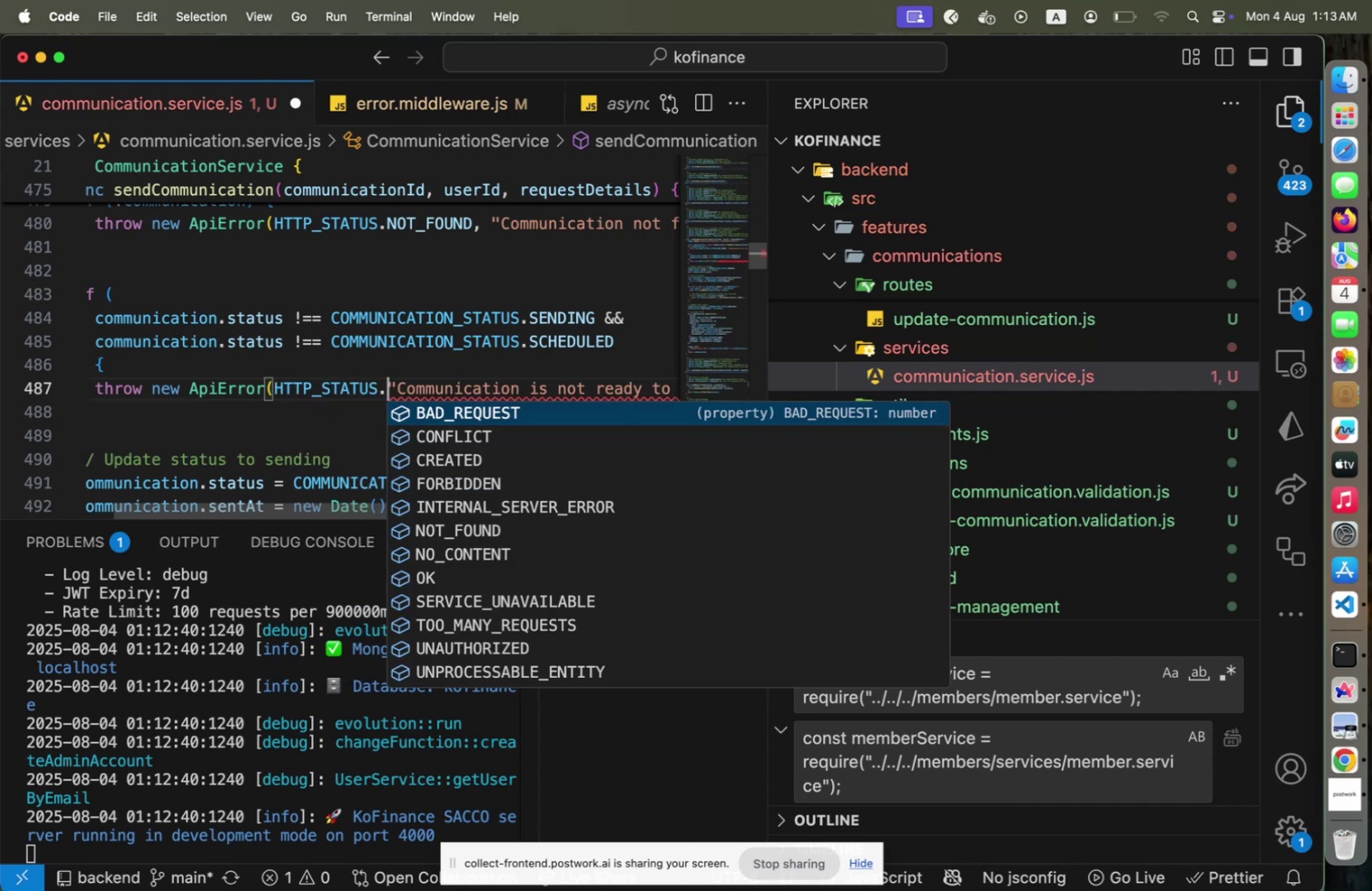 
key(Comma)
 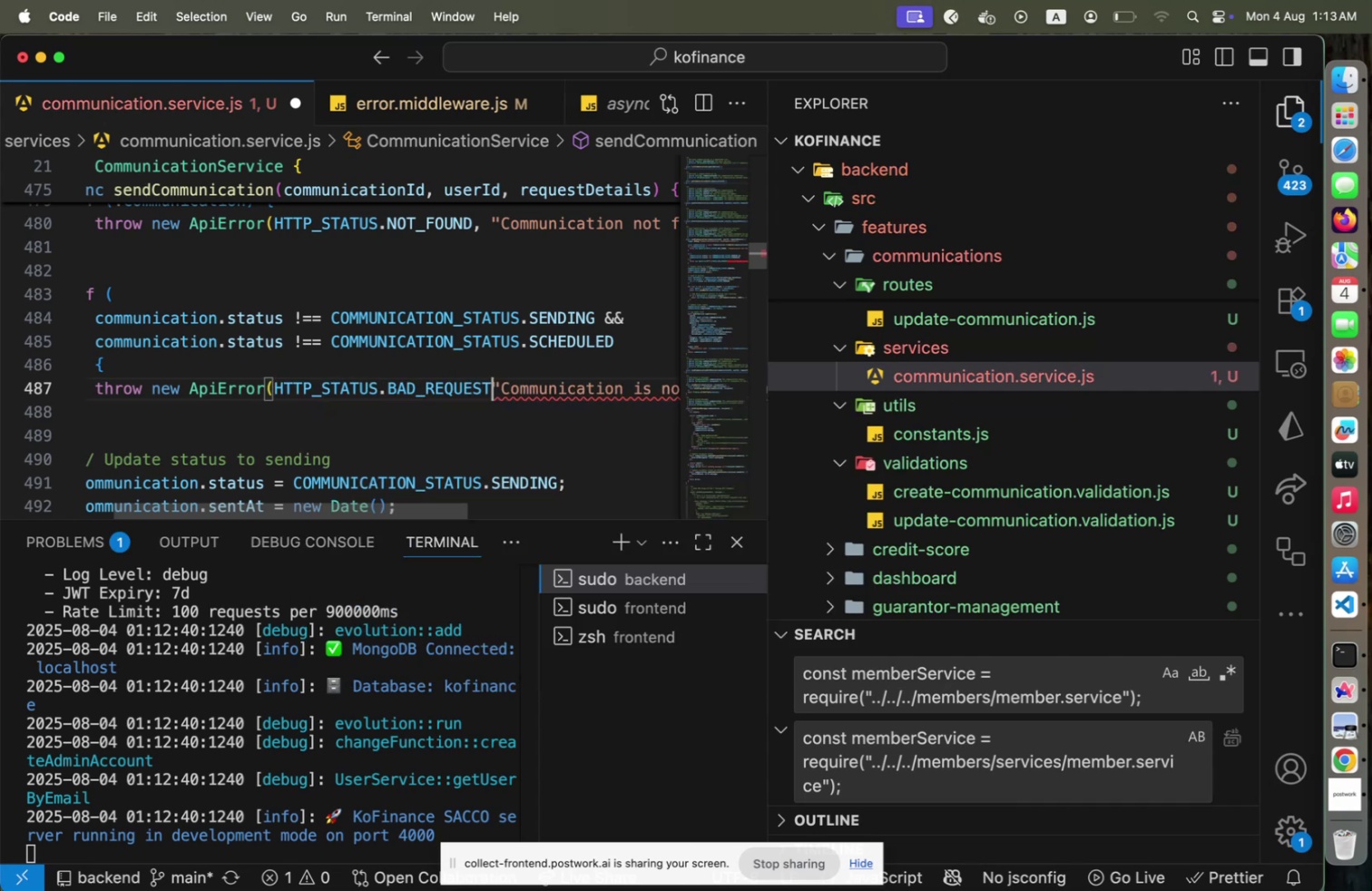 
key(Space)
 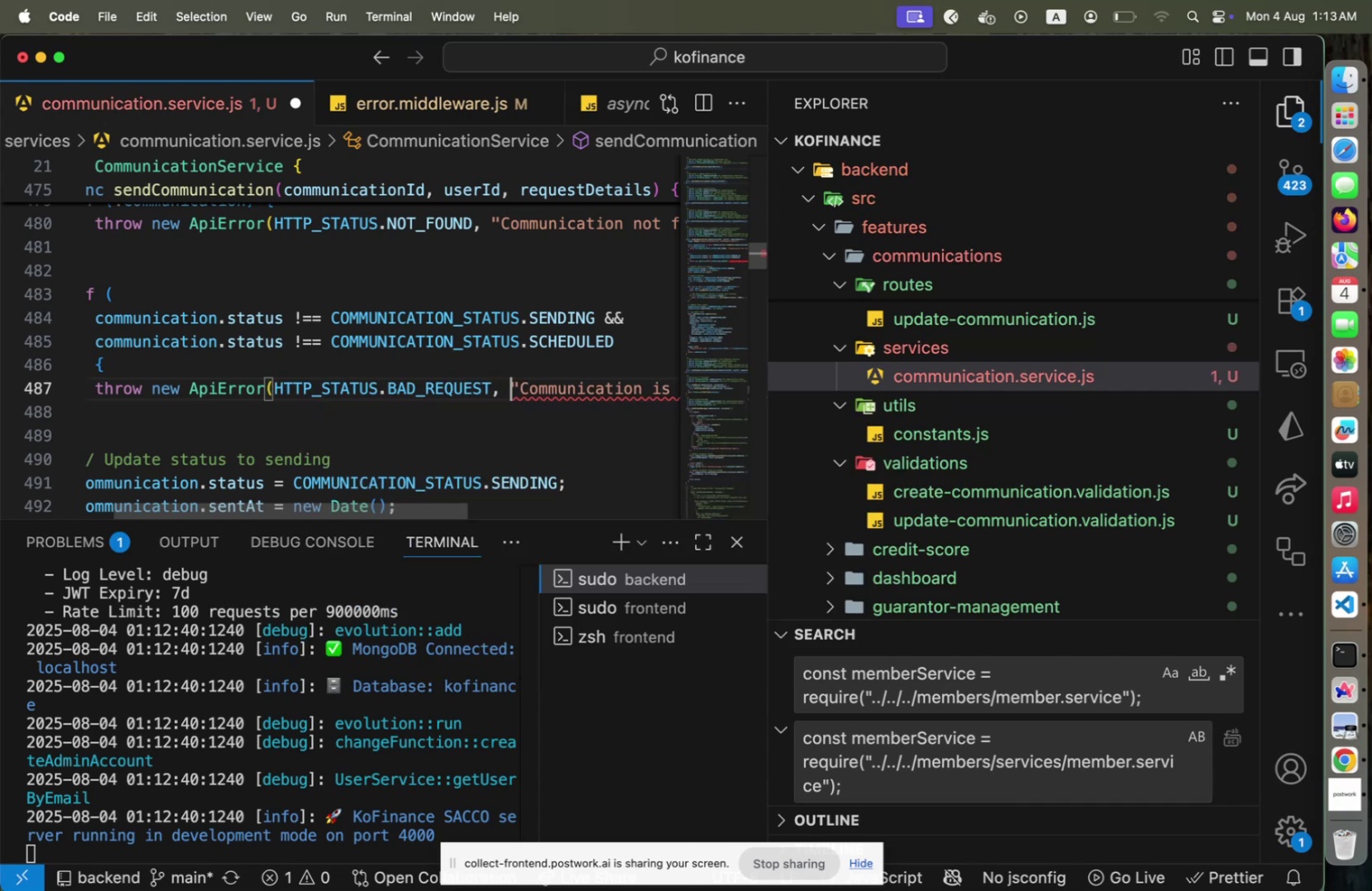 
key(Alt+Shift+OptionLeft)
 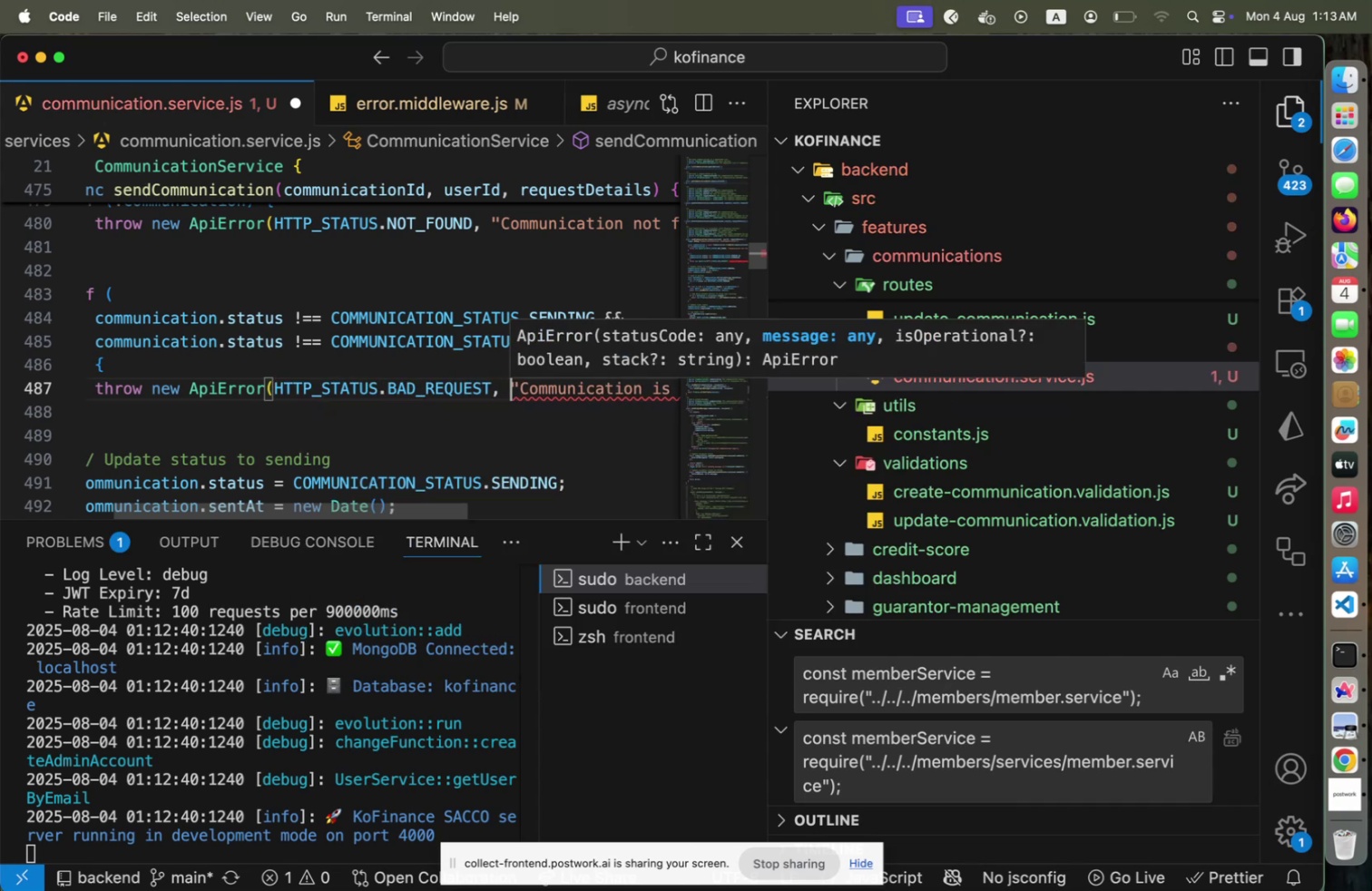 
key(Alt+Shift+F)
 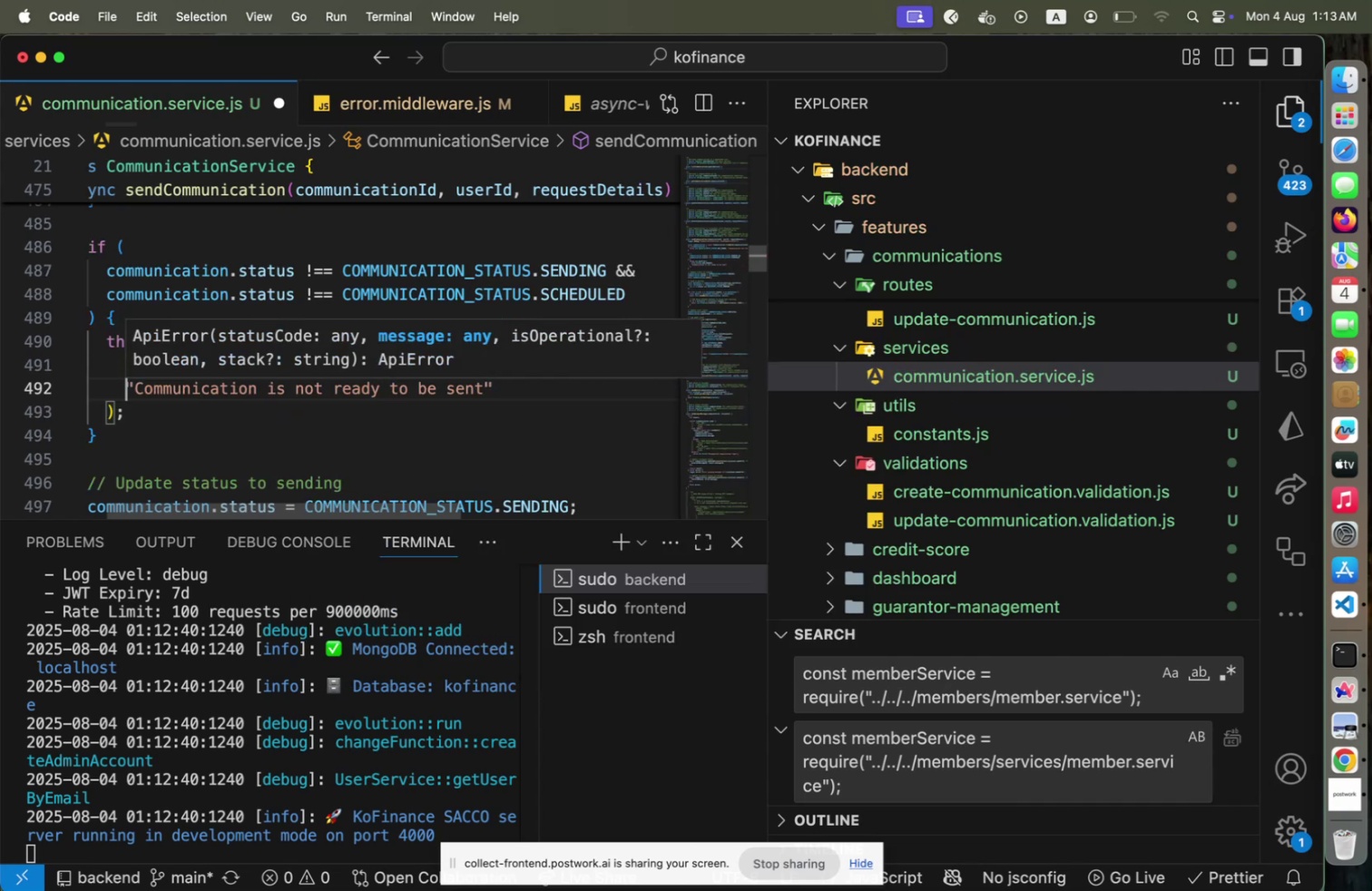 
key(Home)
 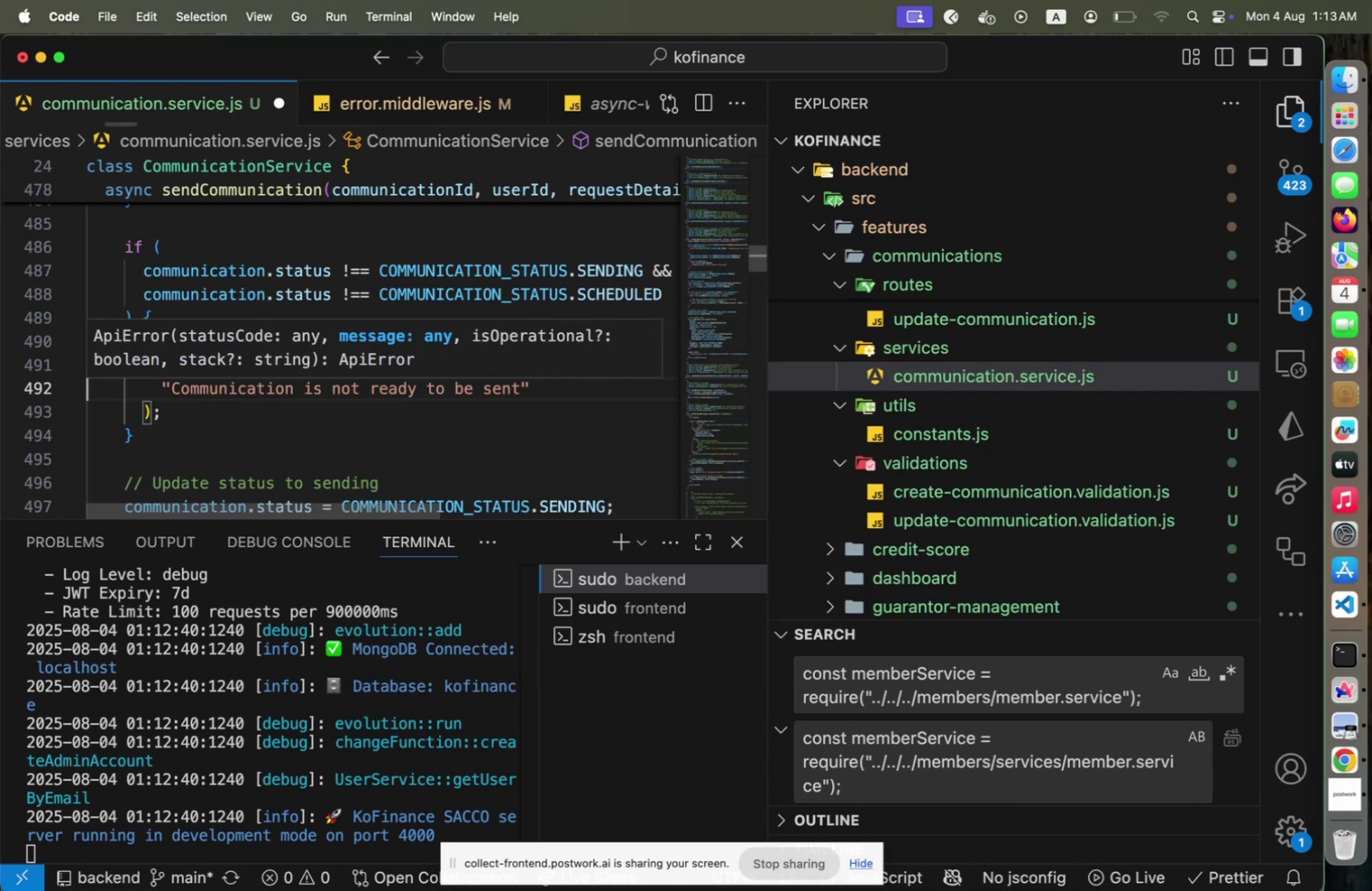 
key(Meta+CommandLeft)
 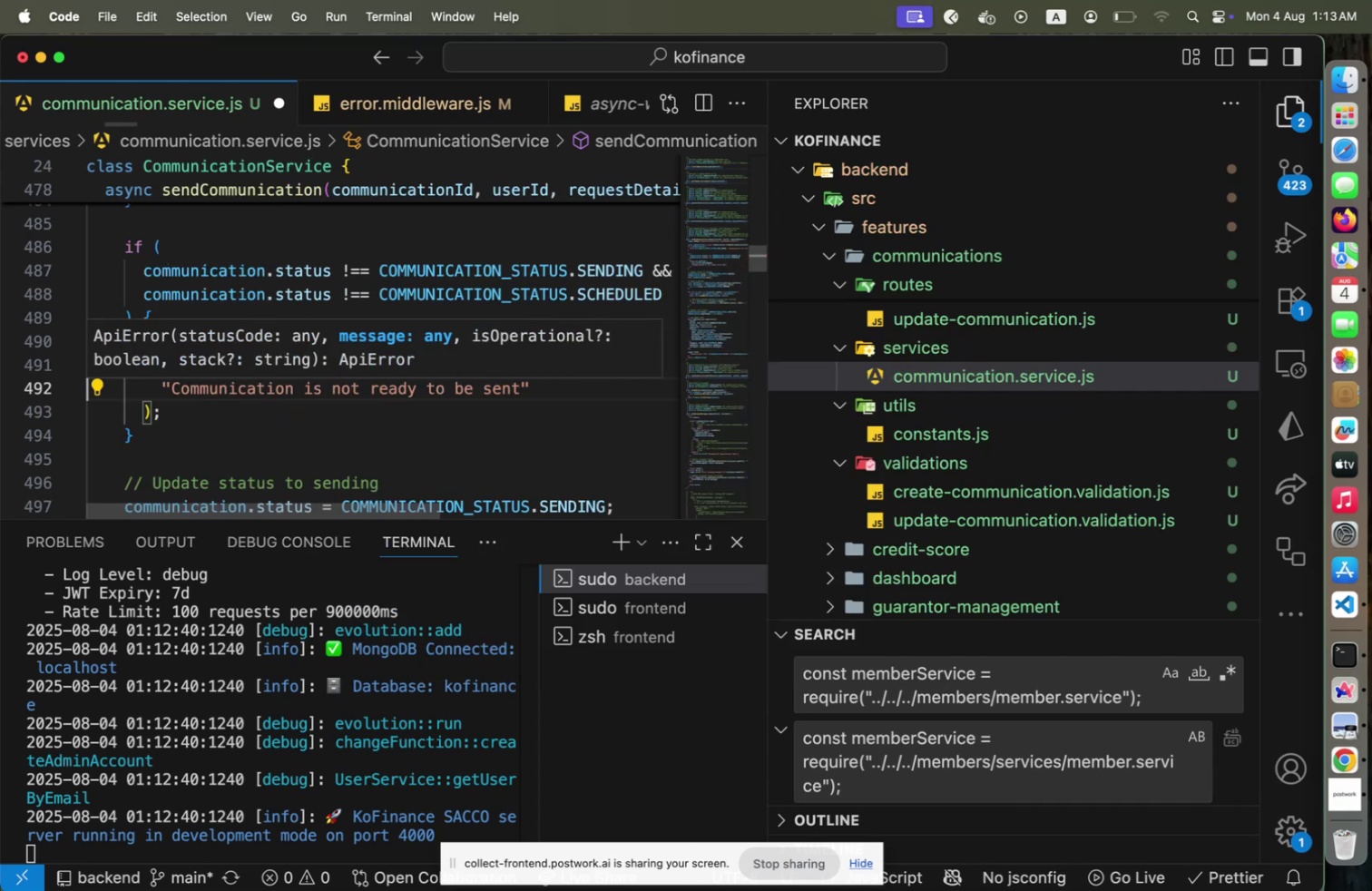 
key(Meta+S)
 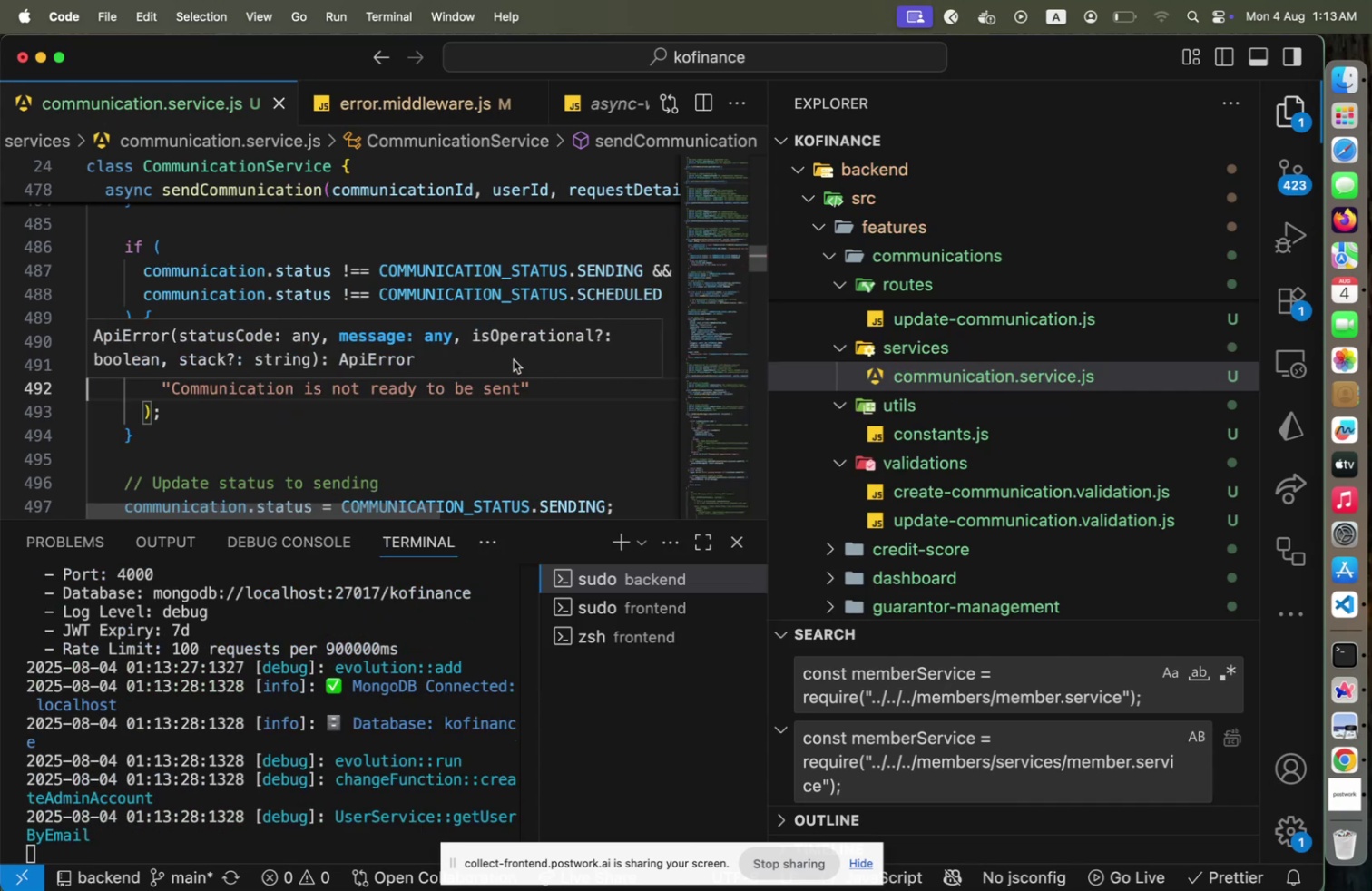 
scroll: coordinate [532, 460], scroll_direction: down, amount: 6.0
 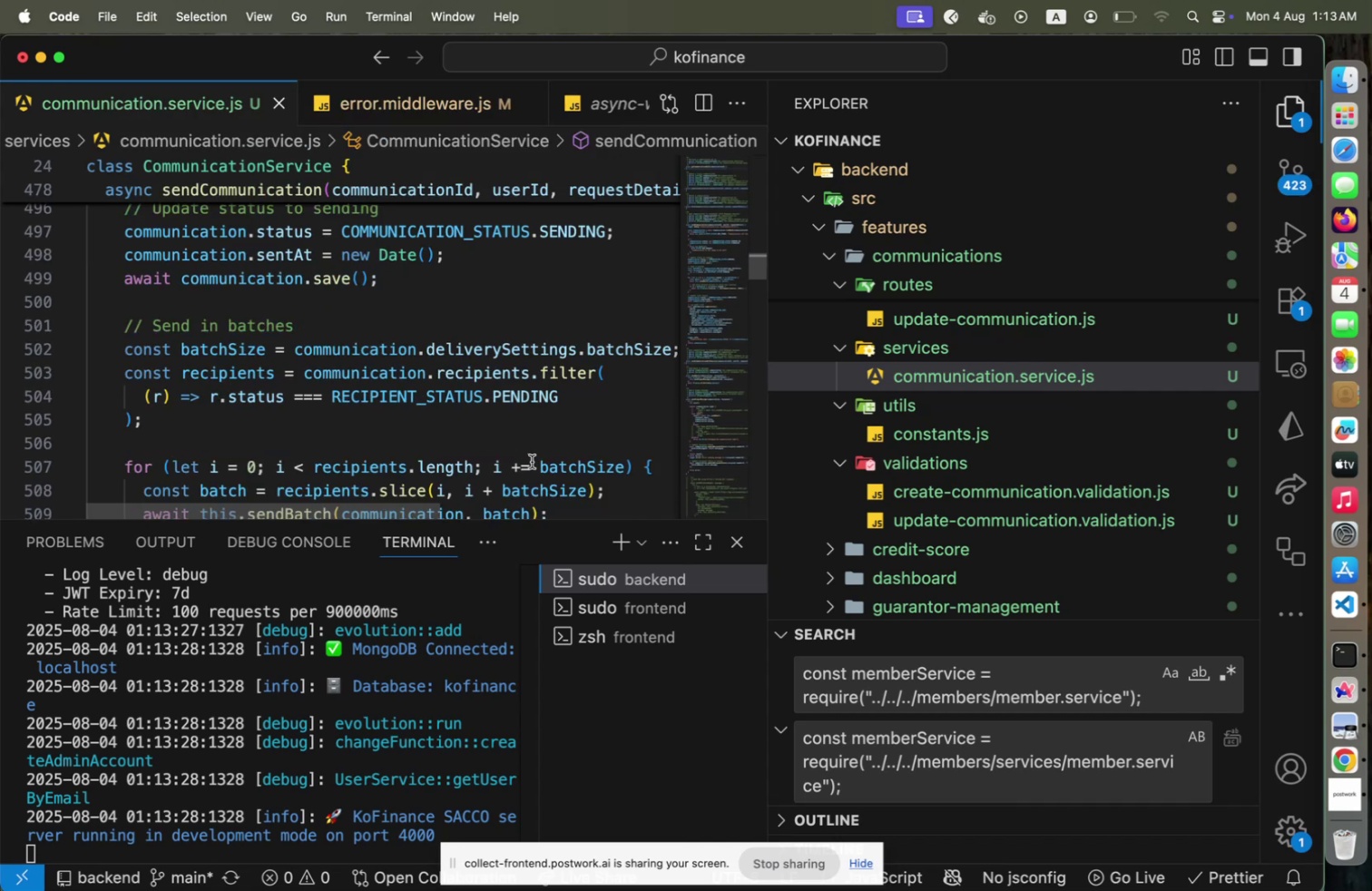 
key(Meta+CommandLeft)
 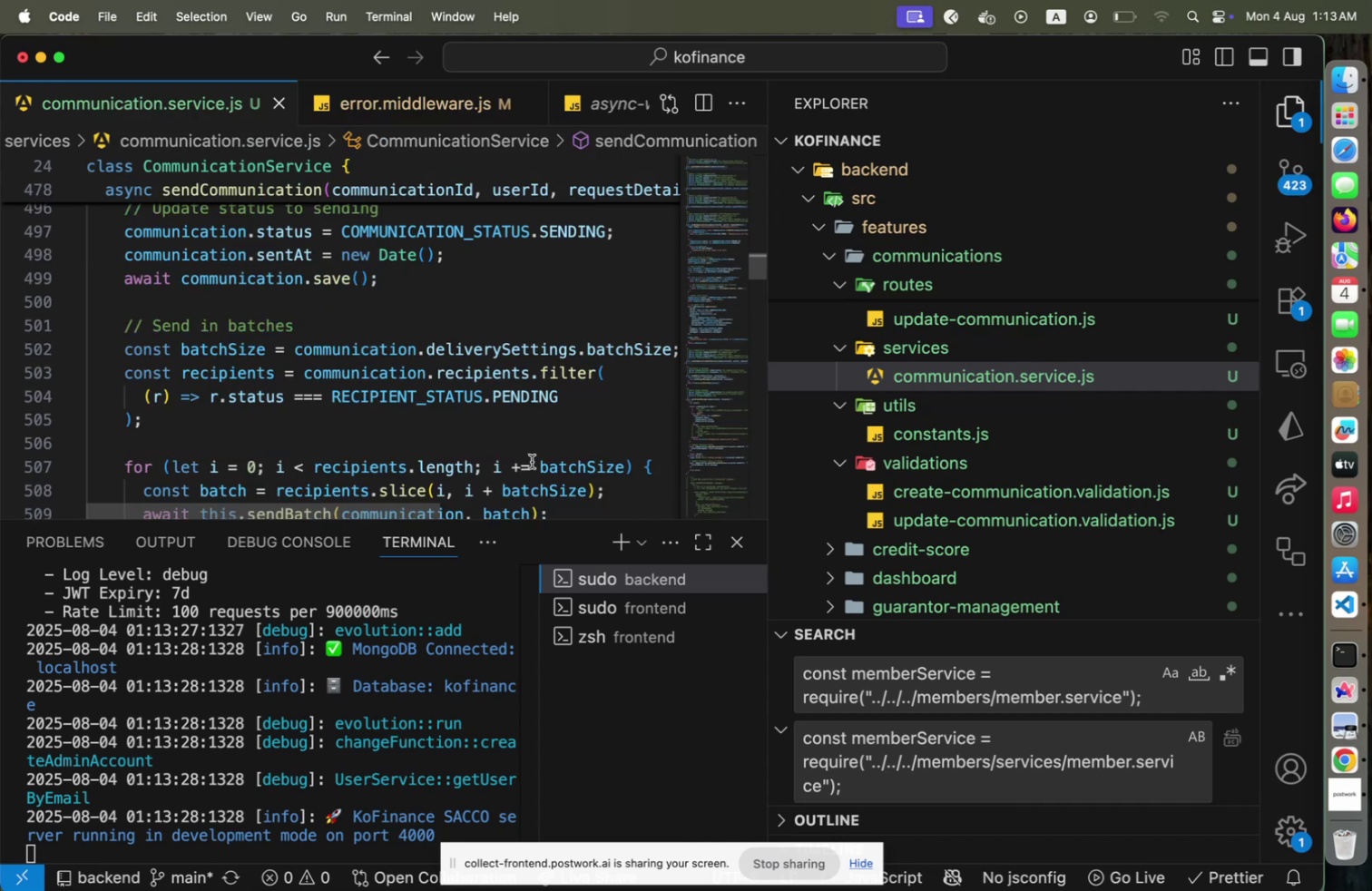 
key(Meta+Tab)
 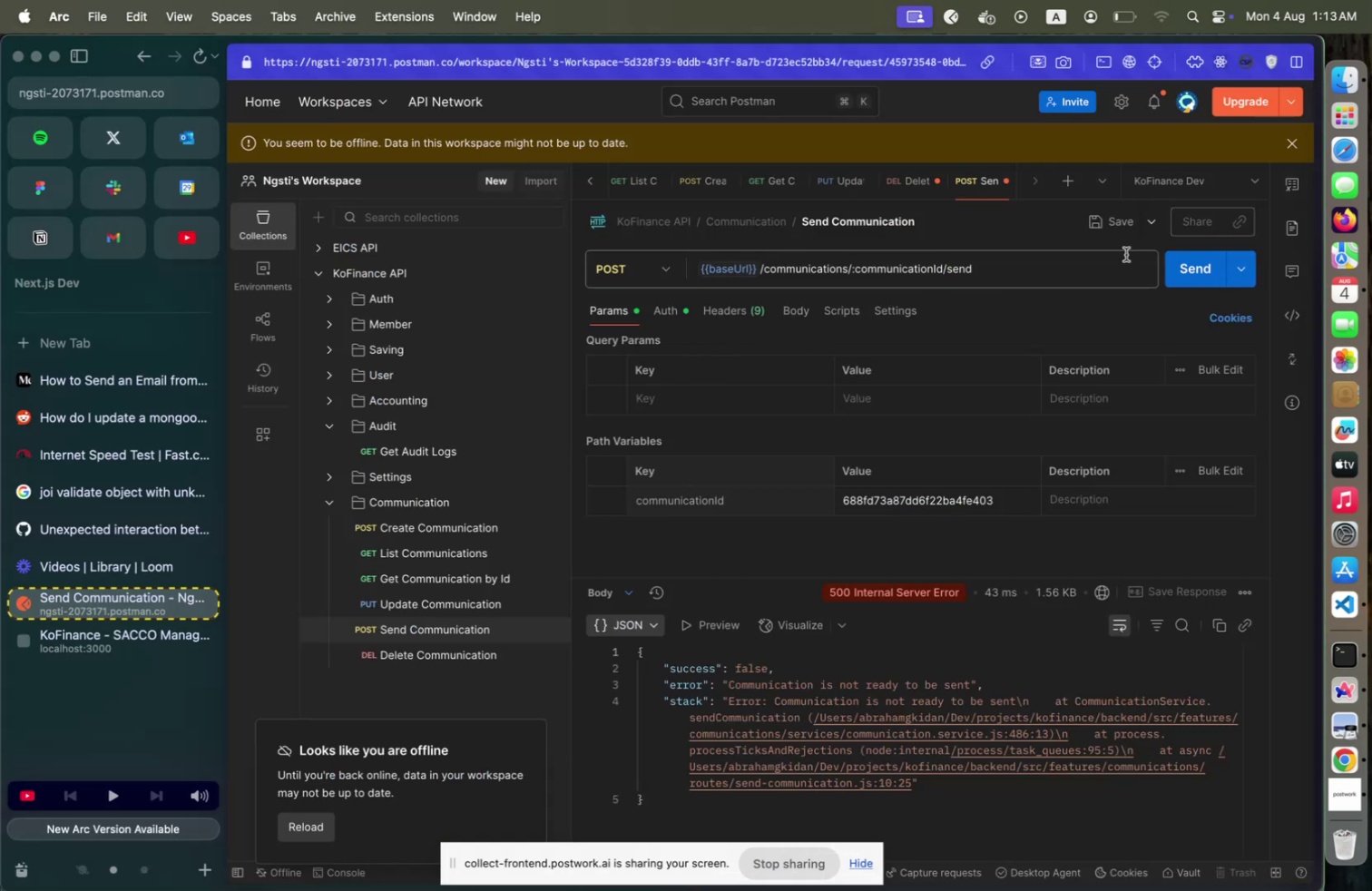 
left_click([1195, 271])
 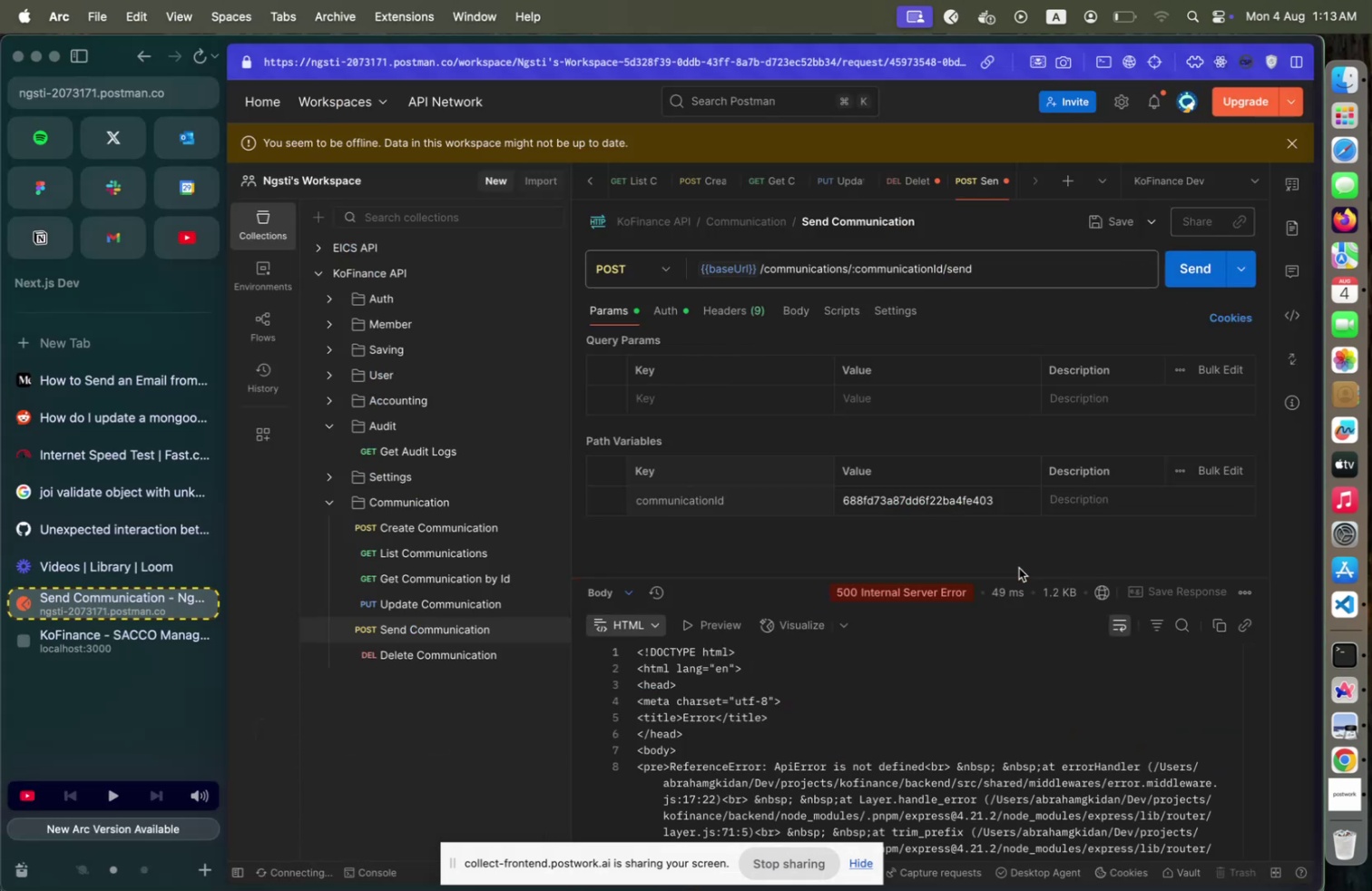 
key(Meta+CommandLeft)
 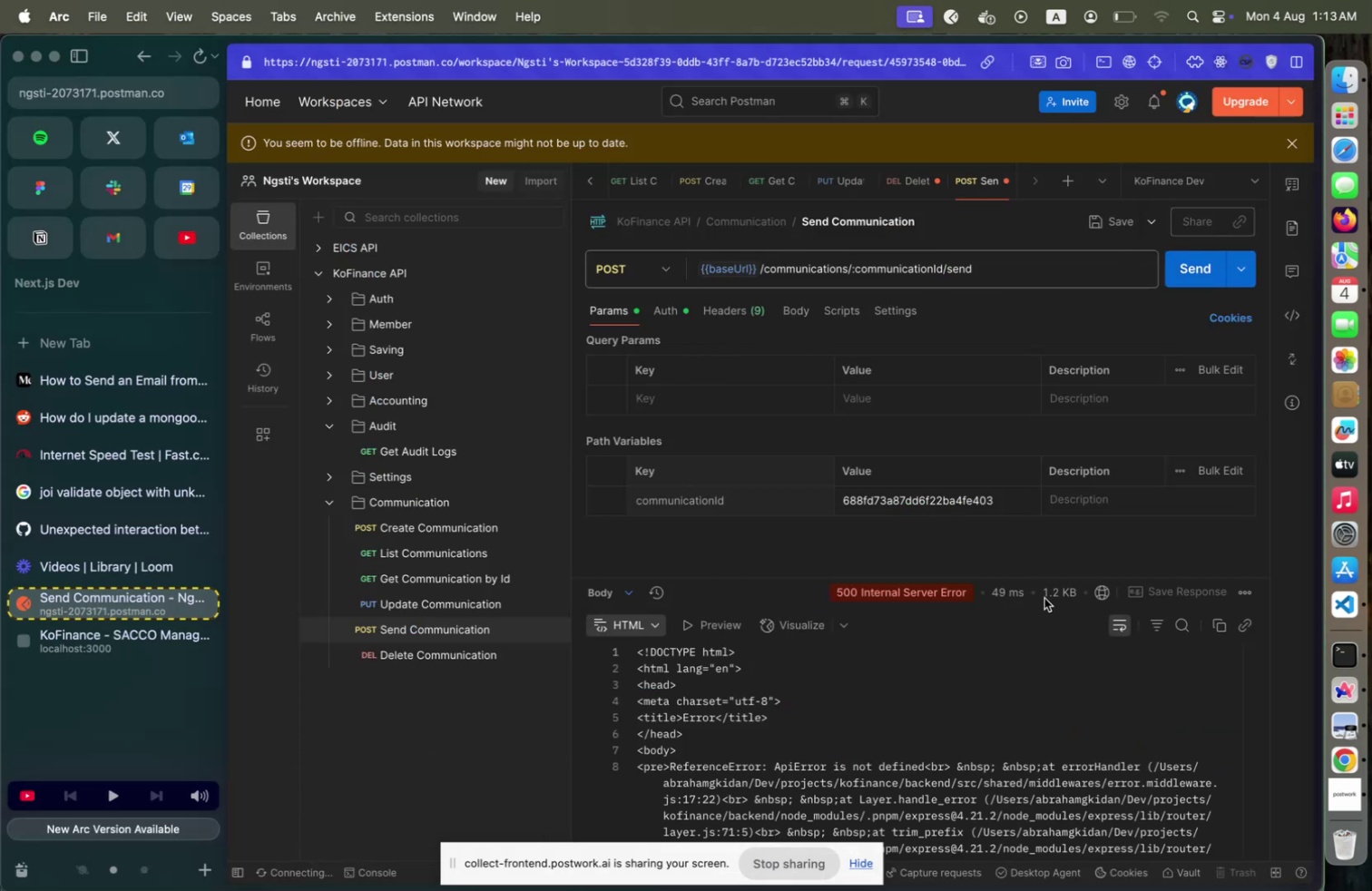 
key(Meta+Tab)
 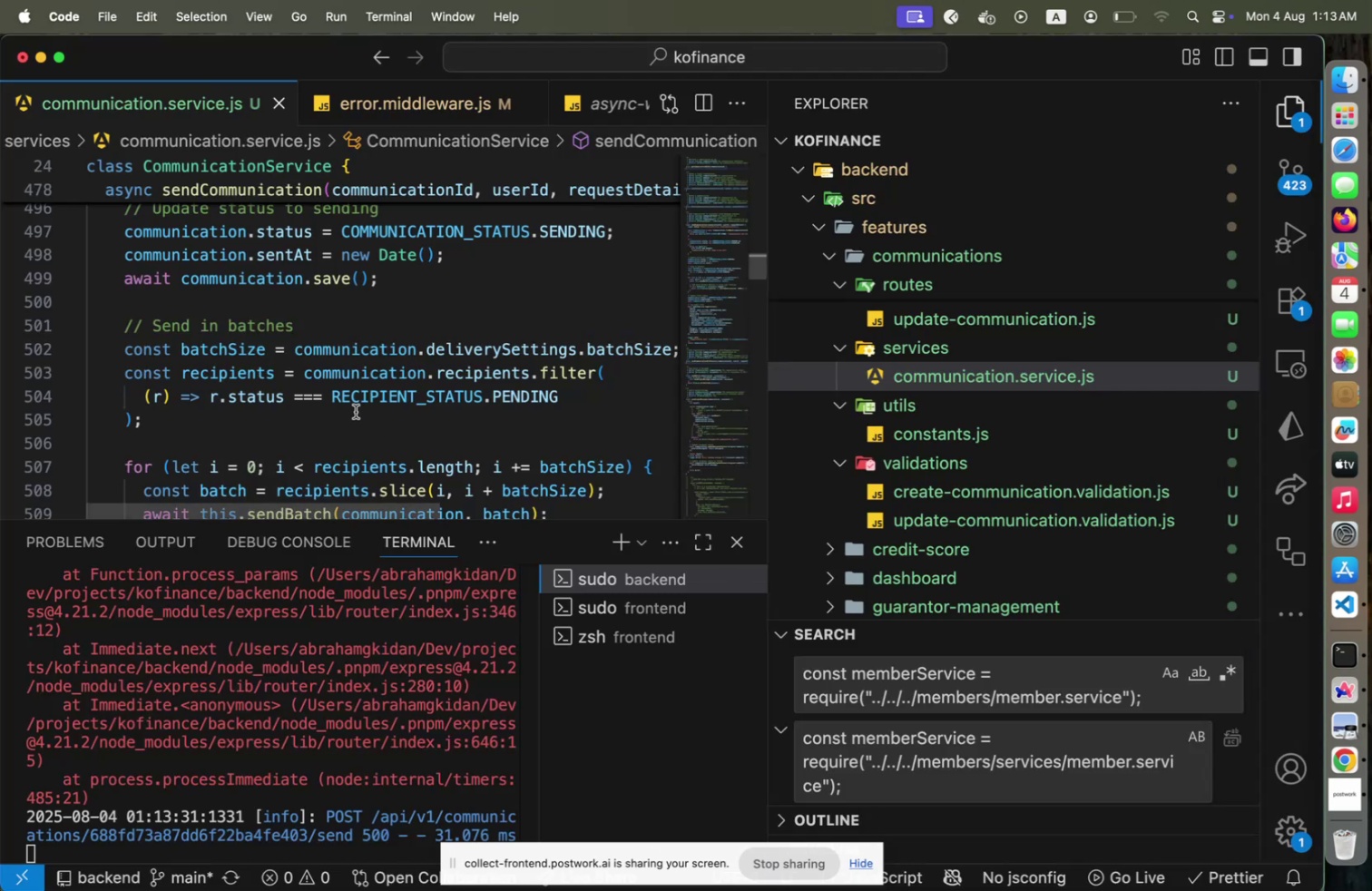 
scroll: coordinate [351, 406], scroll_direction: up, amount: 4.0
 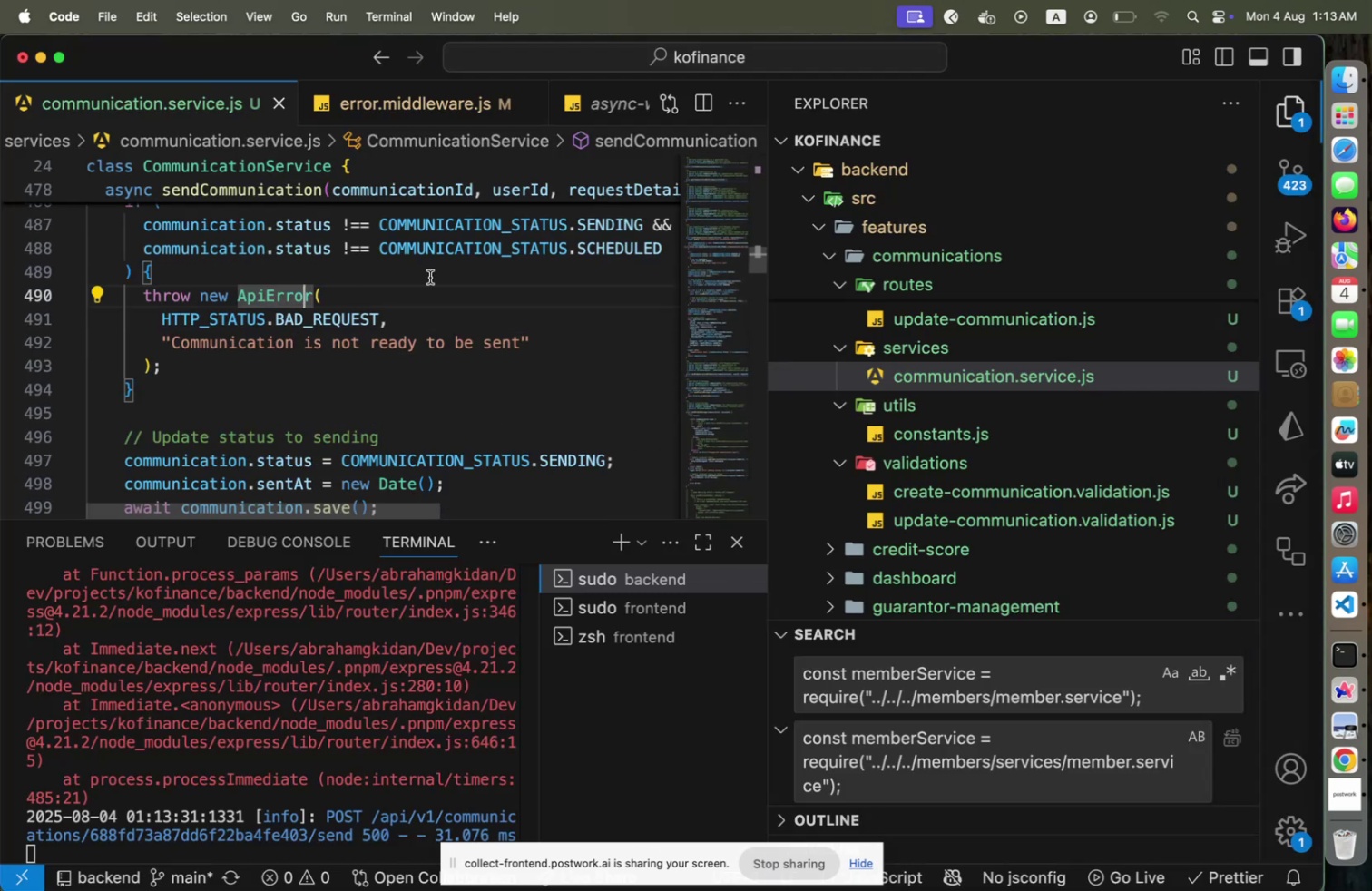 
key(ArrowRight)
 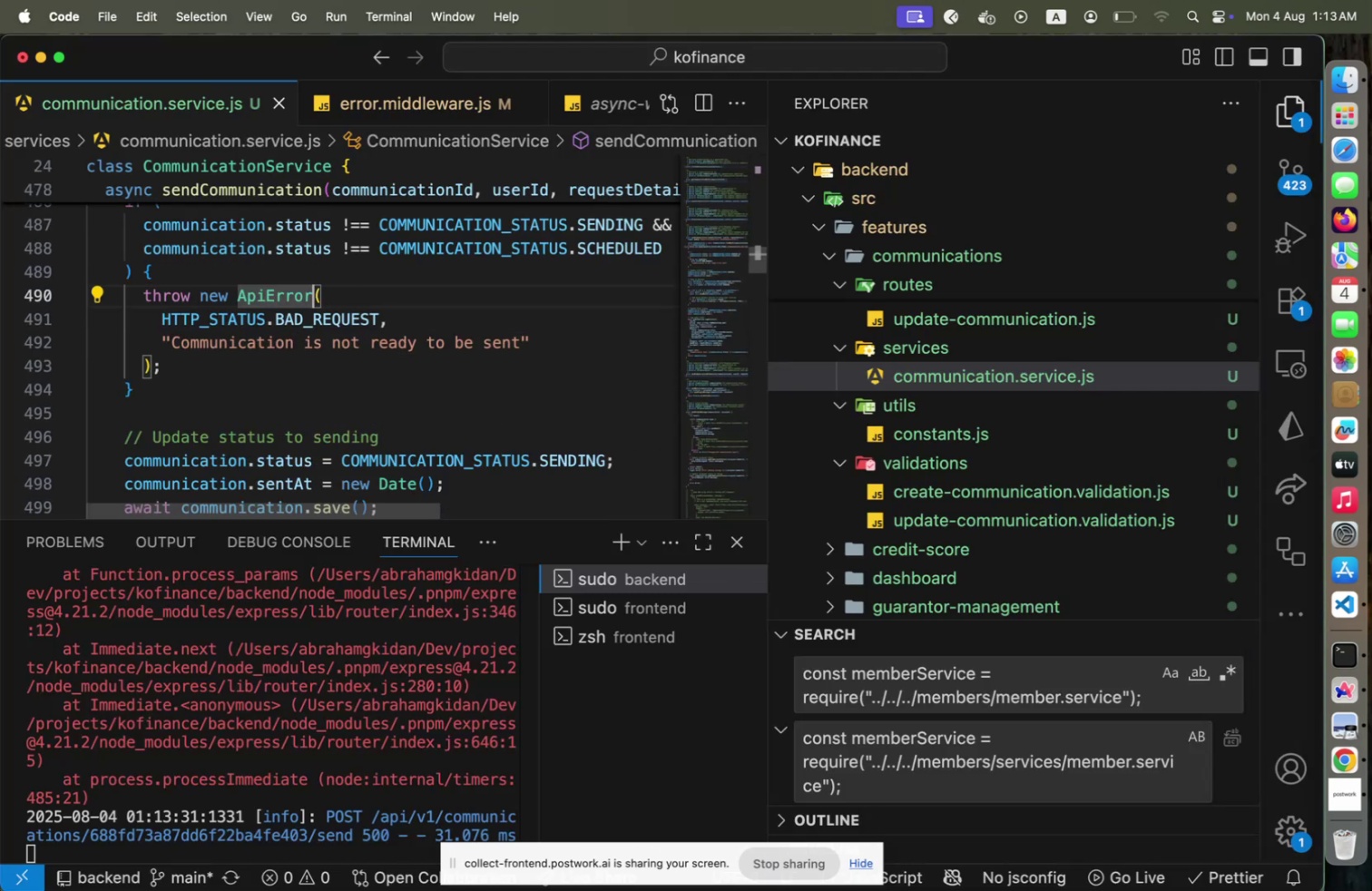 
key(Backspace)
 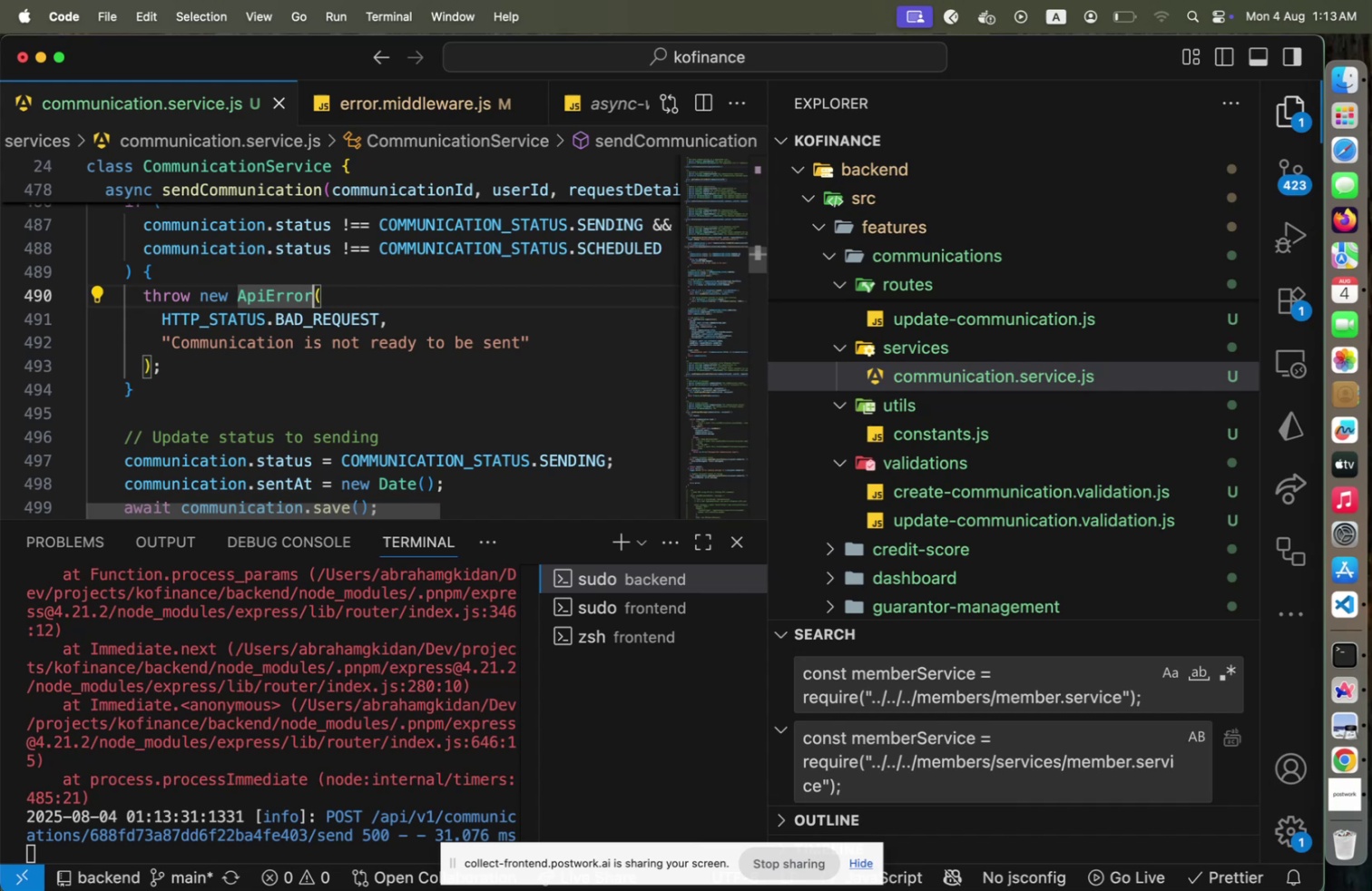 
key(R)
 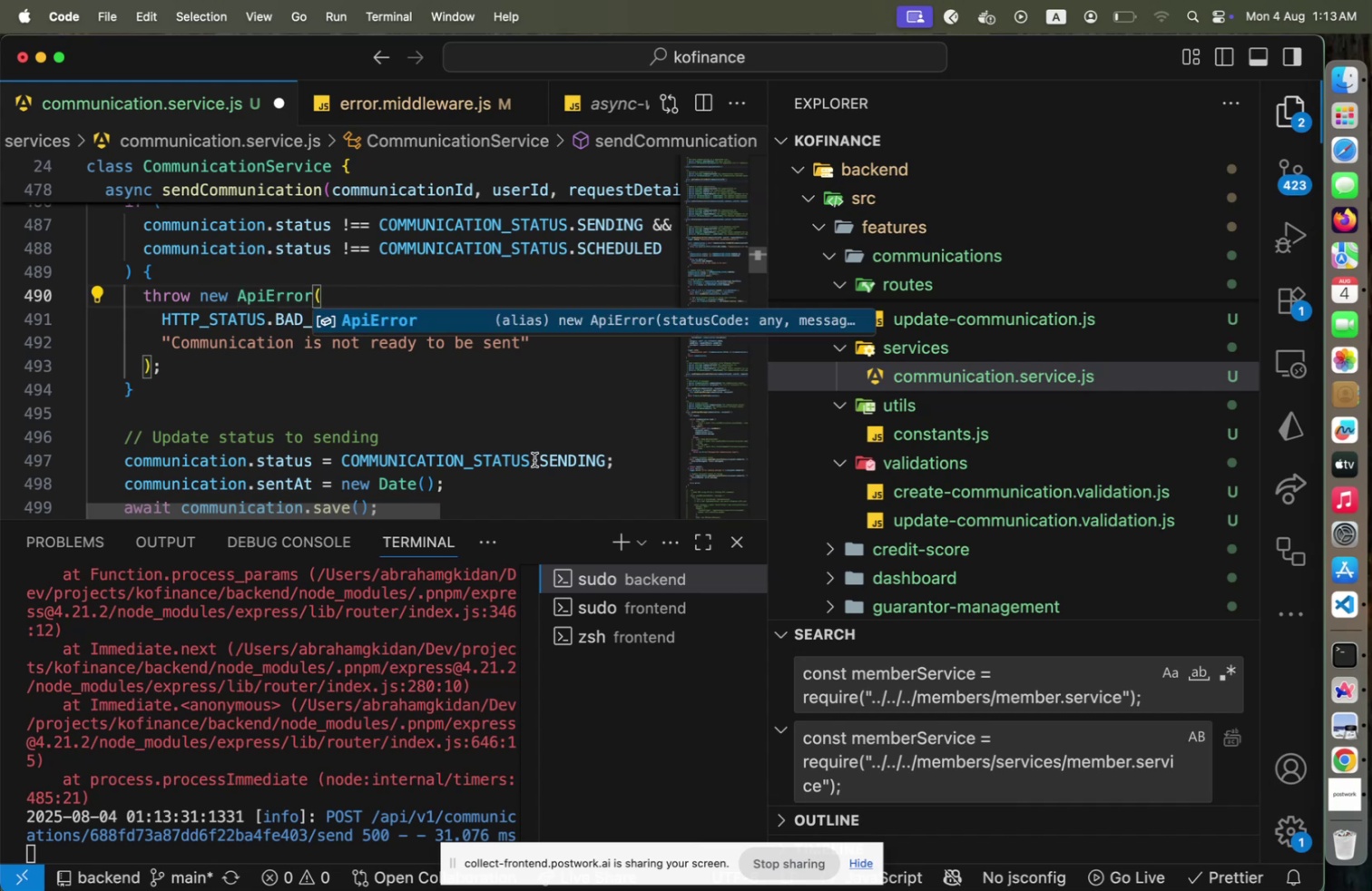 
scroll: coordinate [1042, 507], scroll_direction: down, amount: 11.0
 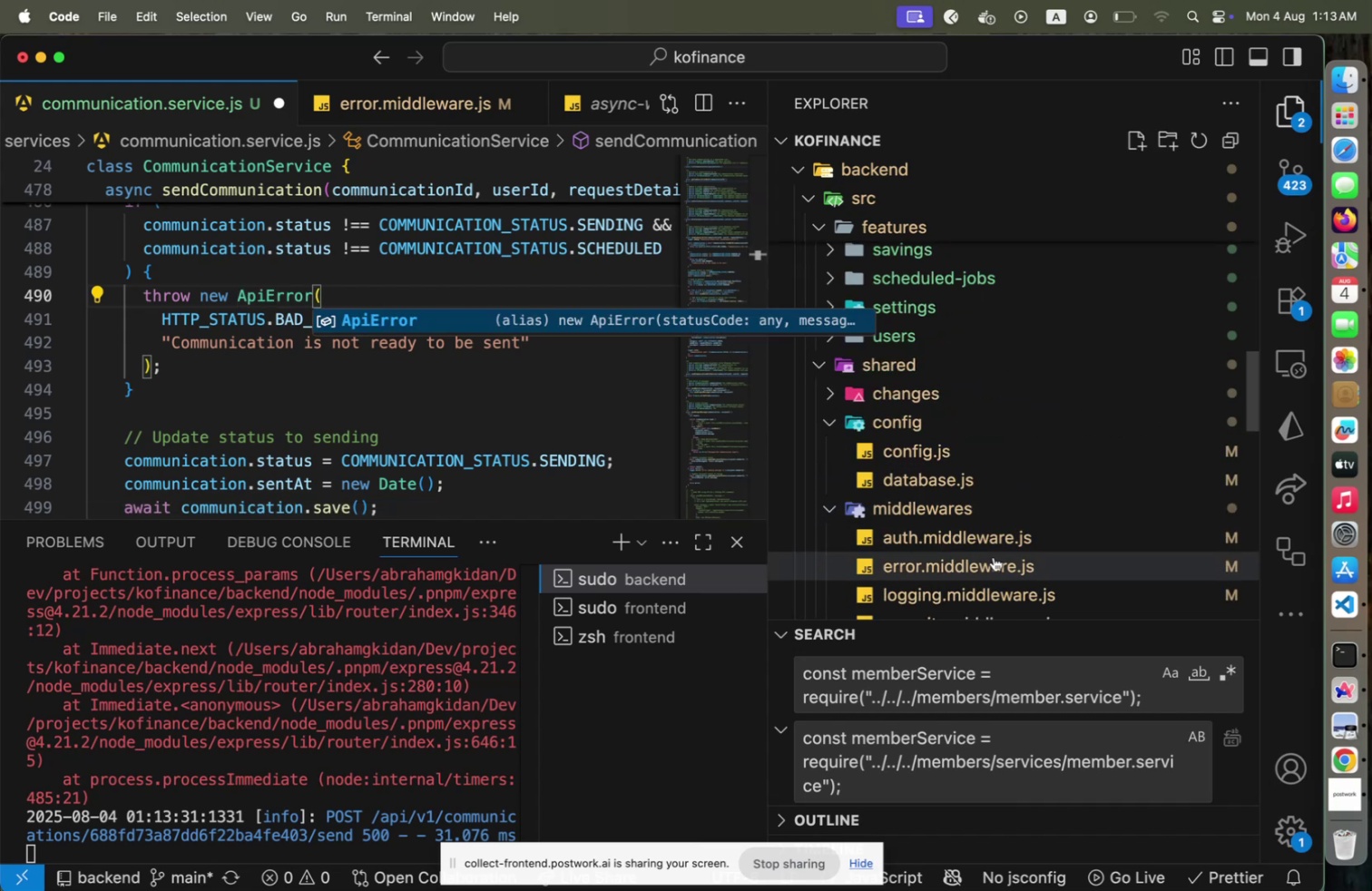 
left_click([994, 556])
 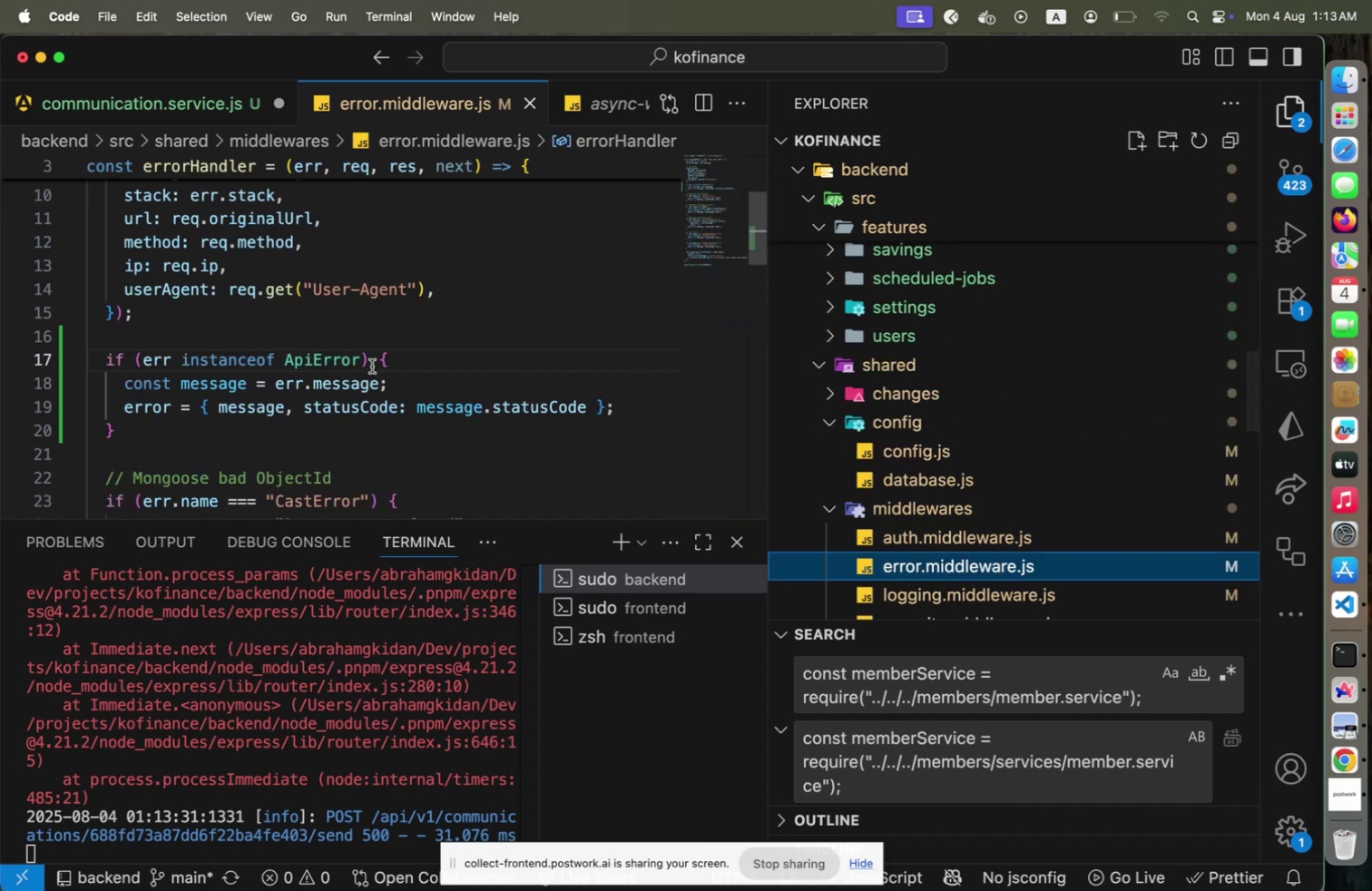 
left_click([360, 359])
 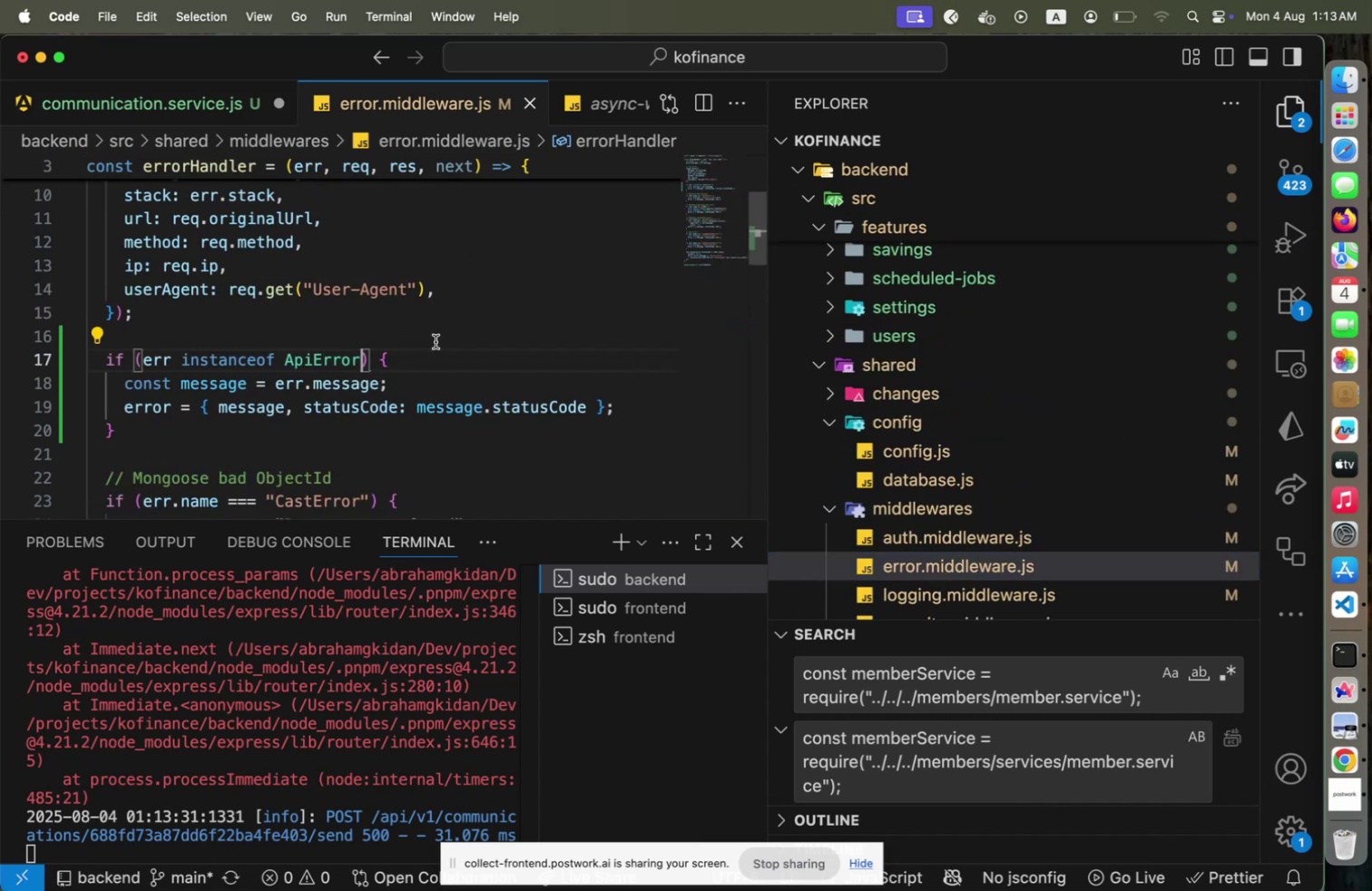 
key(Backspace)
 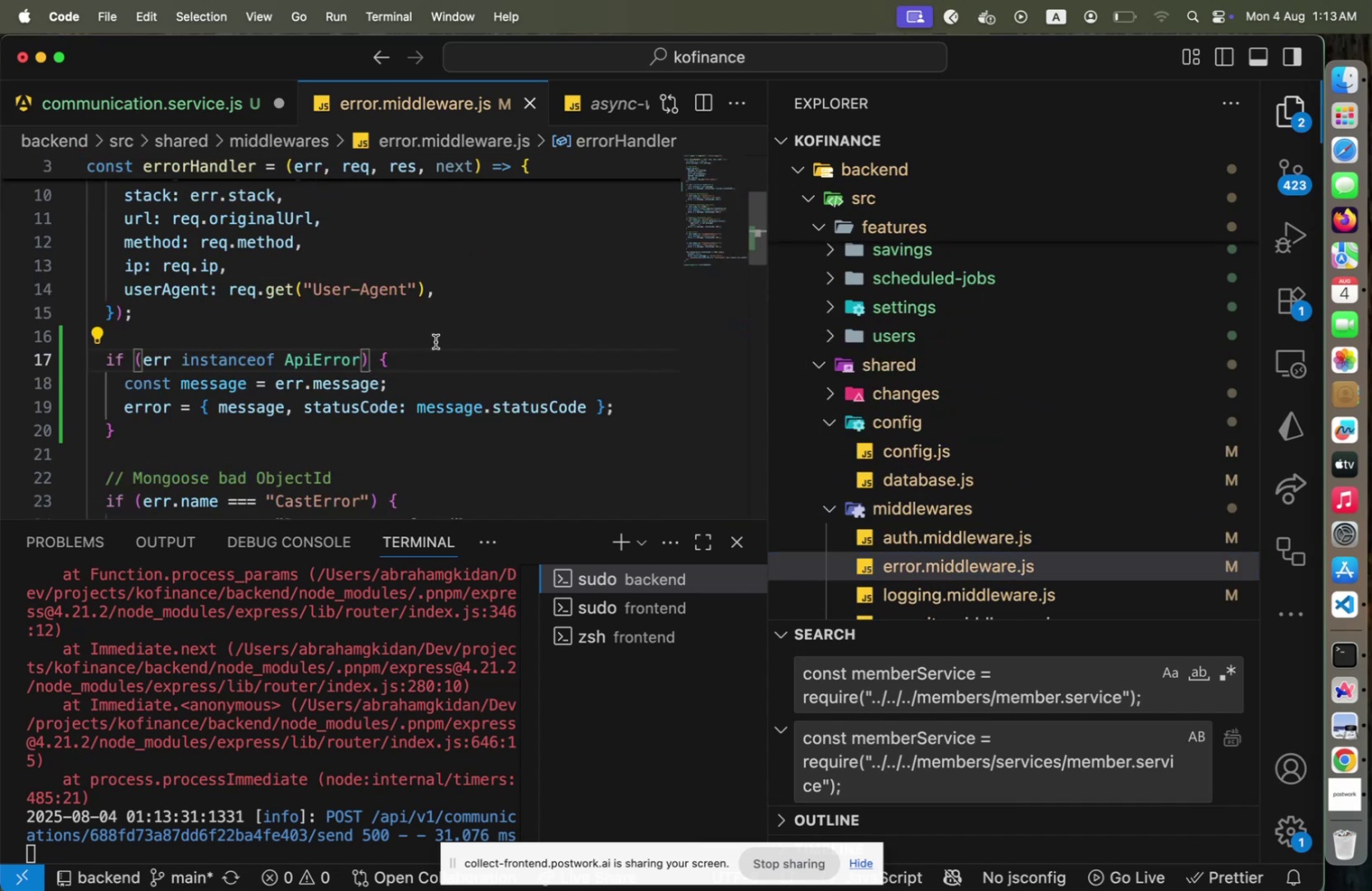 
key(R)
 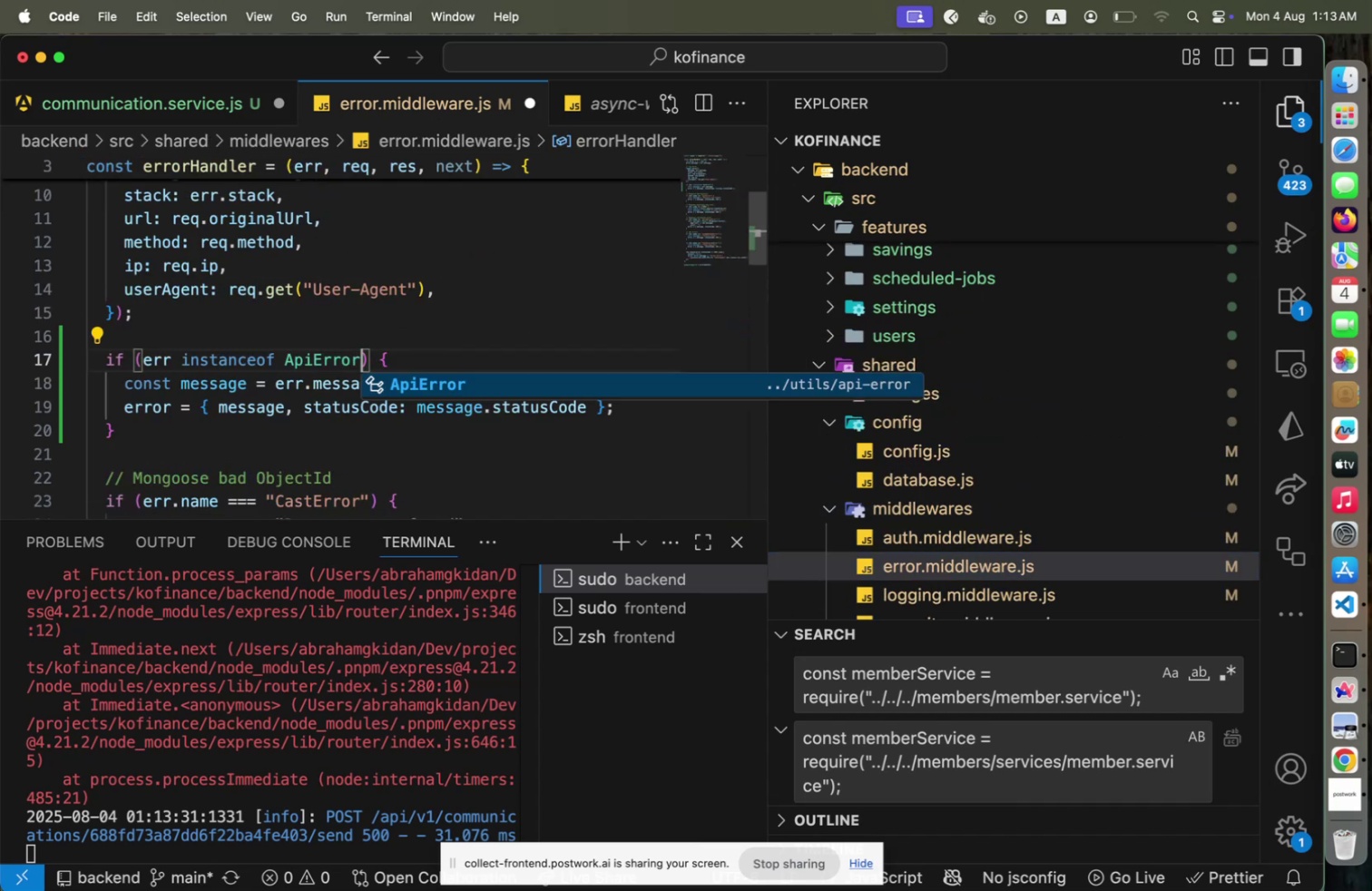 
key(Enter)
 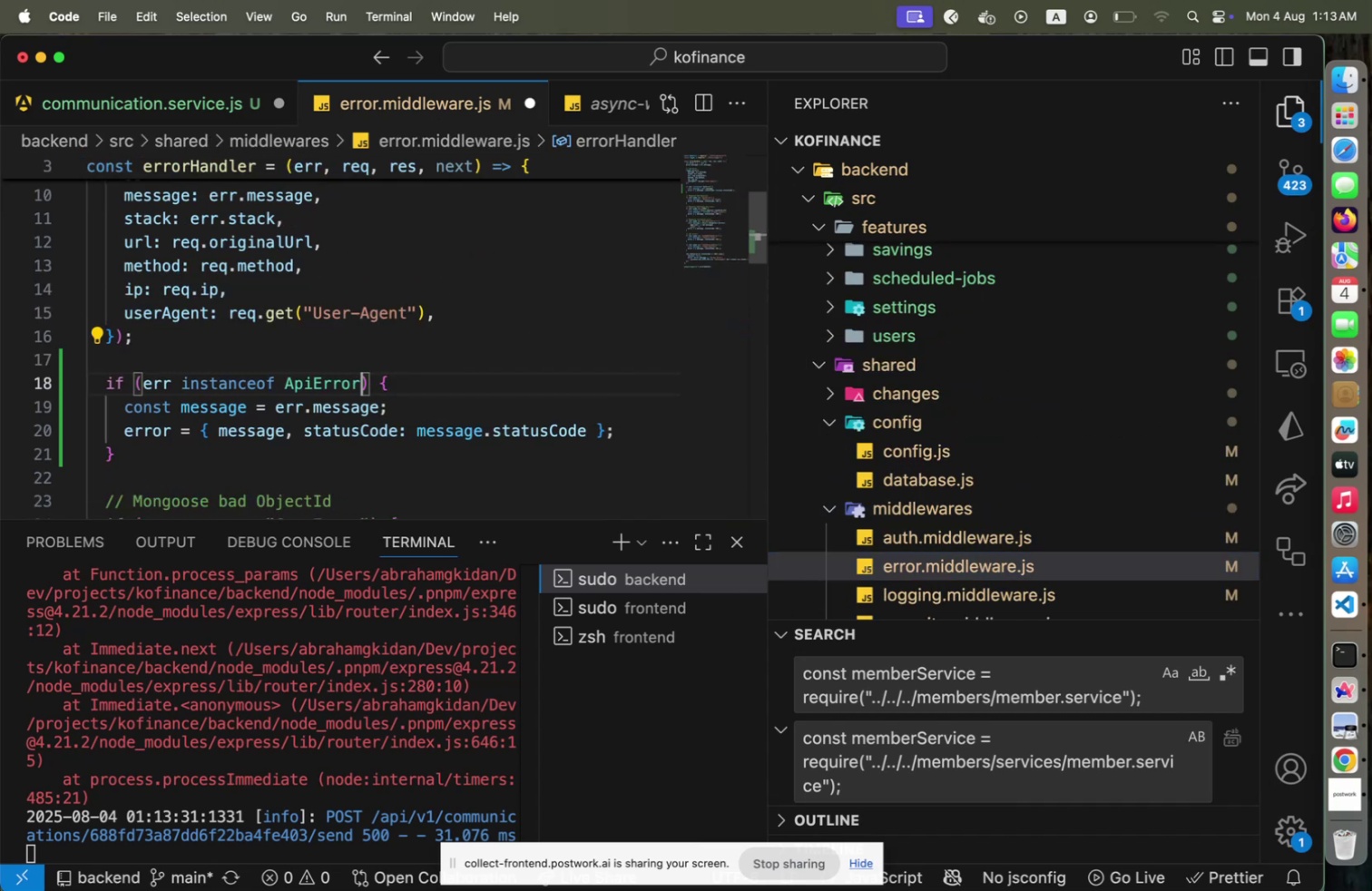 
key(Alt+Shift+F)
 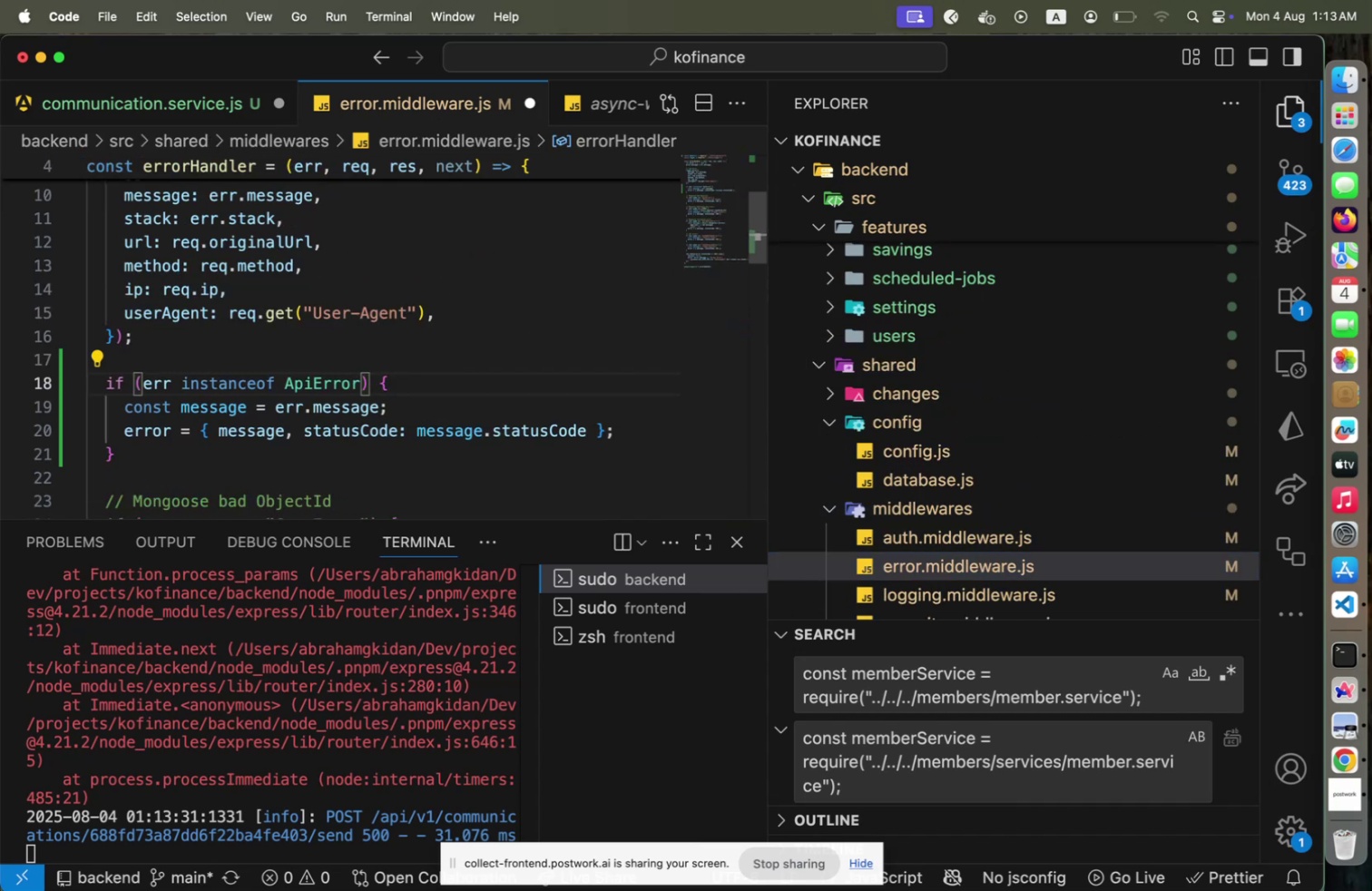 
key(Meta+CommandLeft)
 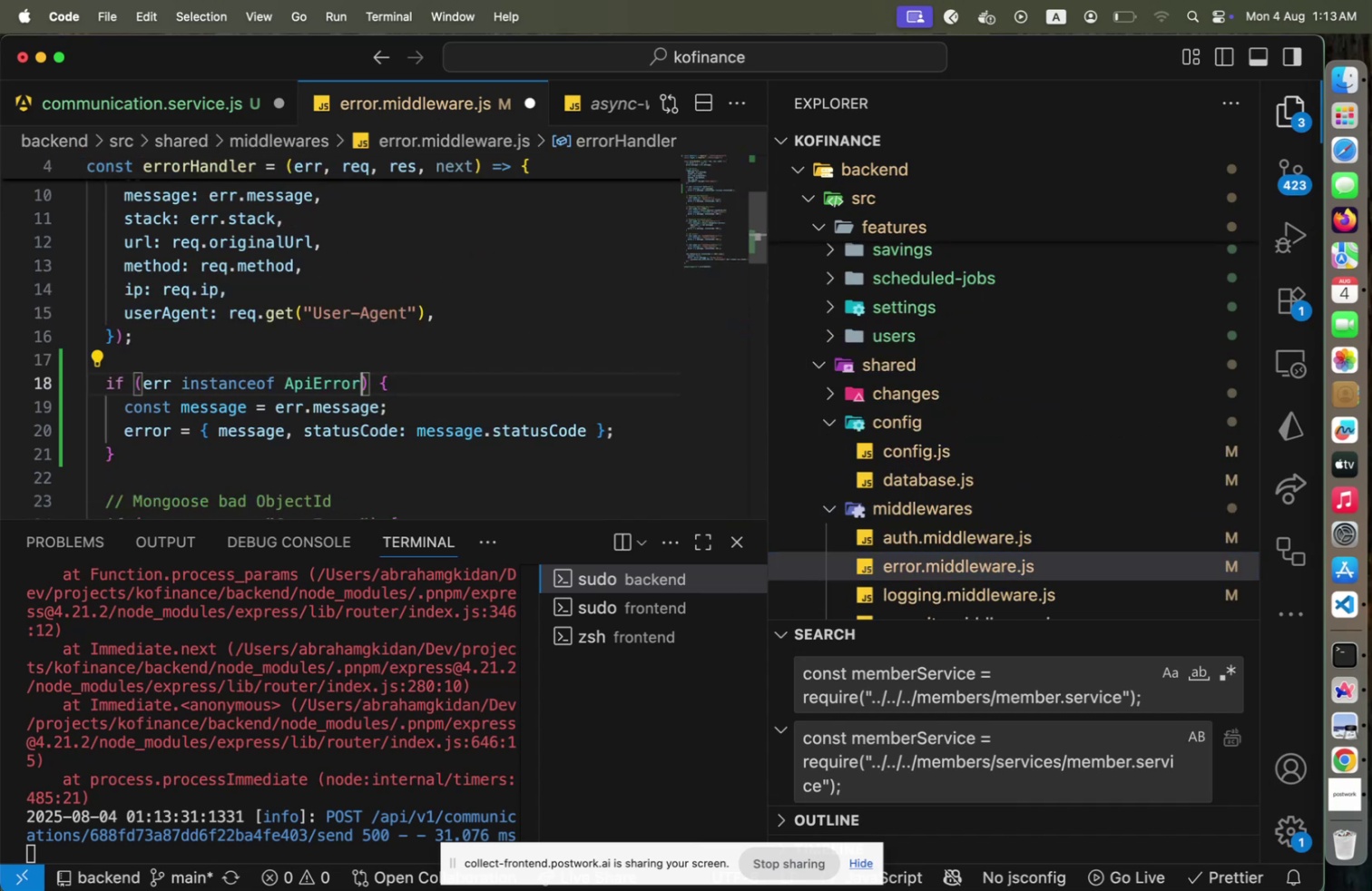 
key(Meta+S)
 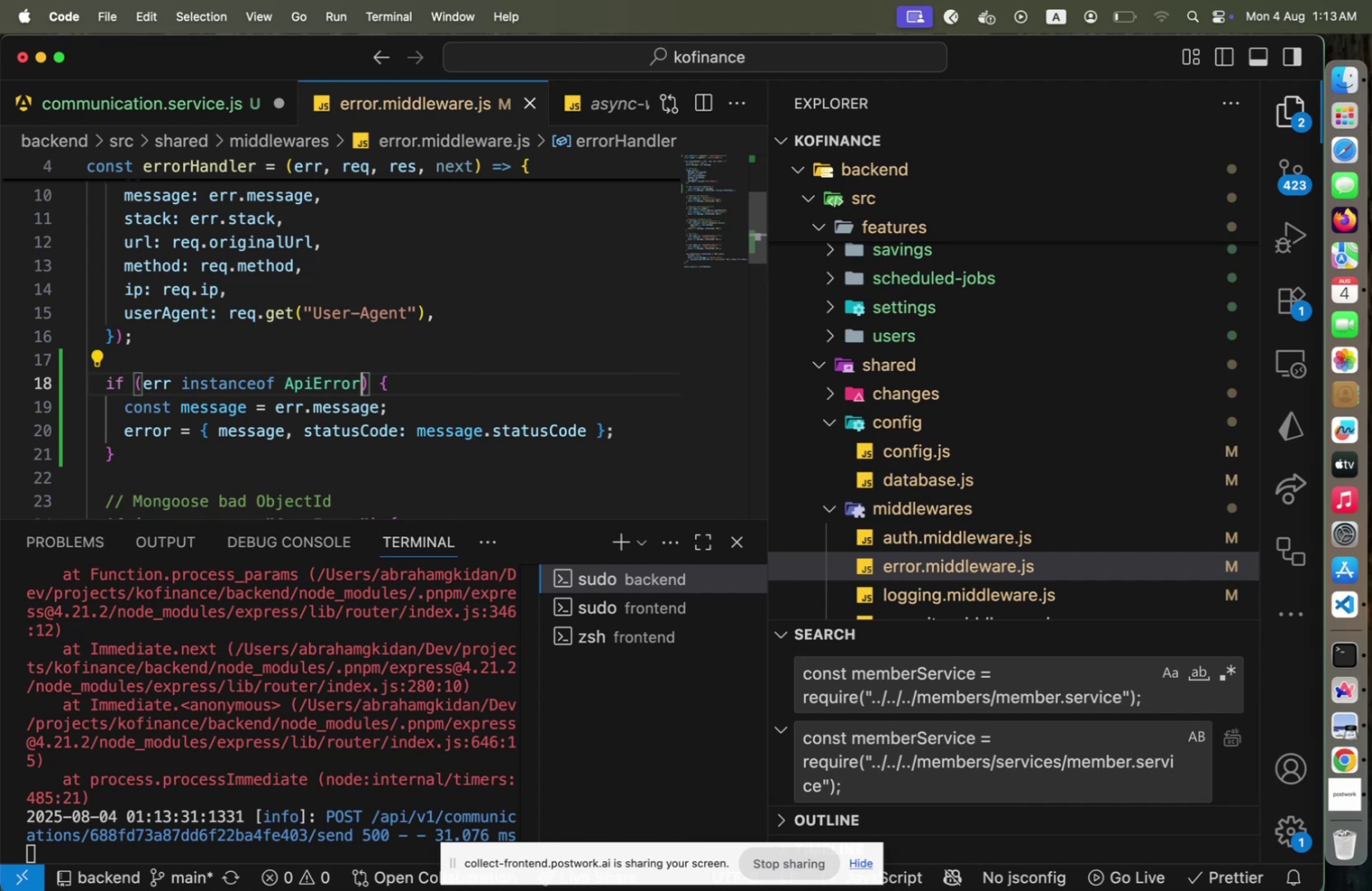 
key(Meta+CommandLeft)
 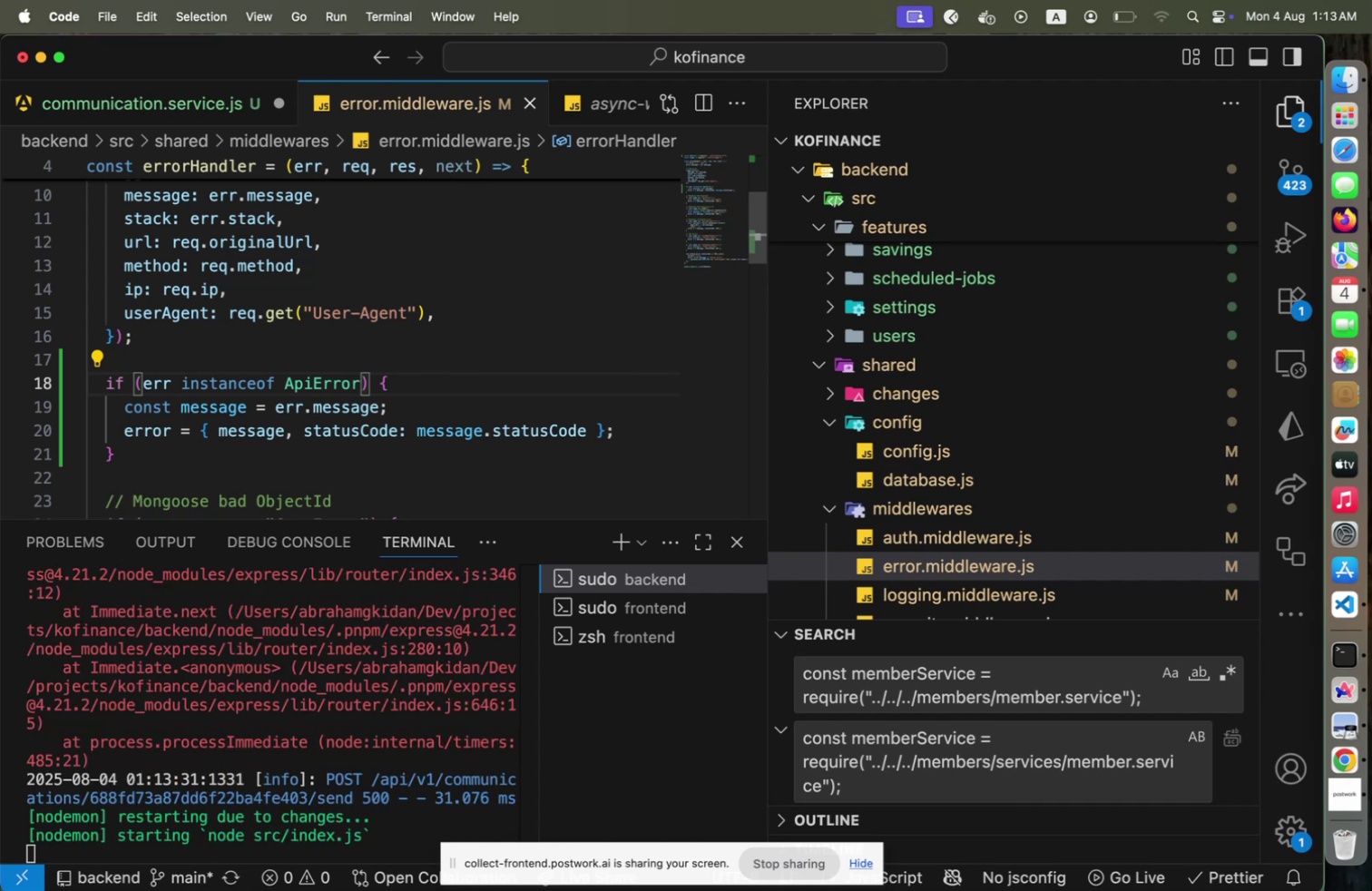 
key(Meta+Tab)
 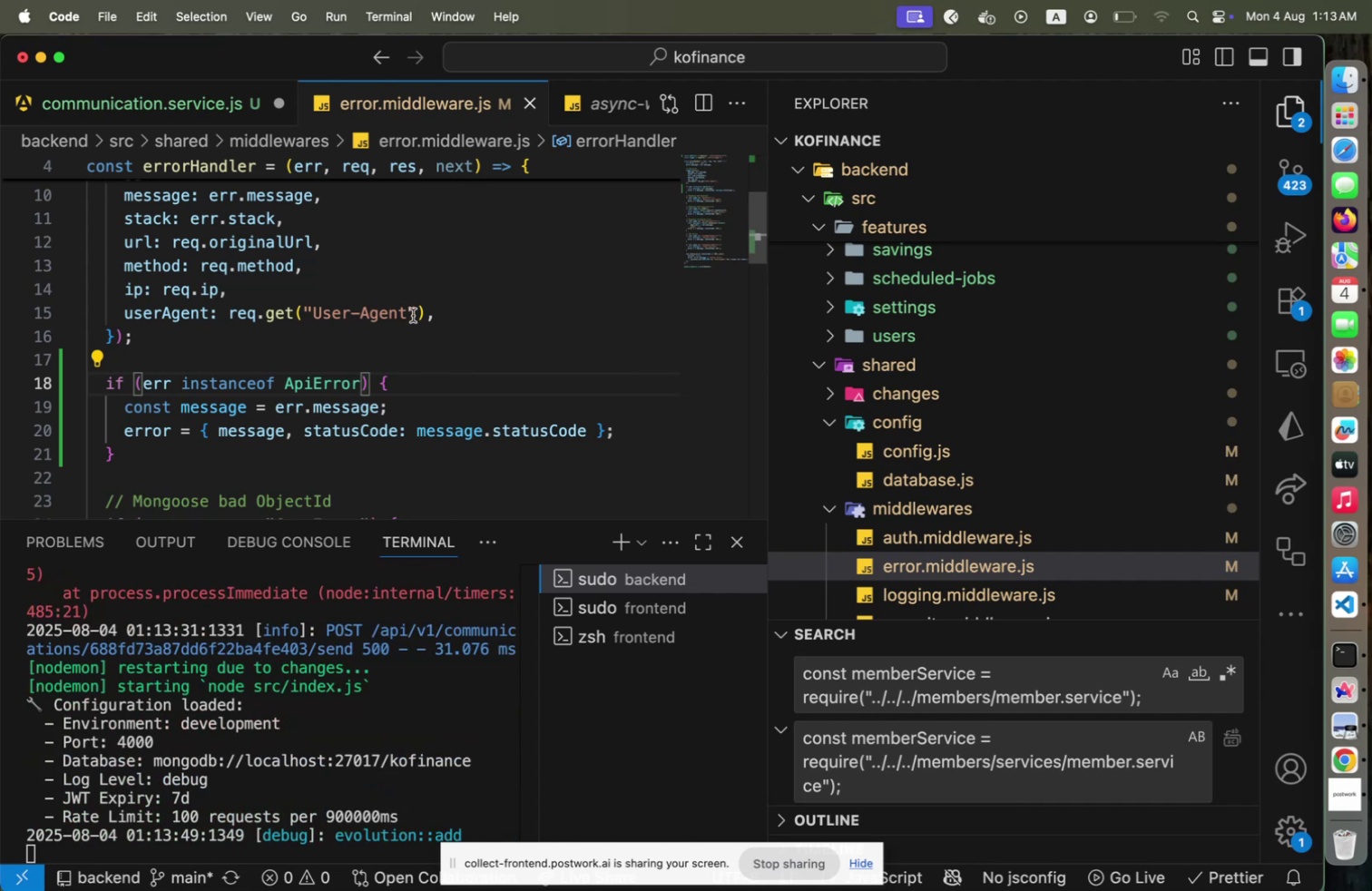 
key(Meta+CommandLeft)
 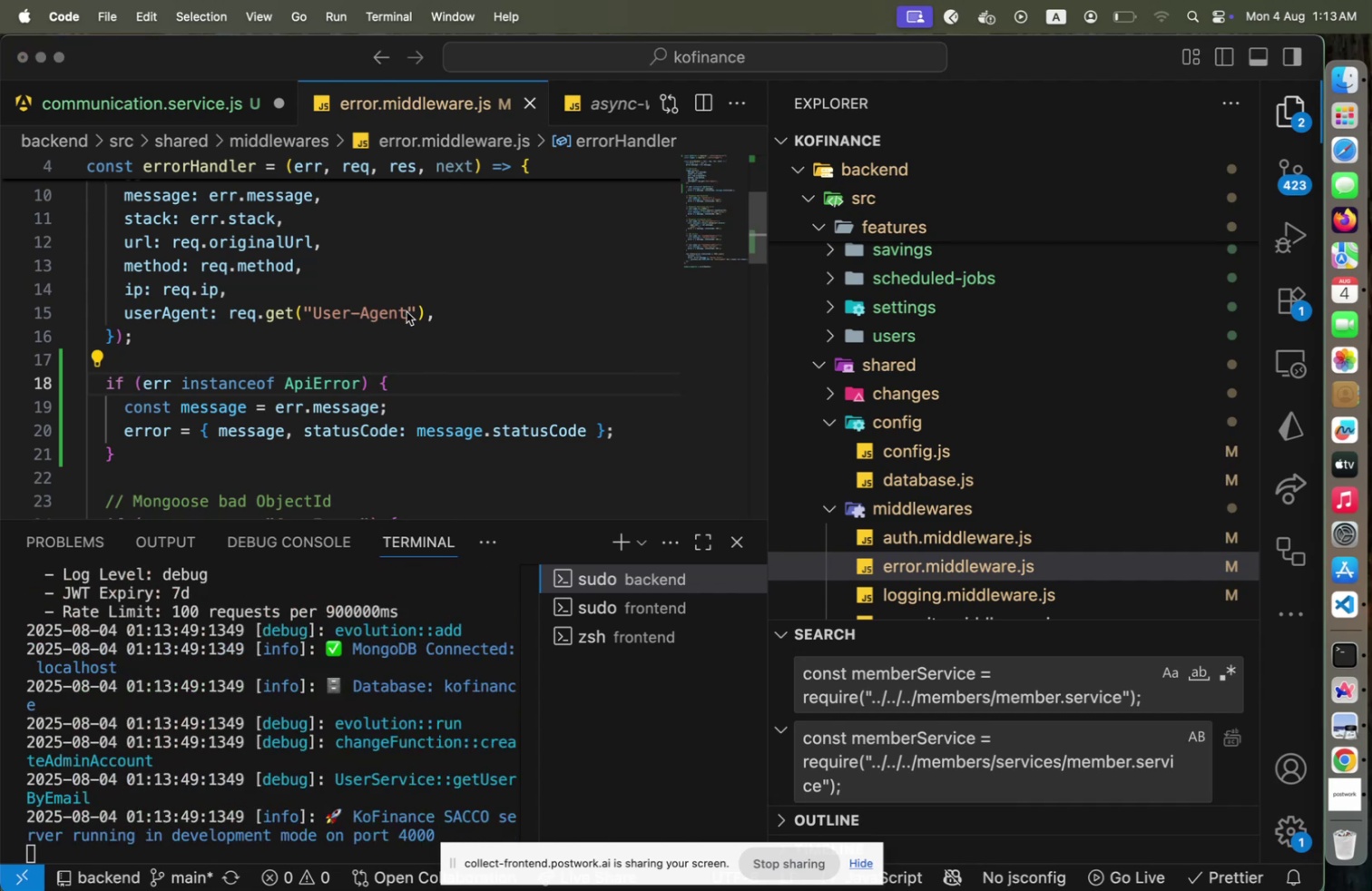 
key(Meta+Tab)
 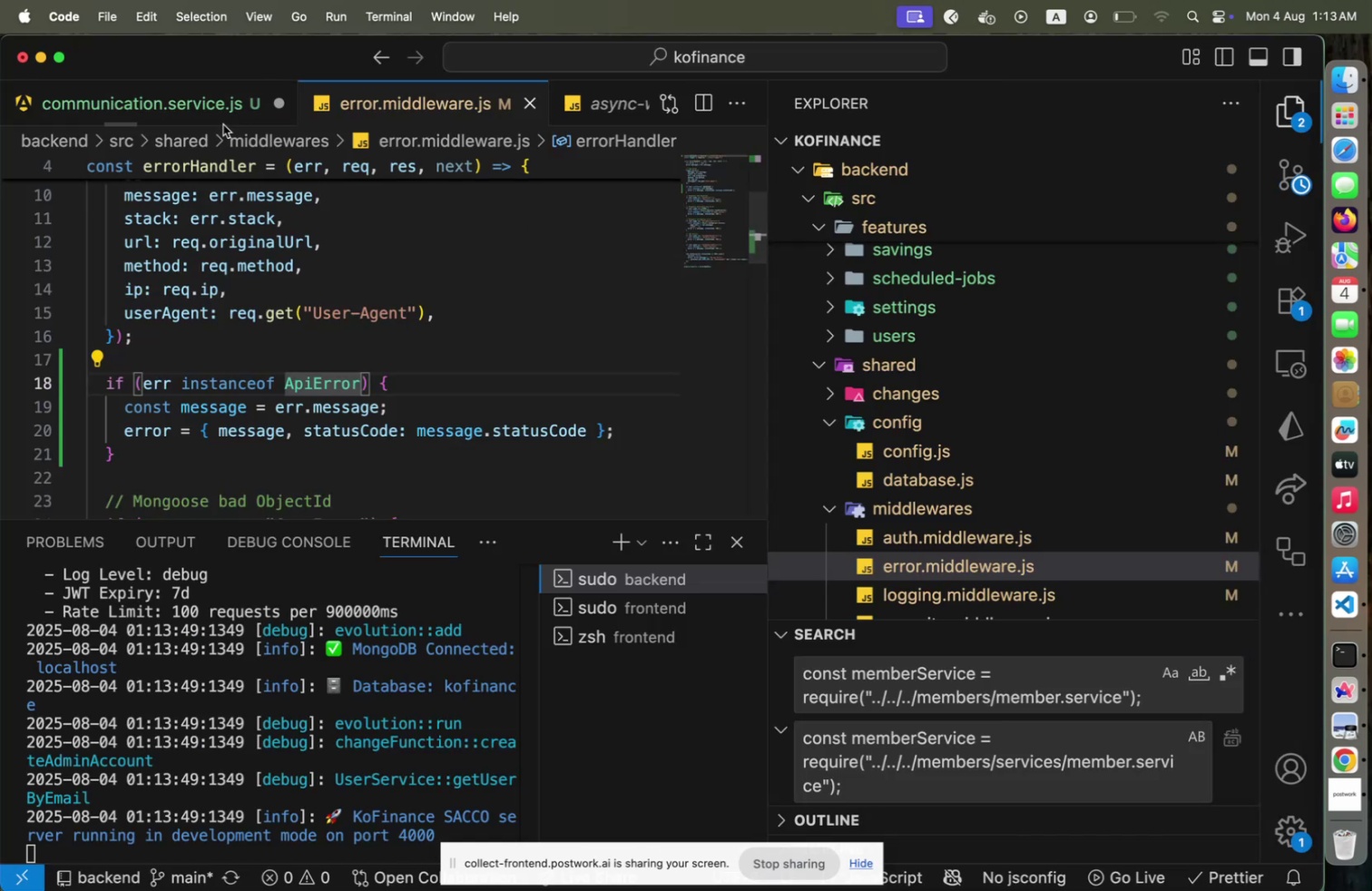 
left_click([181, 113])
 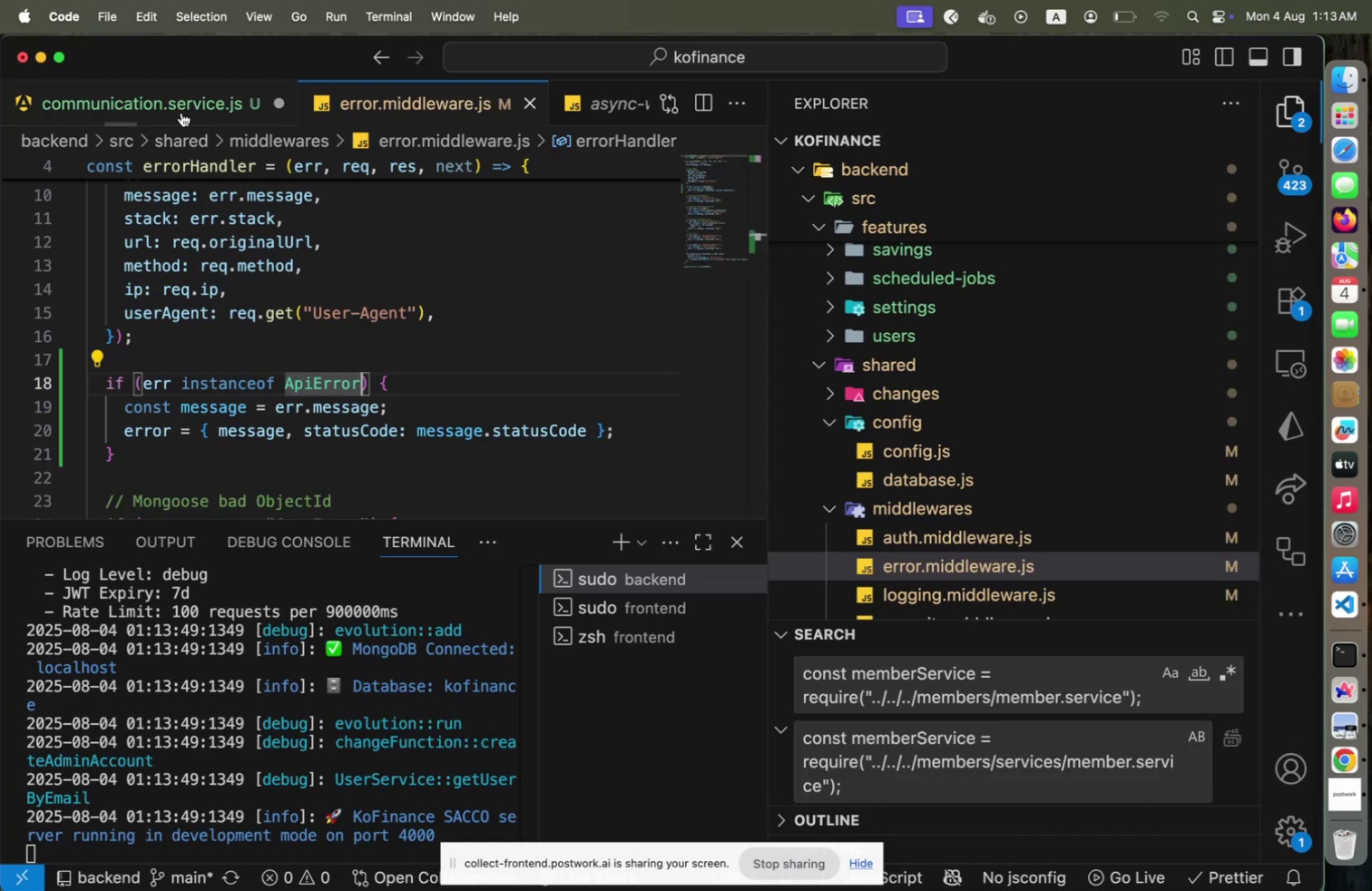 
key(Meta+CommandLeft)
 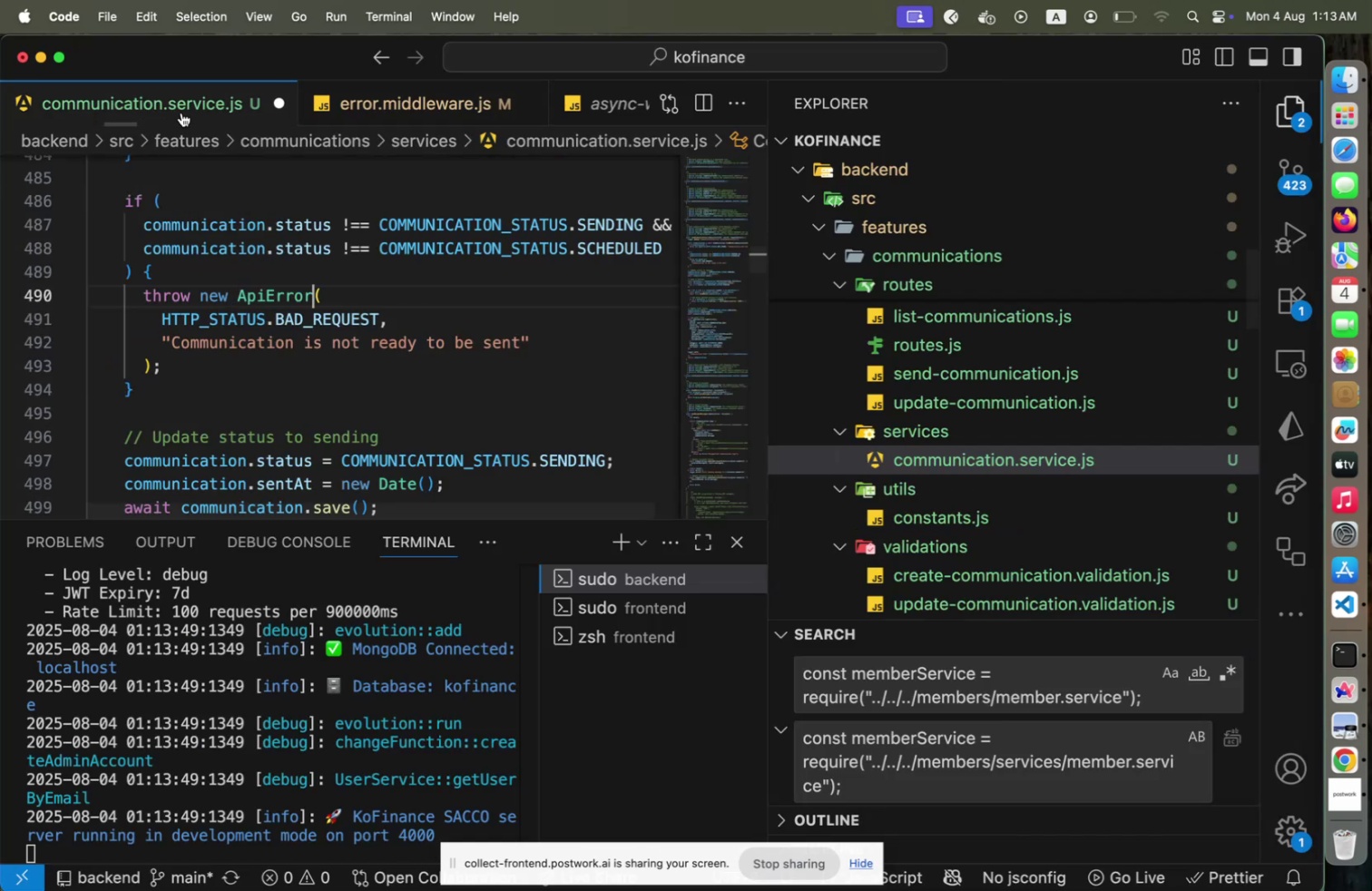 
key(Meta+S)
 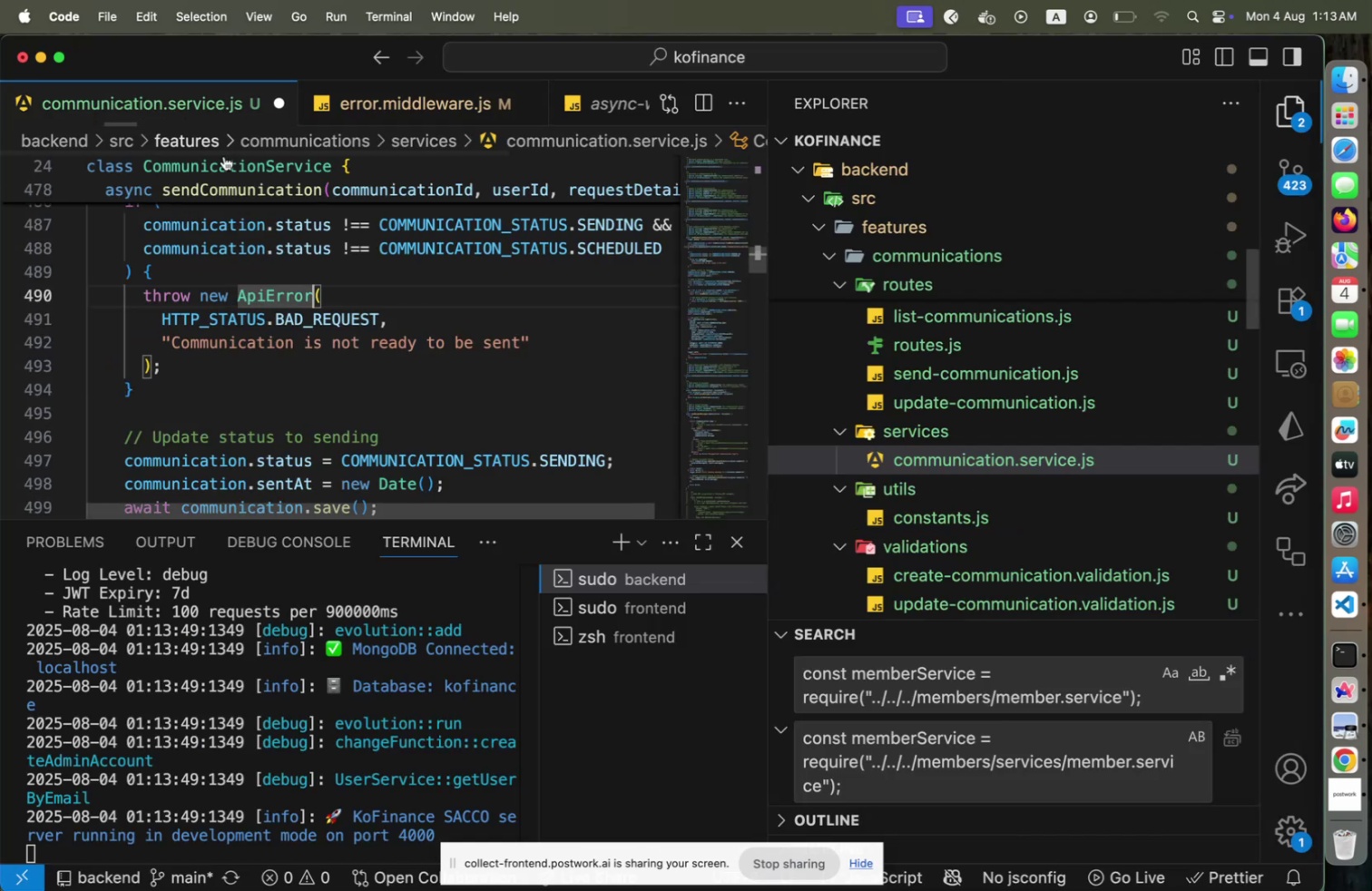 
key(Meta+CommandLeft)
 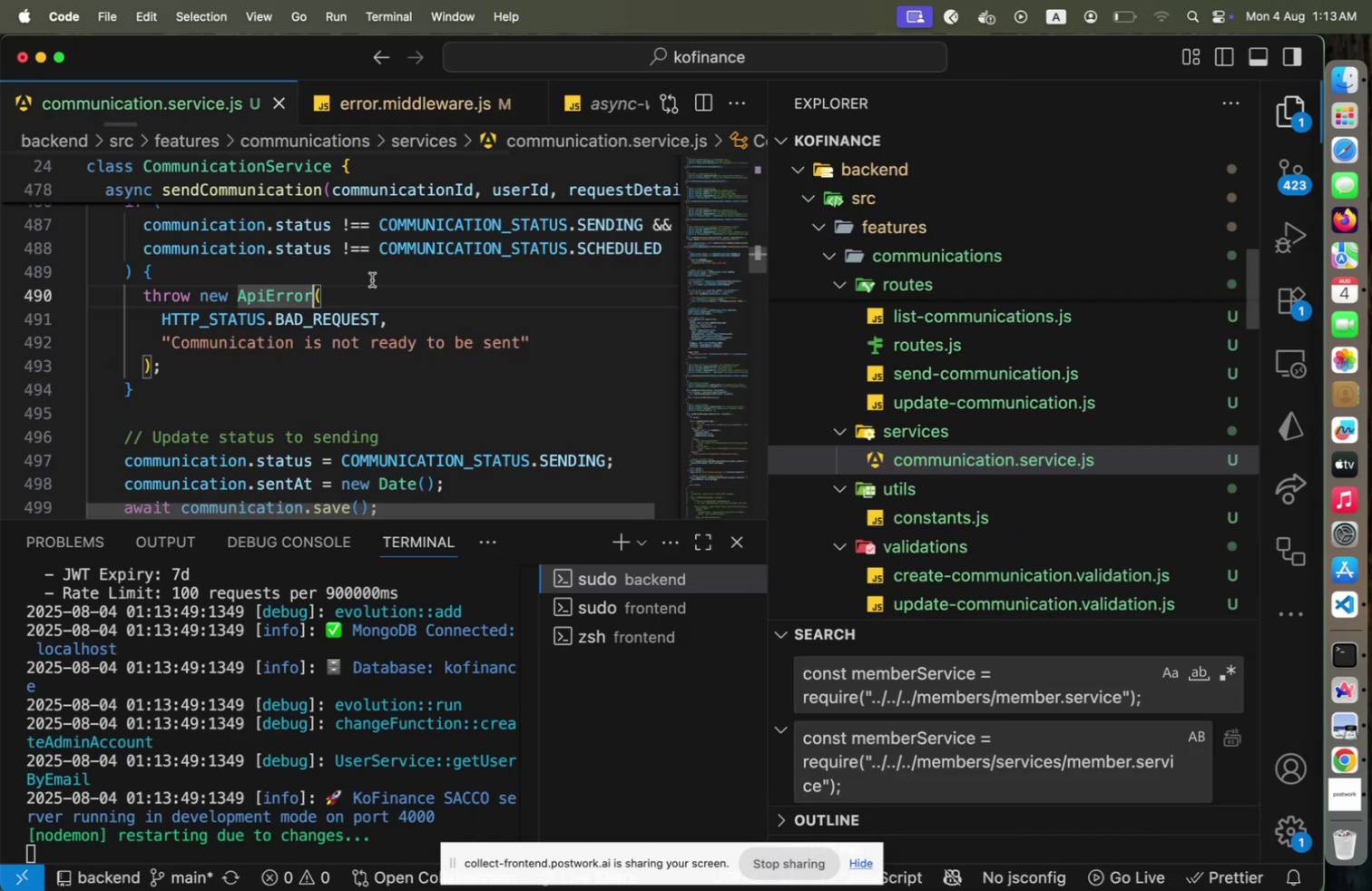 
key(Meta+Tab)
 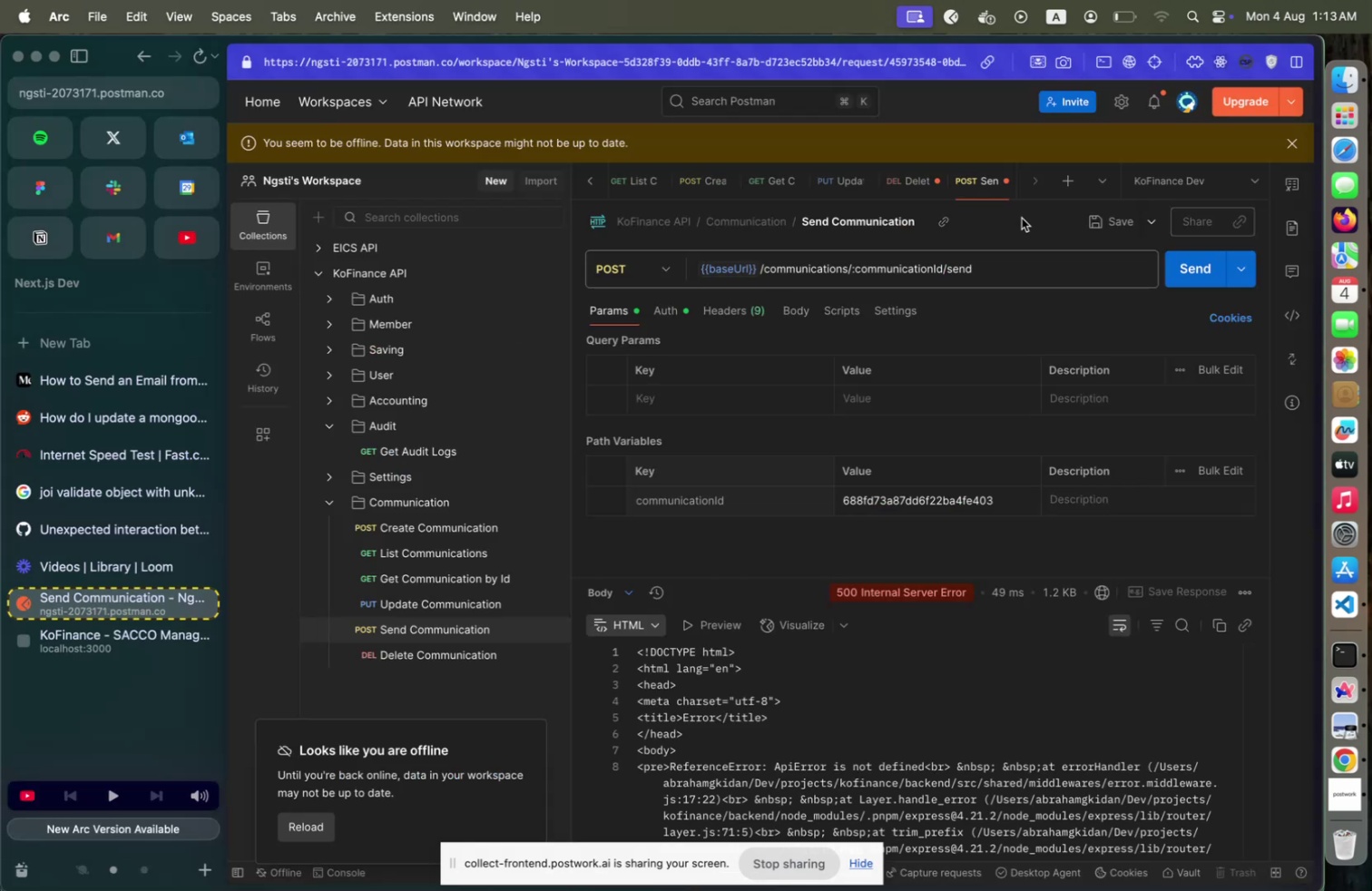 
left_click([1192, 273])
 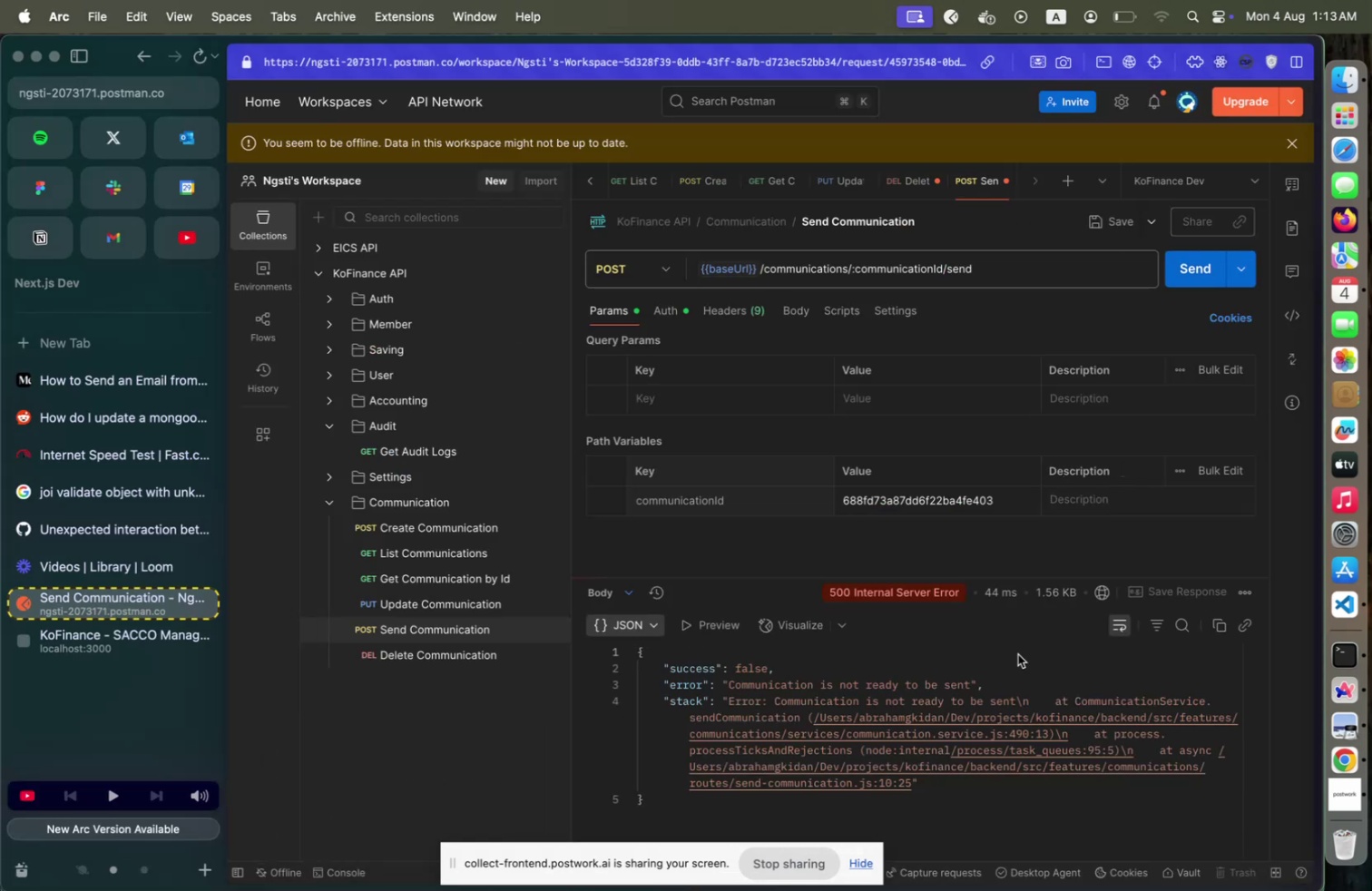 
key(Meta+CommandLeft)
 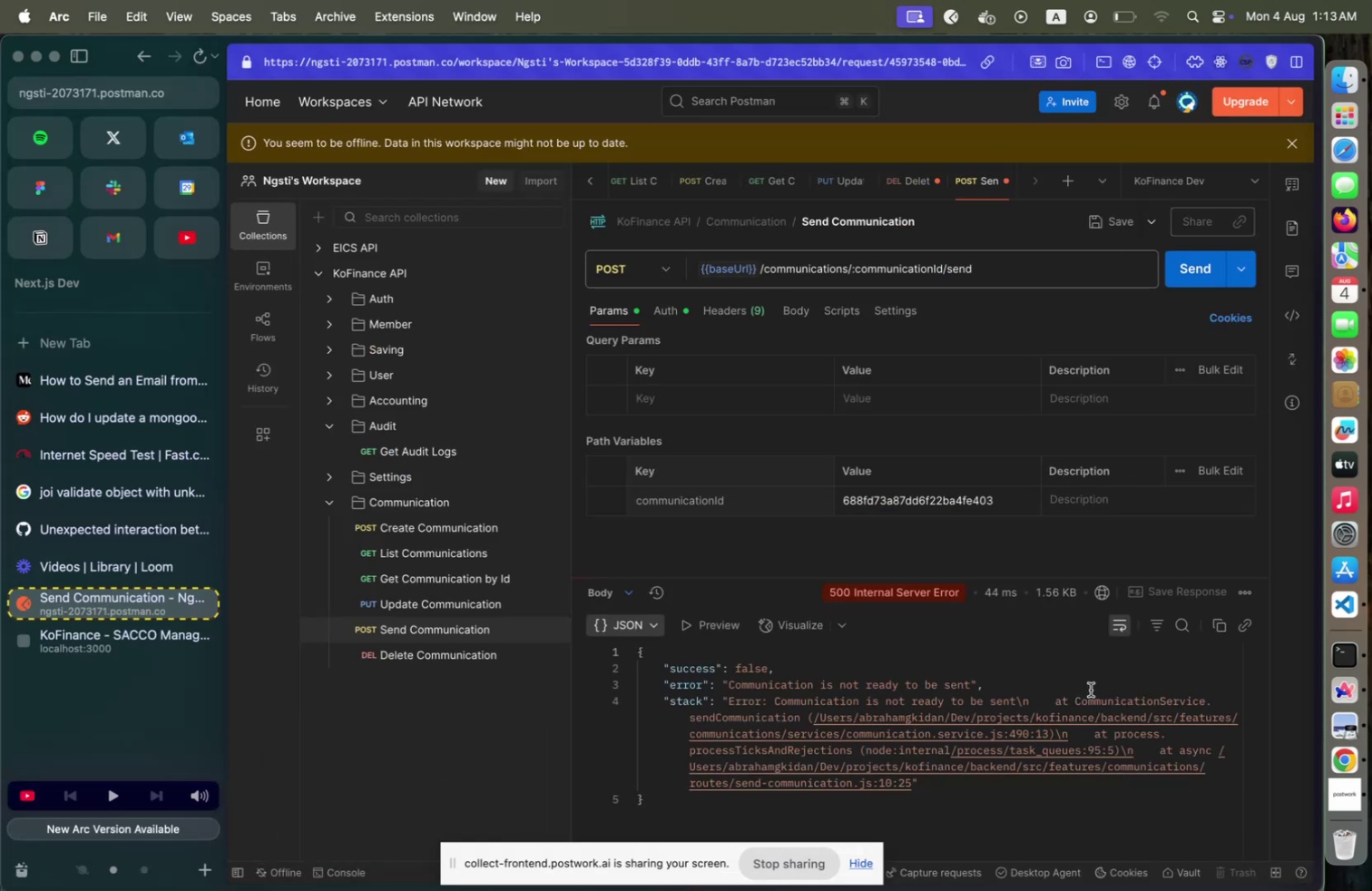 
key(Meta+Tab)
 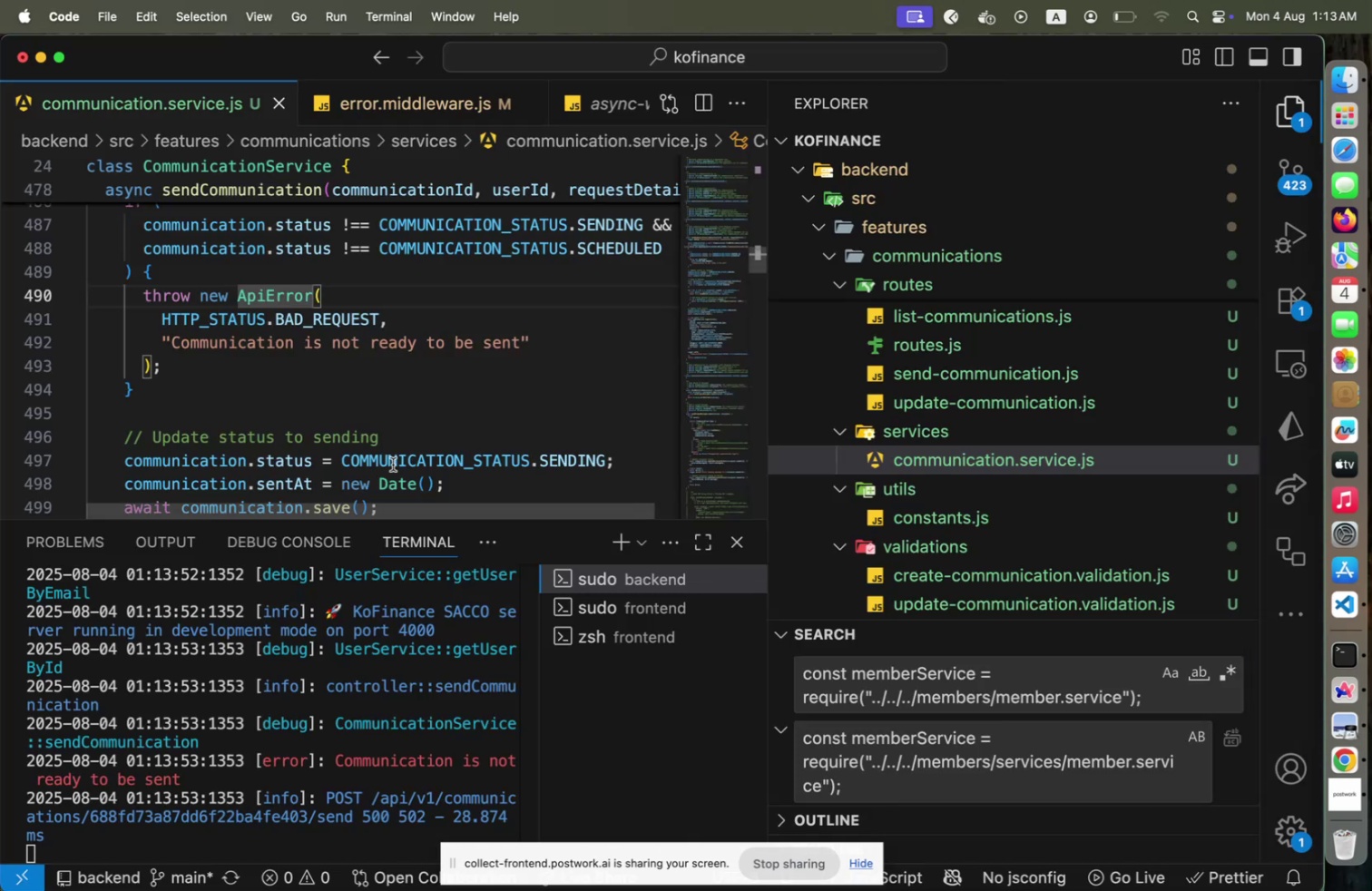 
scroll: coordinate [957, 504], scroll_direction: down, amount: 13.0
 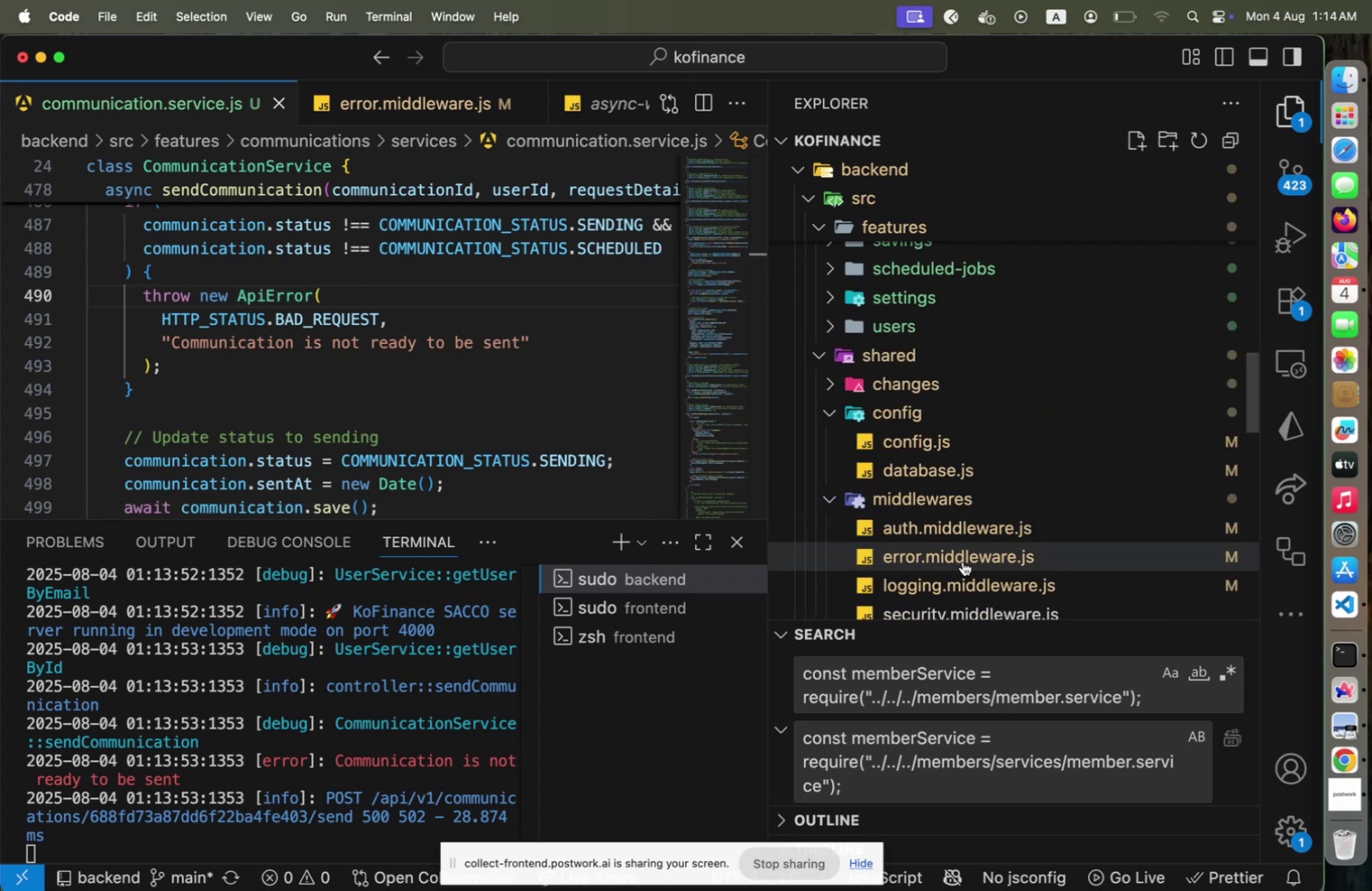 
left_click([380, 337])
 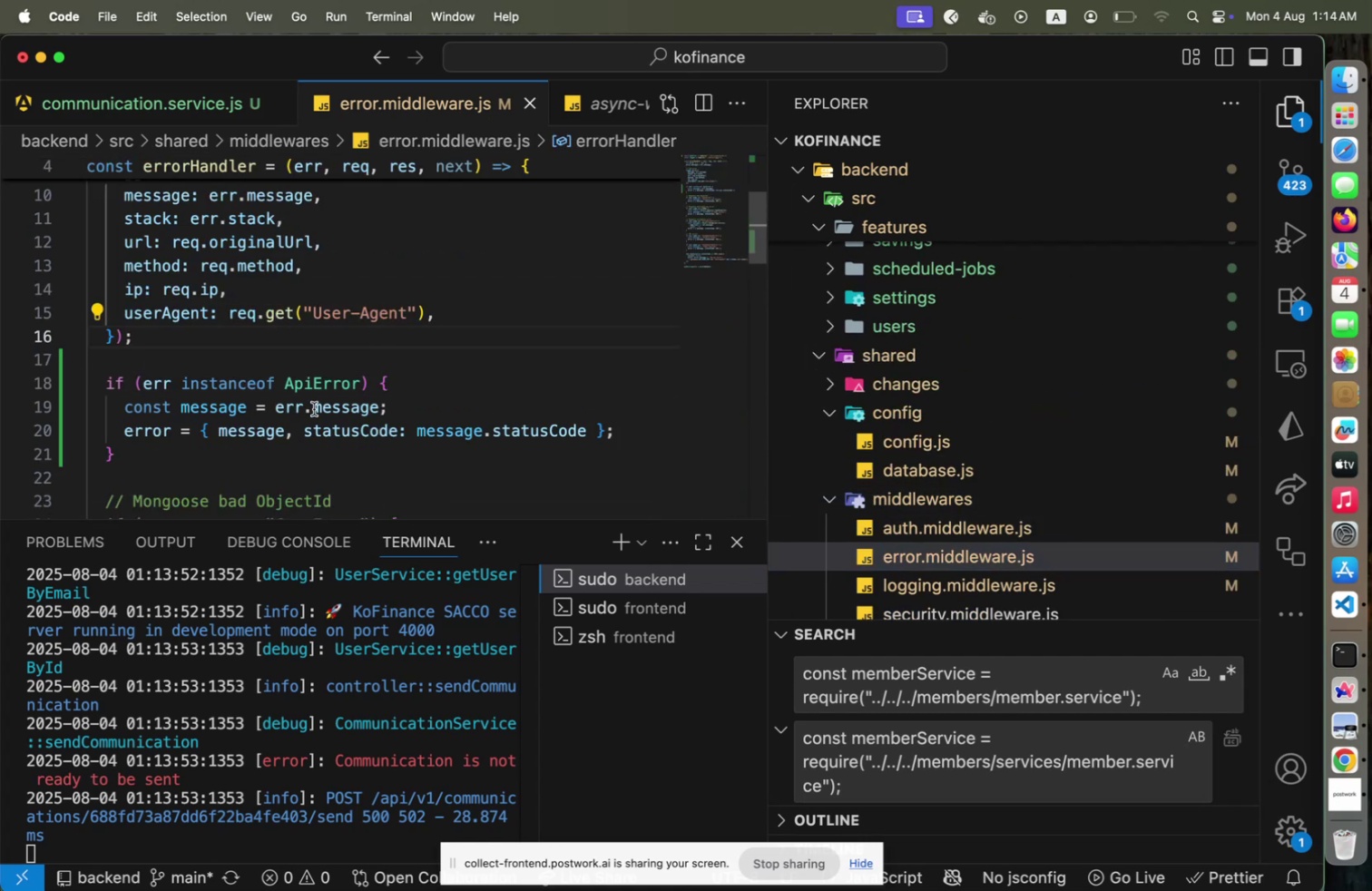 
left_click([208, 385])
 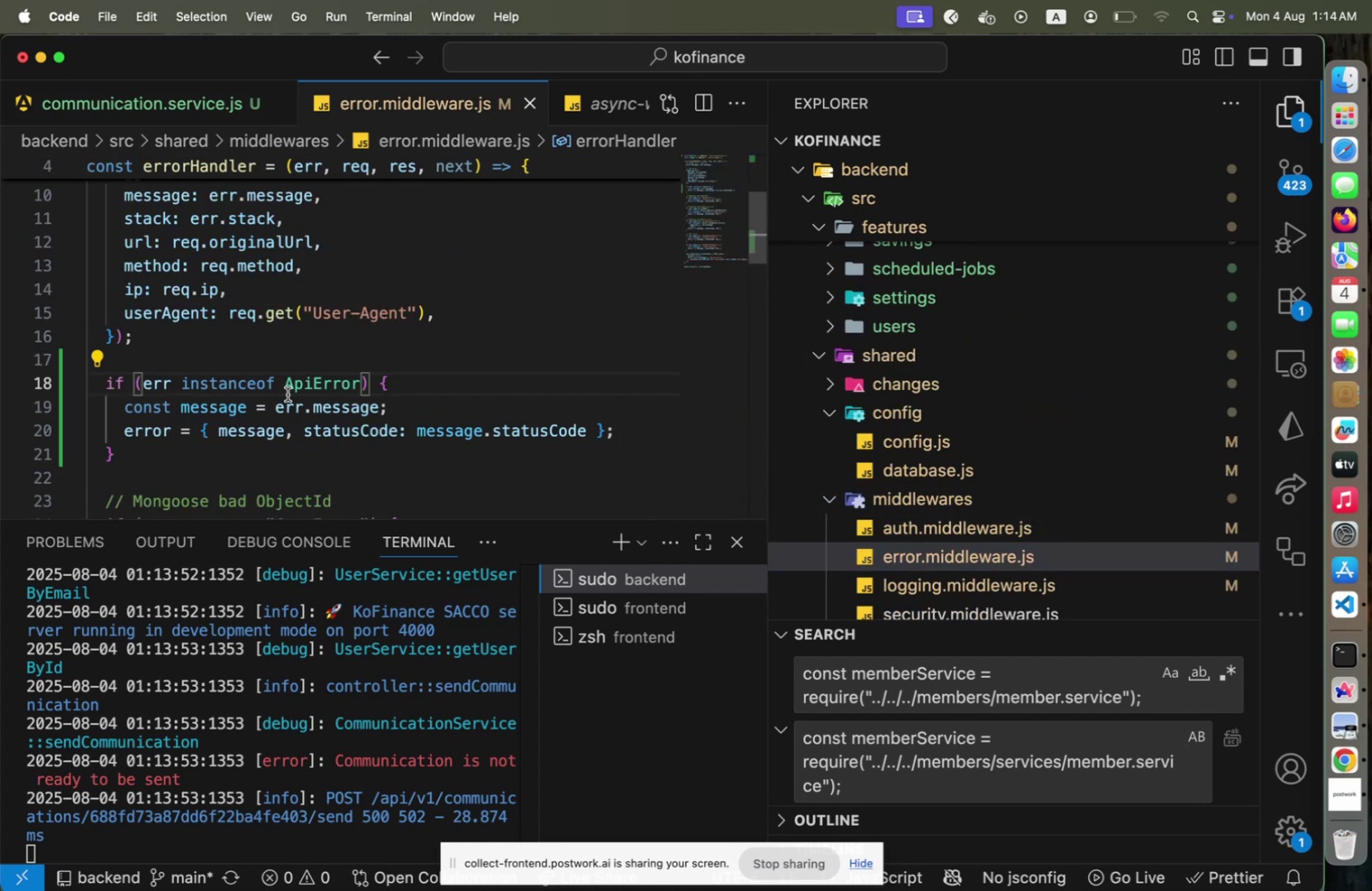 
double_click([228, 382])
 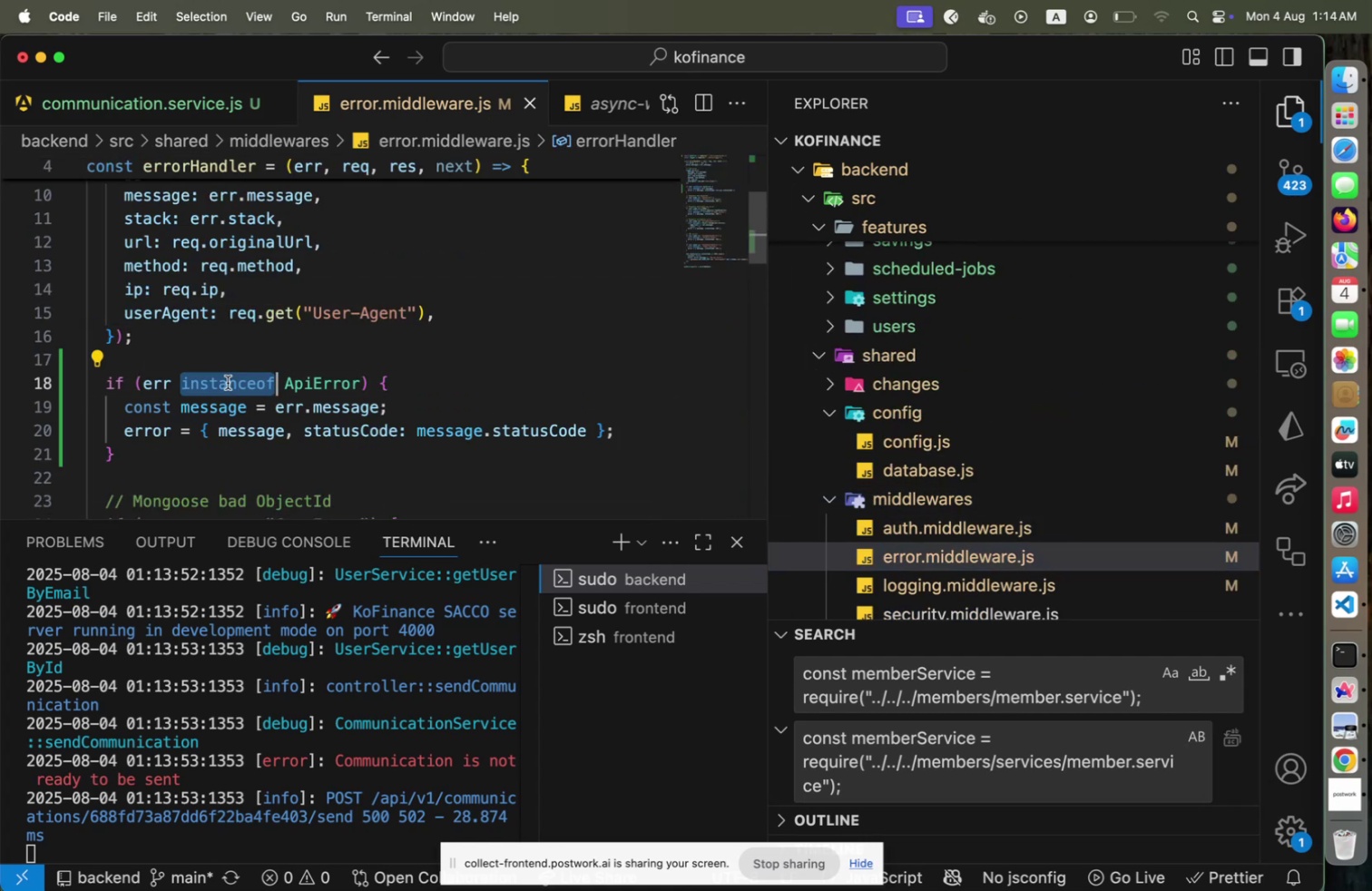 
scroll: coordinate [229, 383], scroll_direction: up, amount: 5.0
 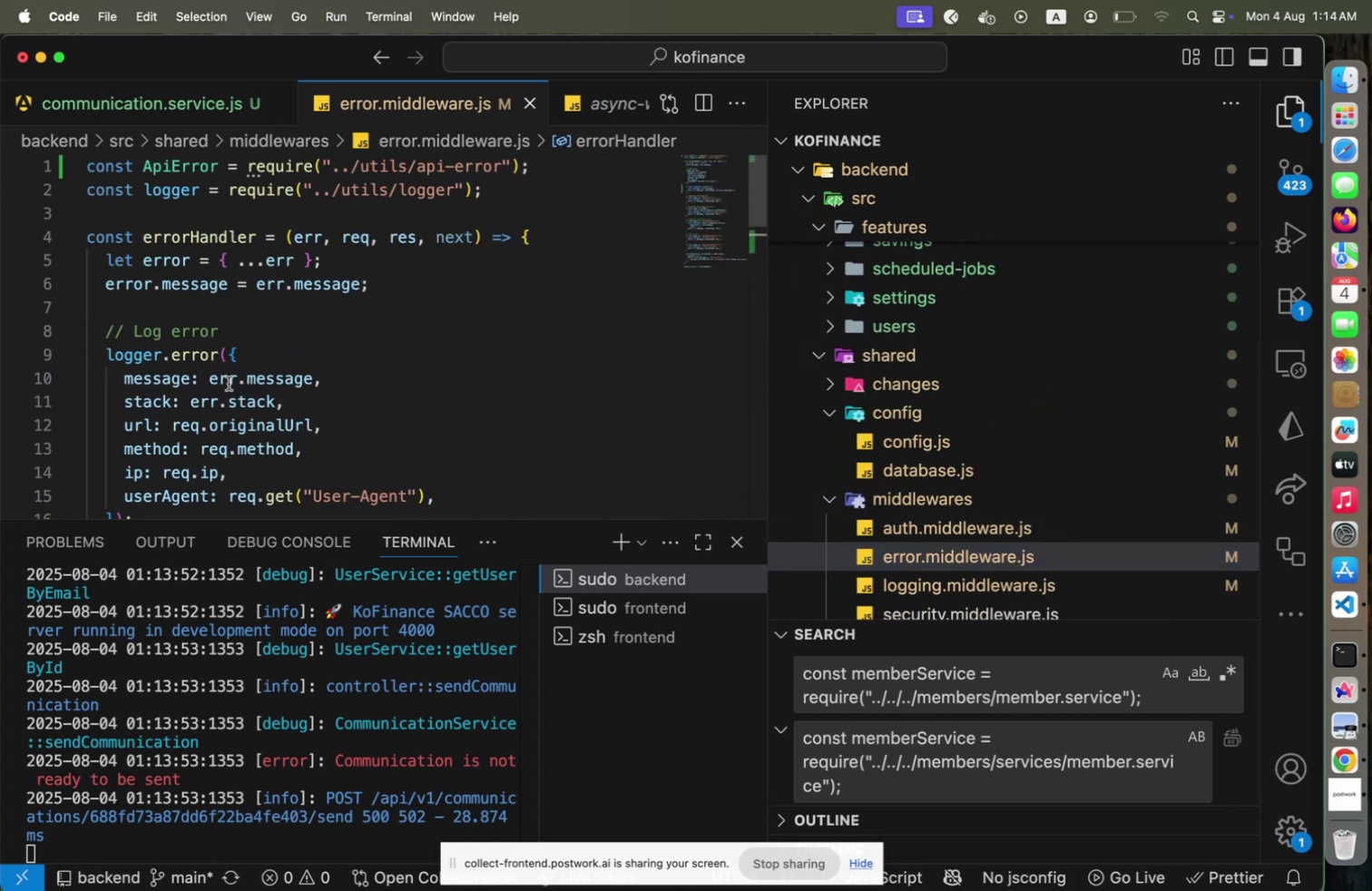 
scroll: coordinate [229, 383], scroll_direction: down, amount: 2.0
 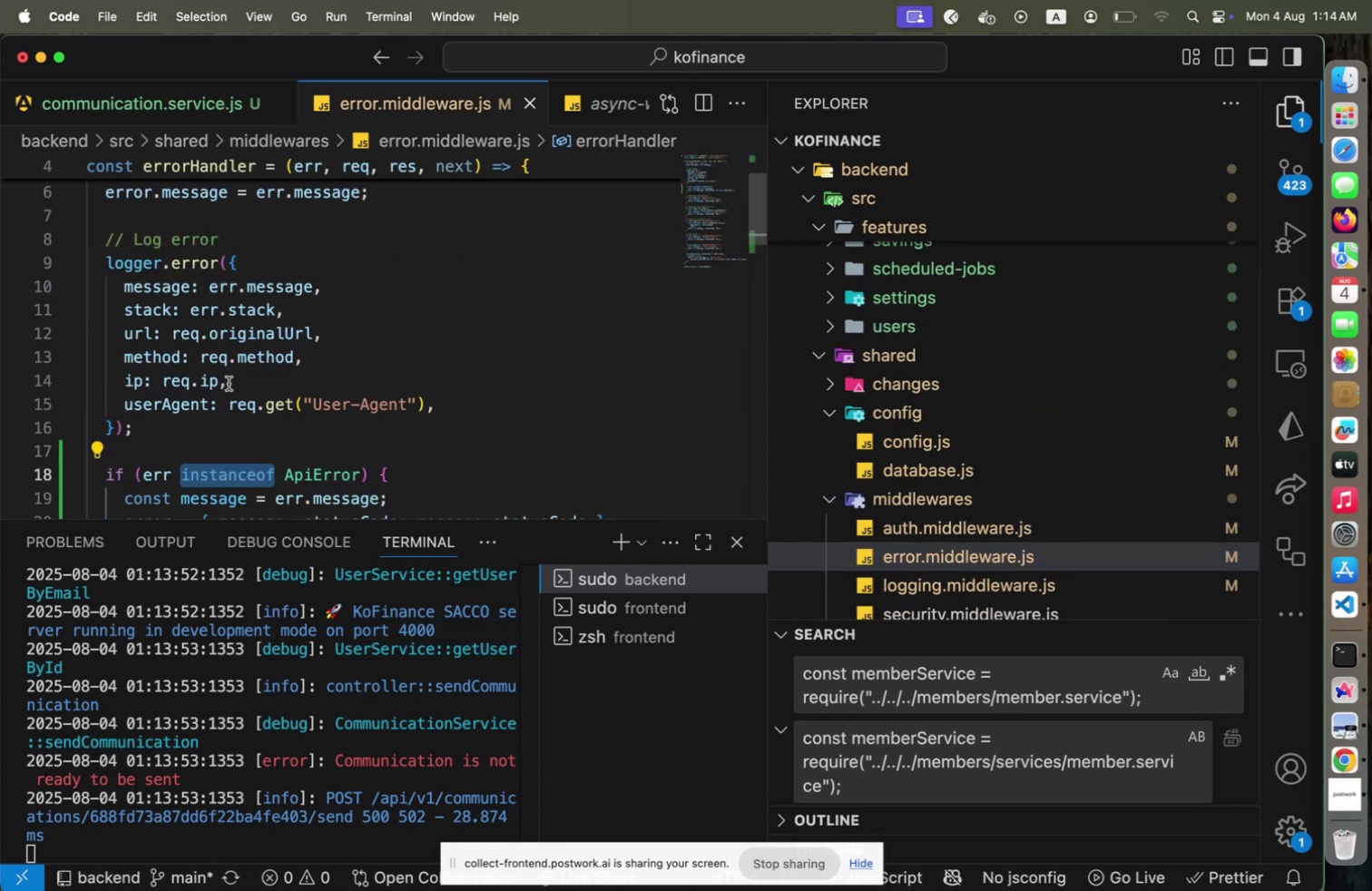 
scroll: coordinate [229, 383], scroll_direction: up, amount: 1.0
 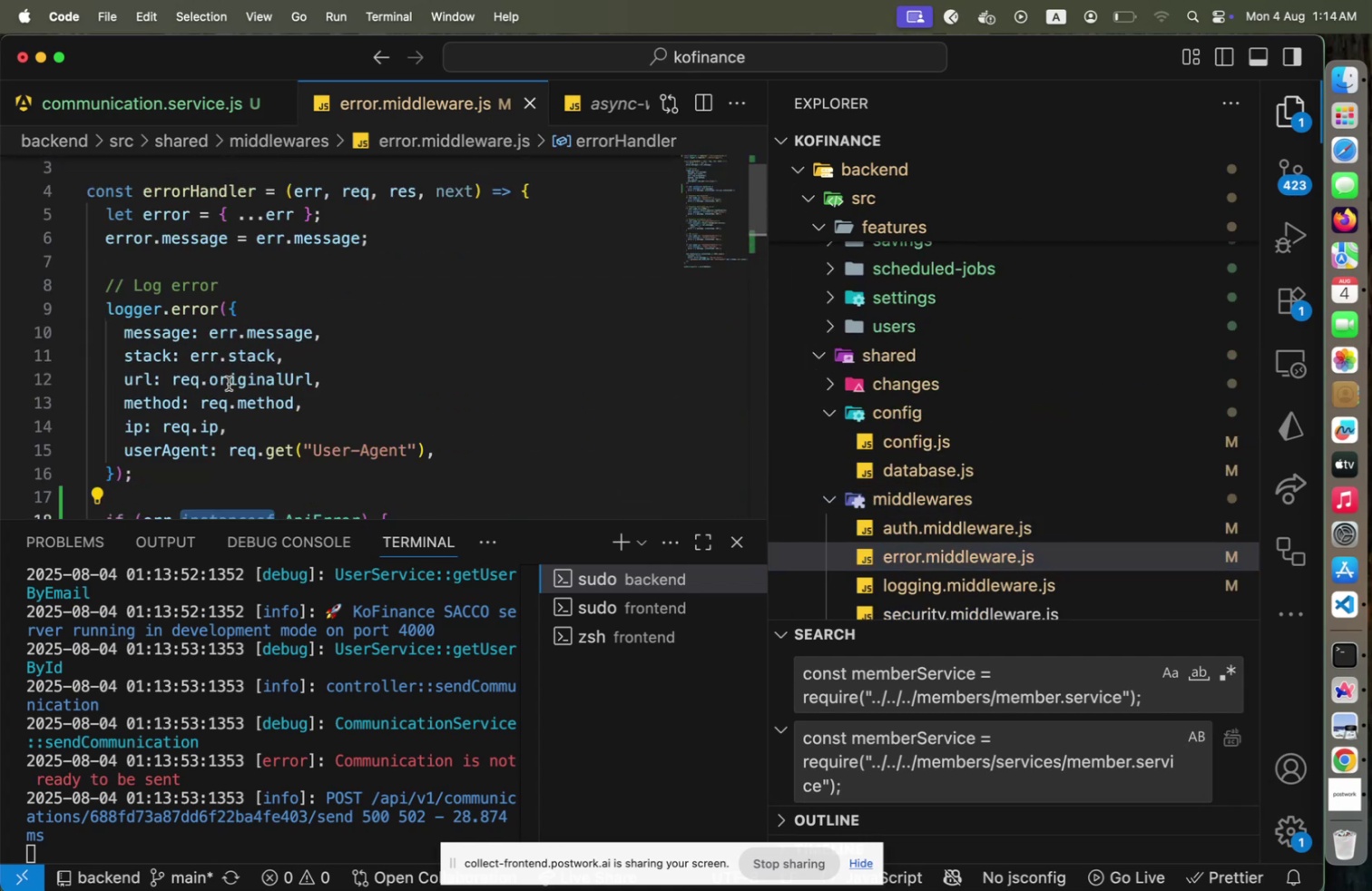 
scroll: coordinate [229, 383], scroll_direction: down, amount: 2.0
 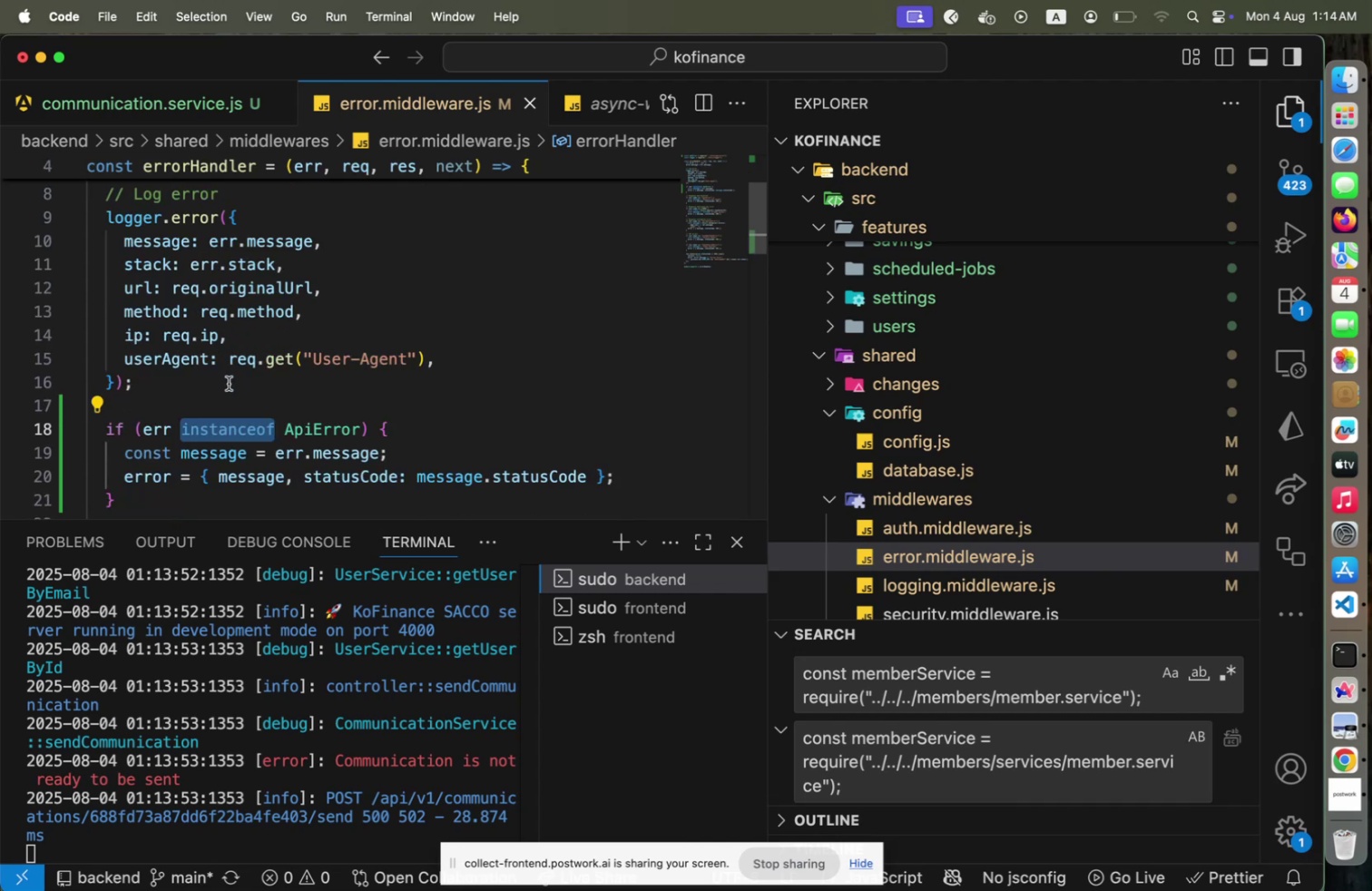 
right_click([1344, 612])
 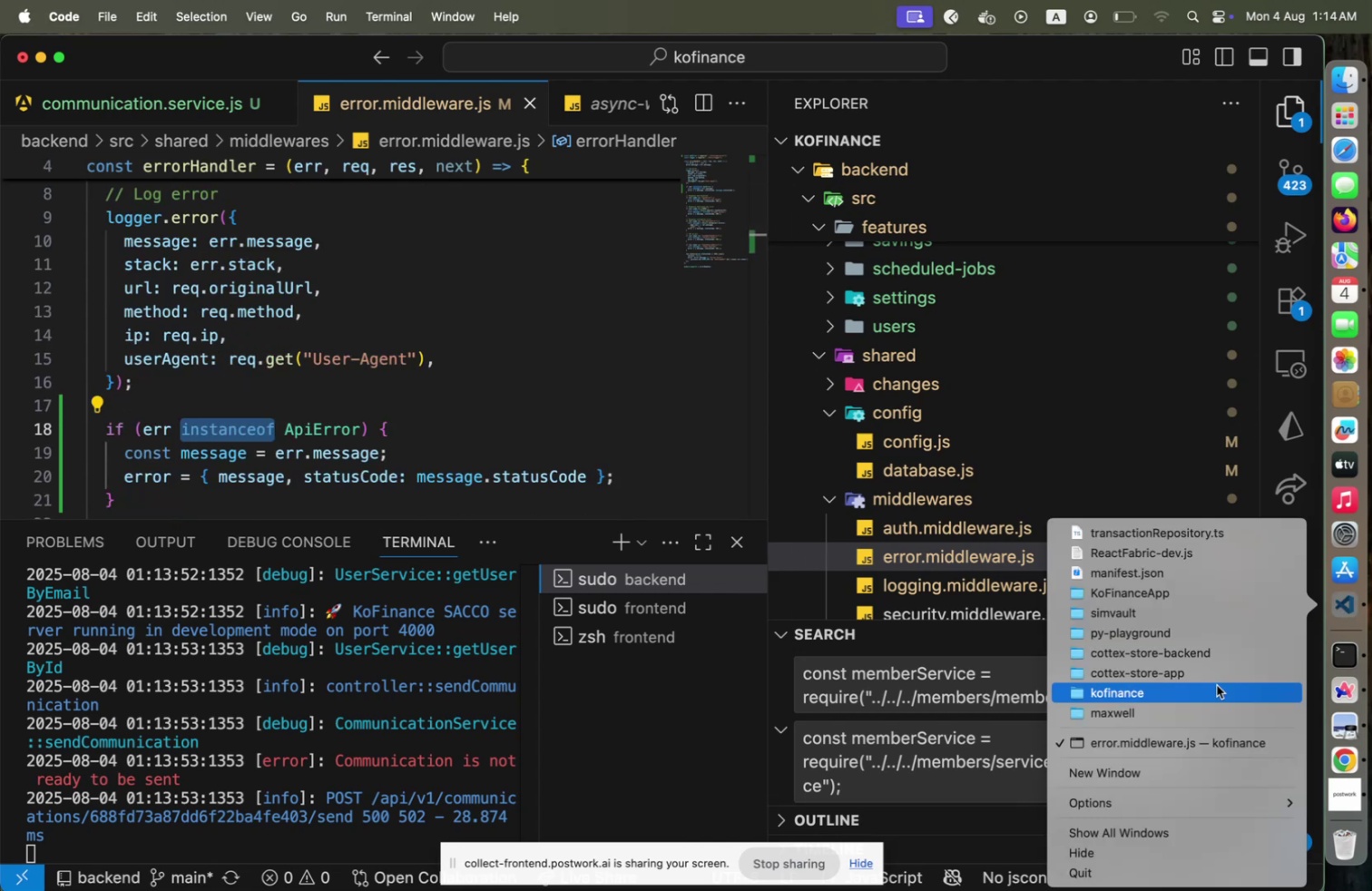 